 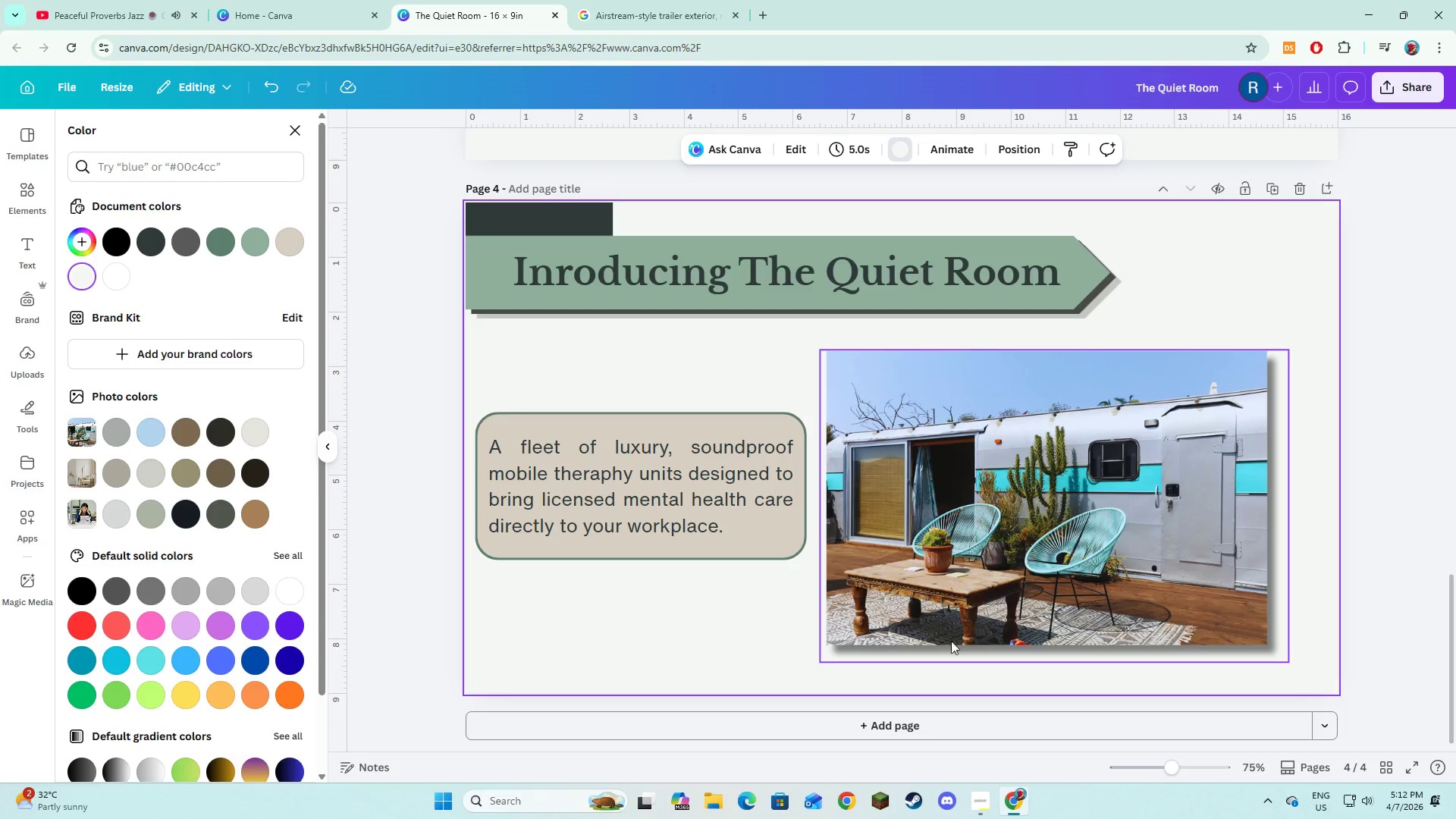 
left_click([973, 723])
 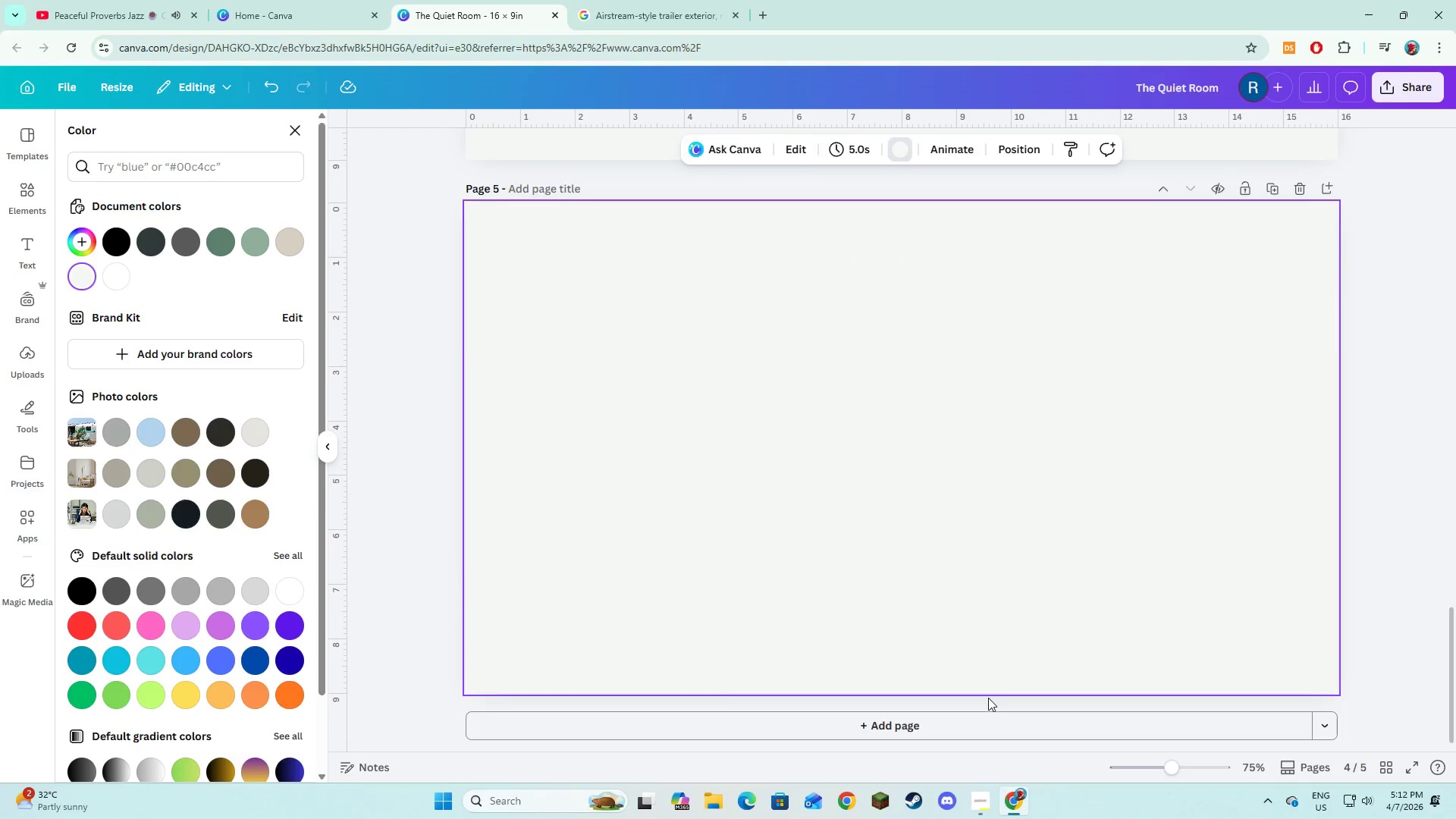 
scroll: coordinate [991, 695], scroll_direction: up, amount: 20.0
 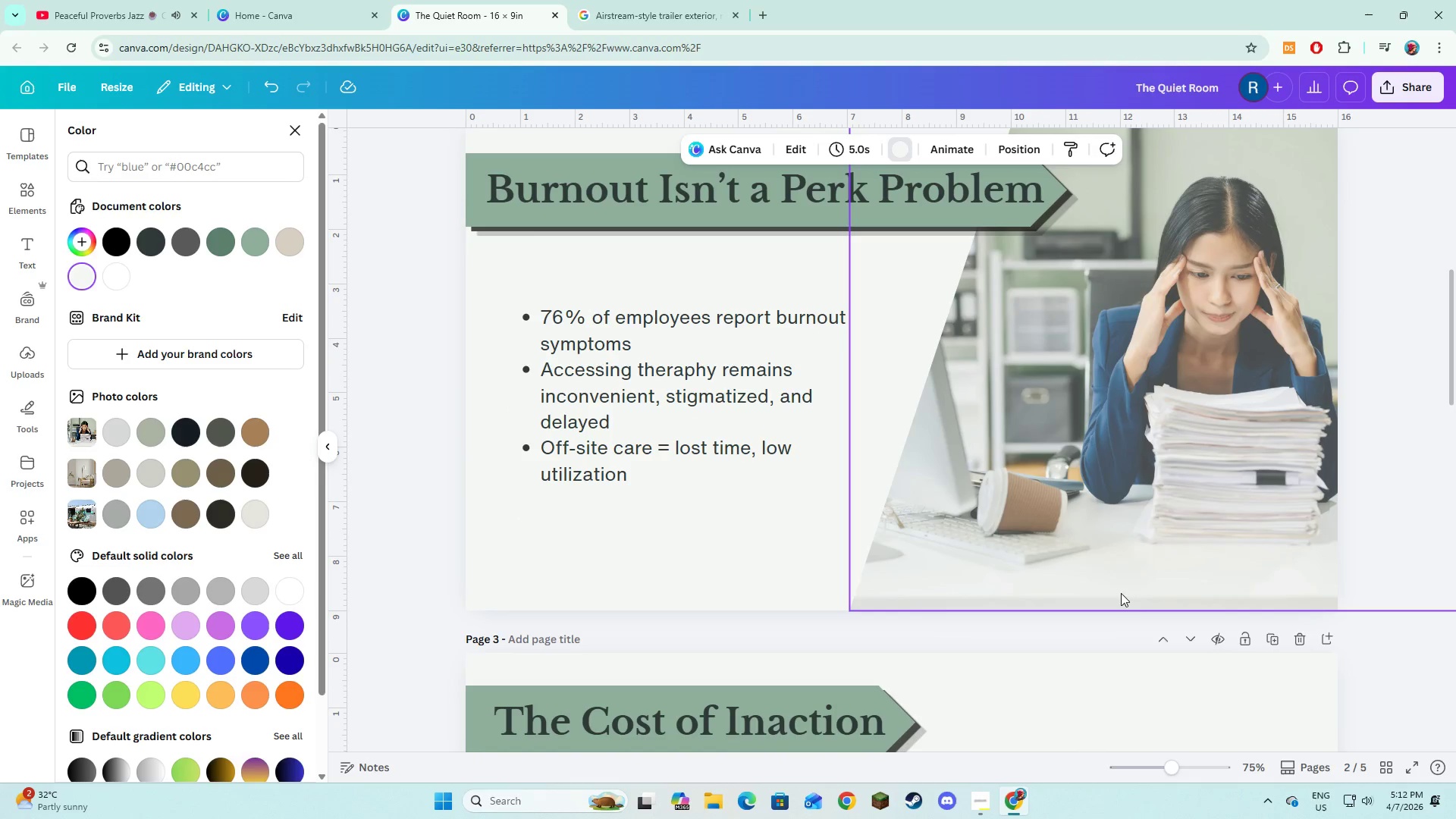 
left_click([1108, 626])
 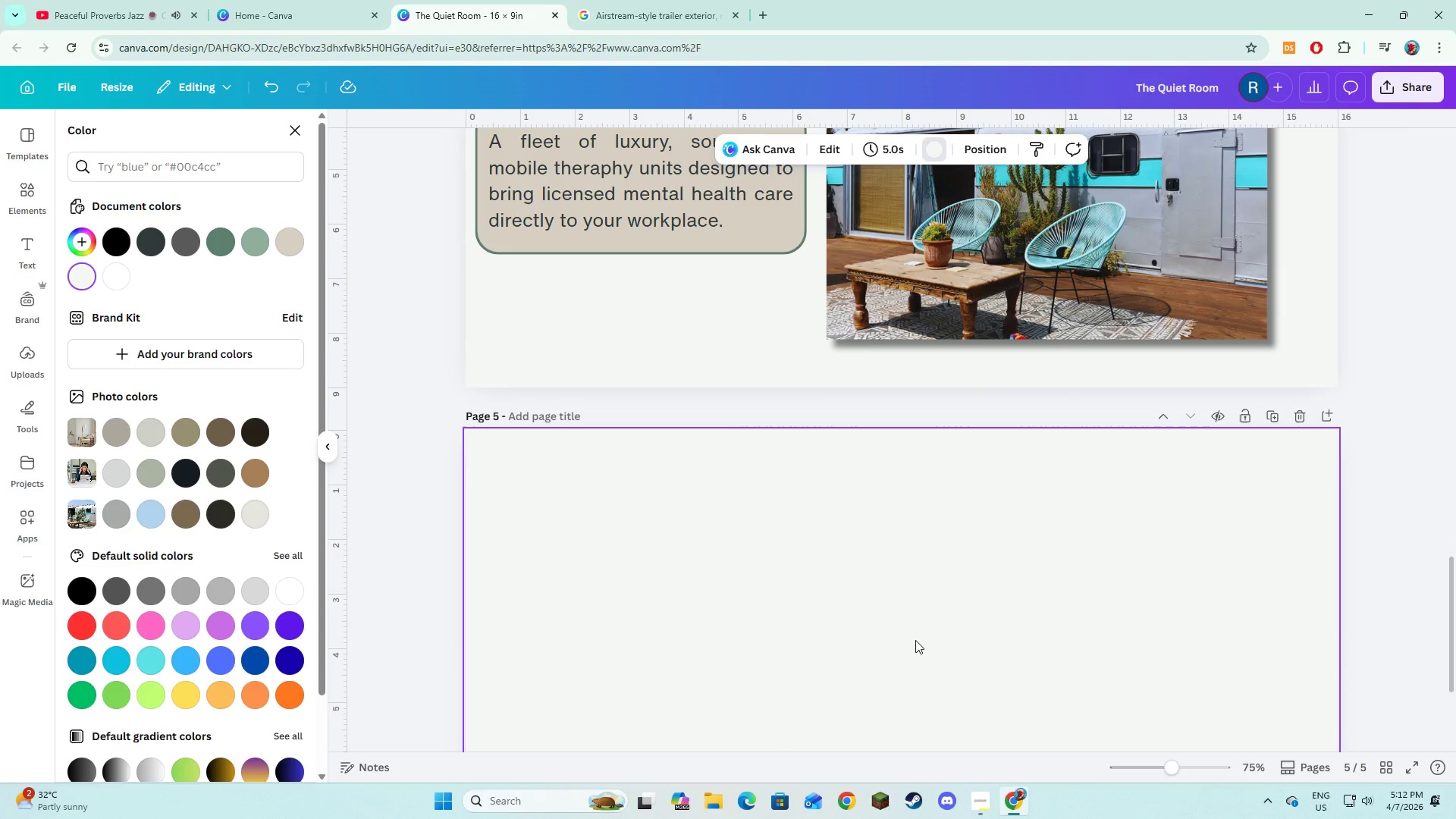 
scroll: coordinate [1116, 620], scroll_direction: down, amount: 17.0
 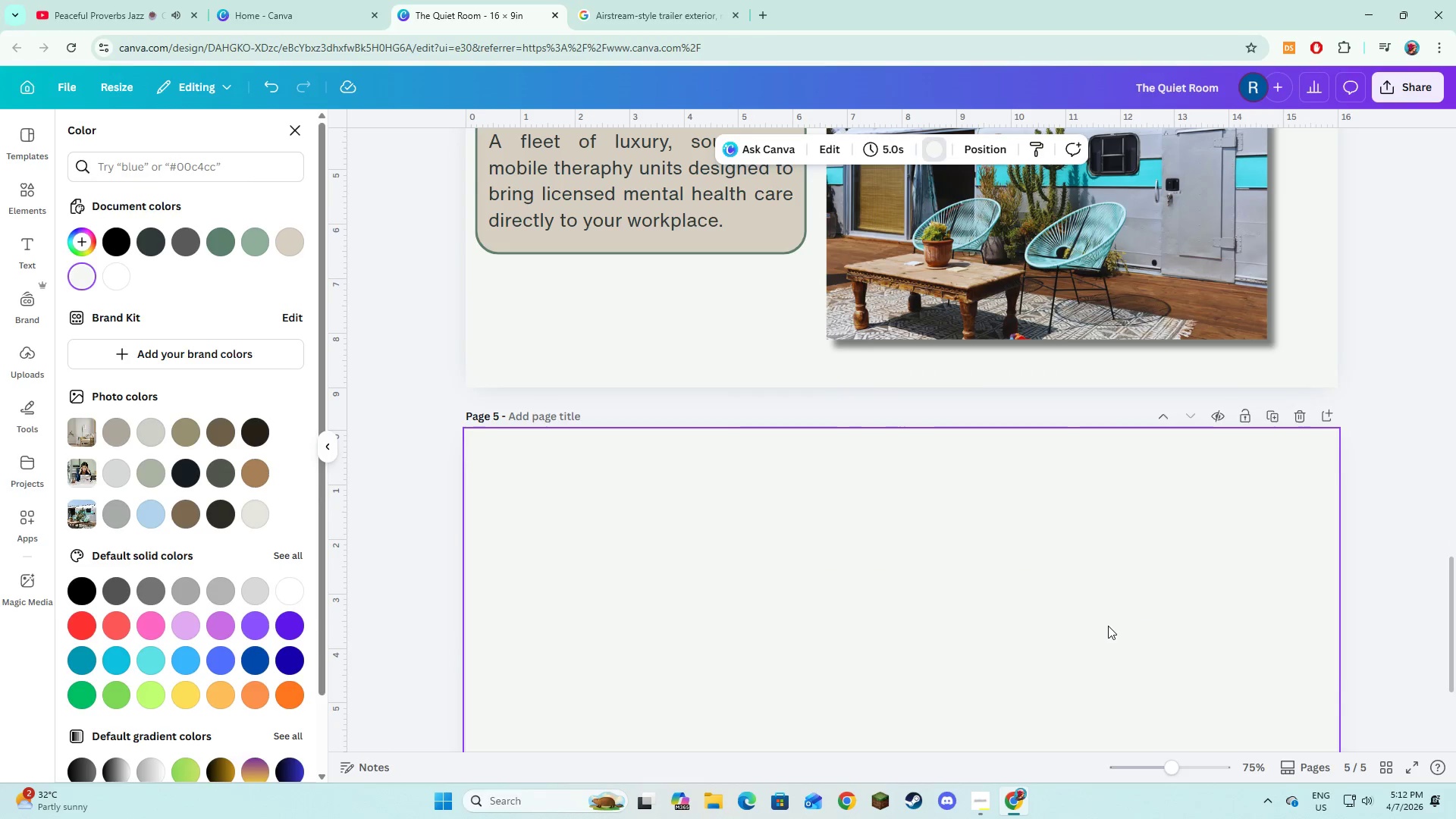 
scroll: coordinate [924, 620], scroll_direction: up, amount: 7.0
 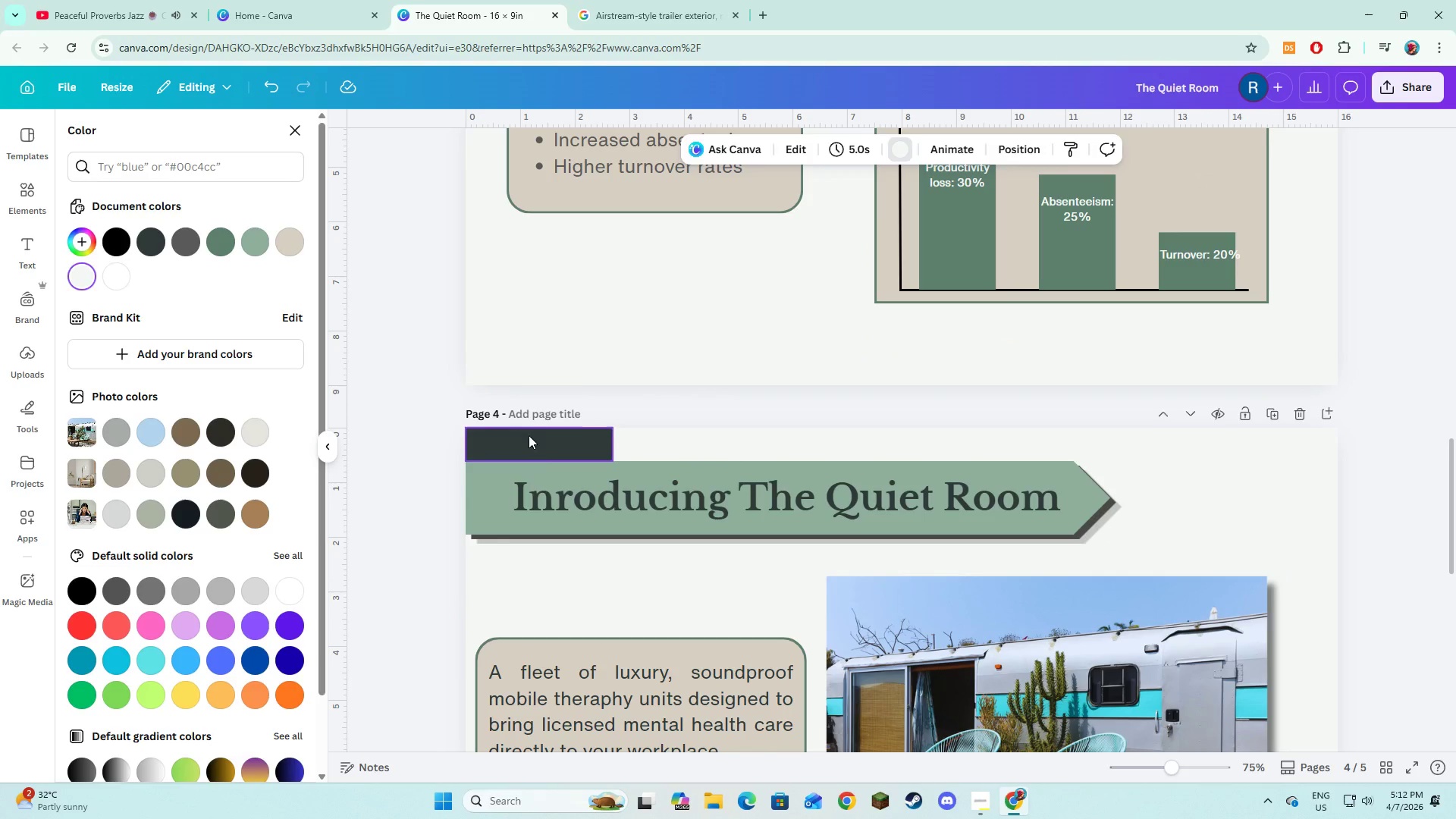 
left_click([529, 435])
 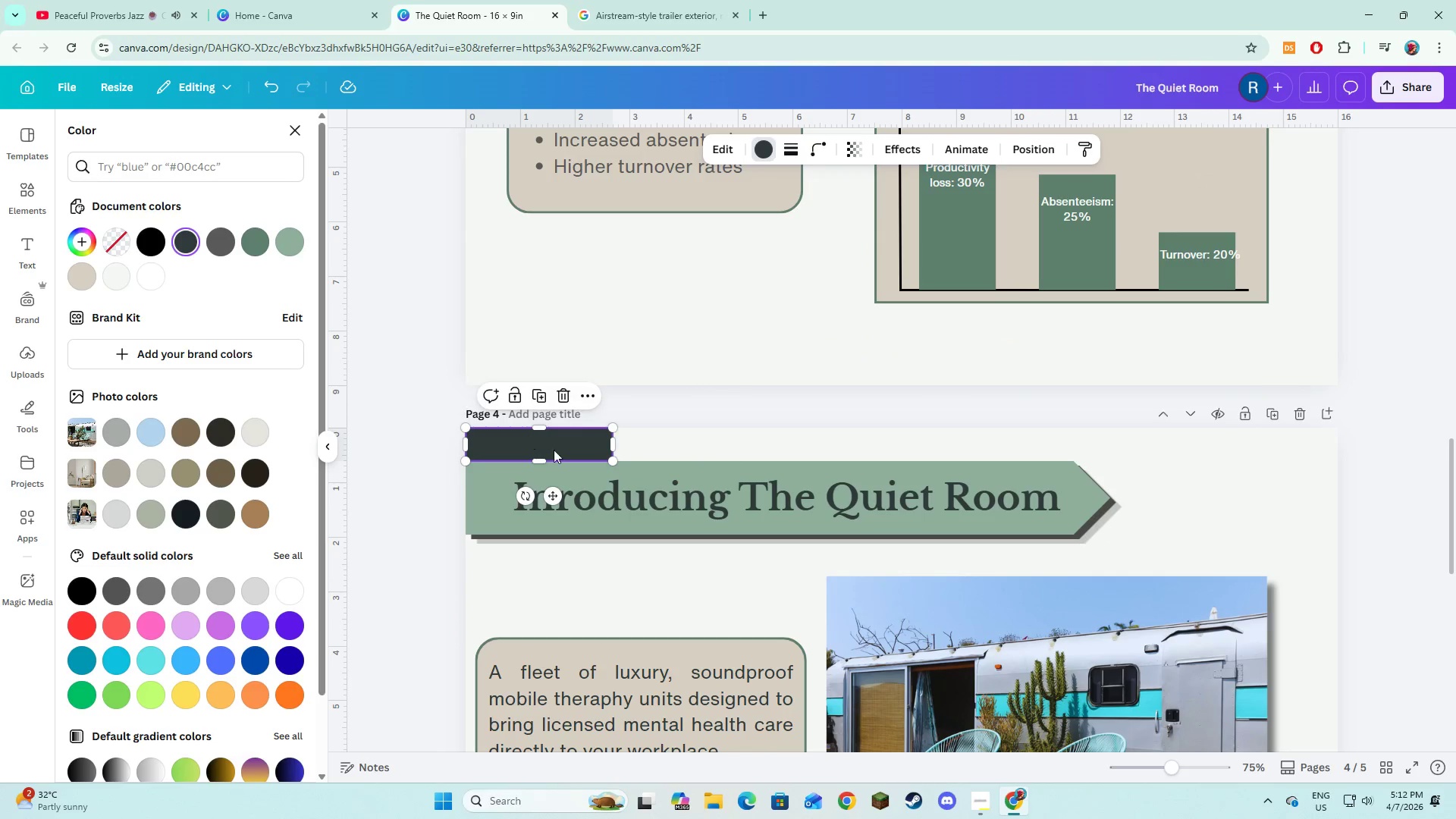 
hold_key(key=ShiftLeft, duration=0.88)
left_click([594, 517])
 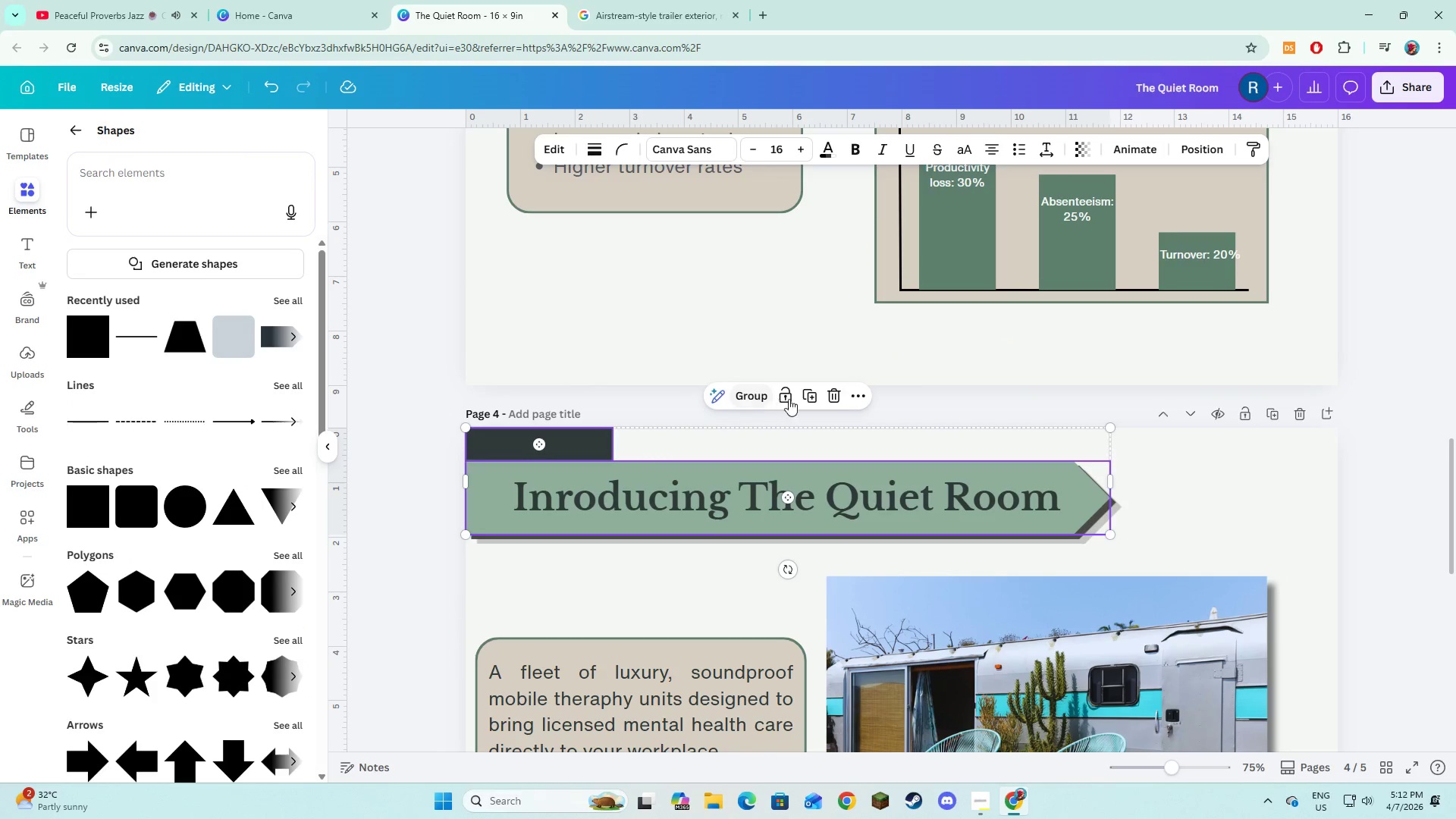 
left_click([809, 399])
 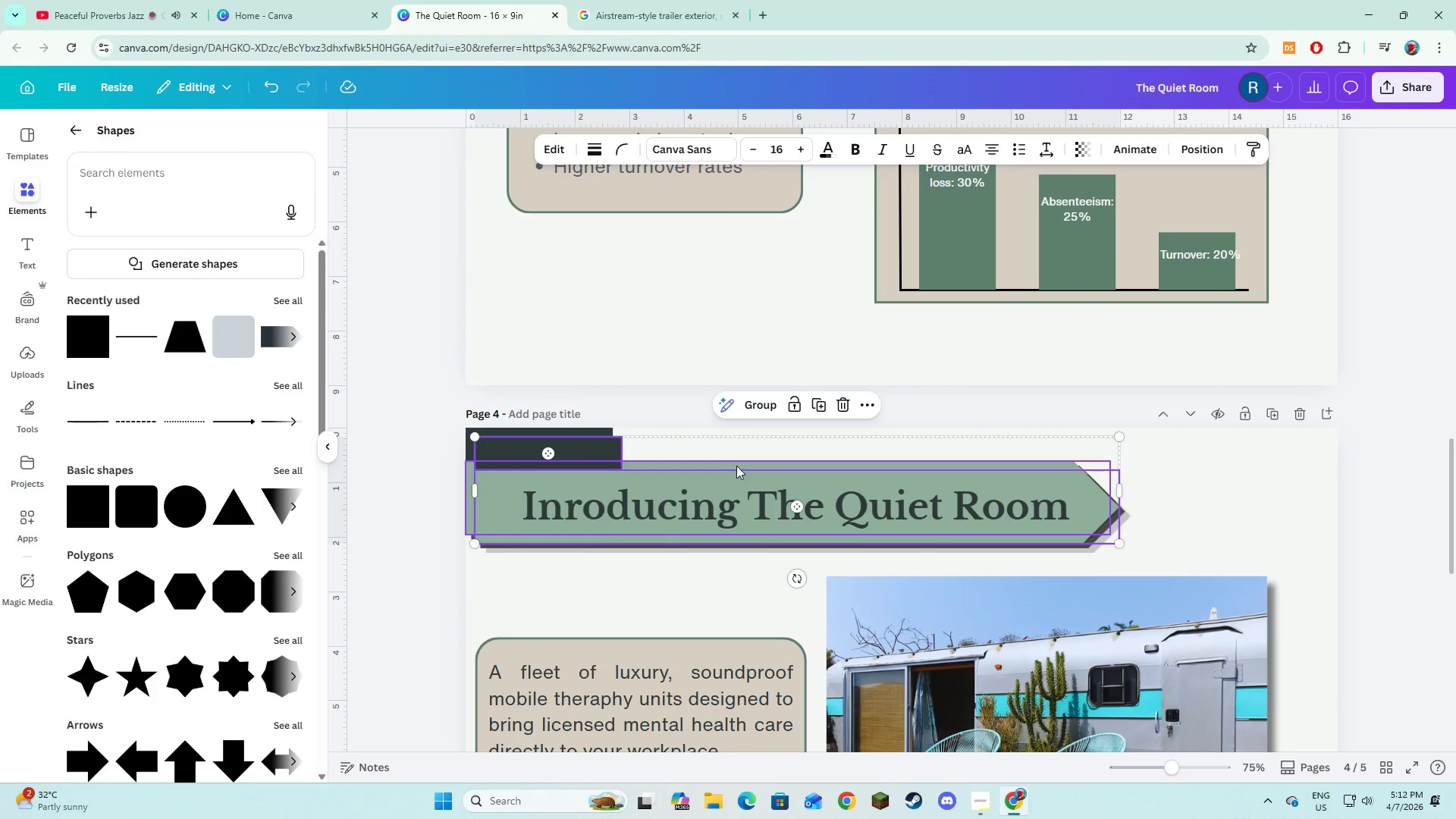 
left_click_drag(start_coordinate=[736, 466], to_coordinate=[728, 384])
 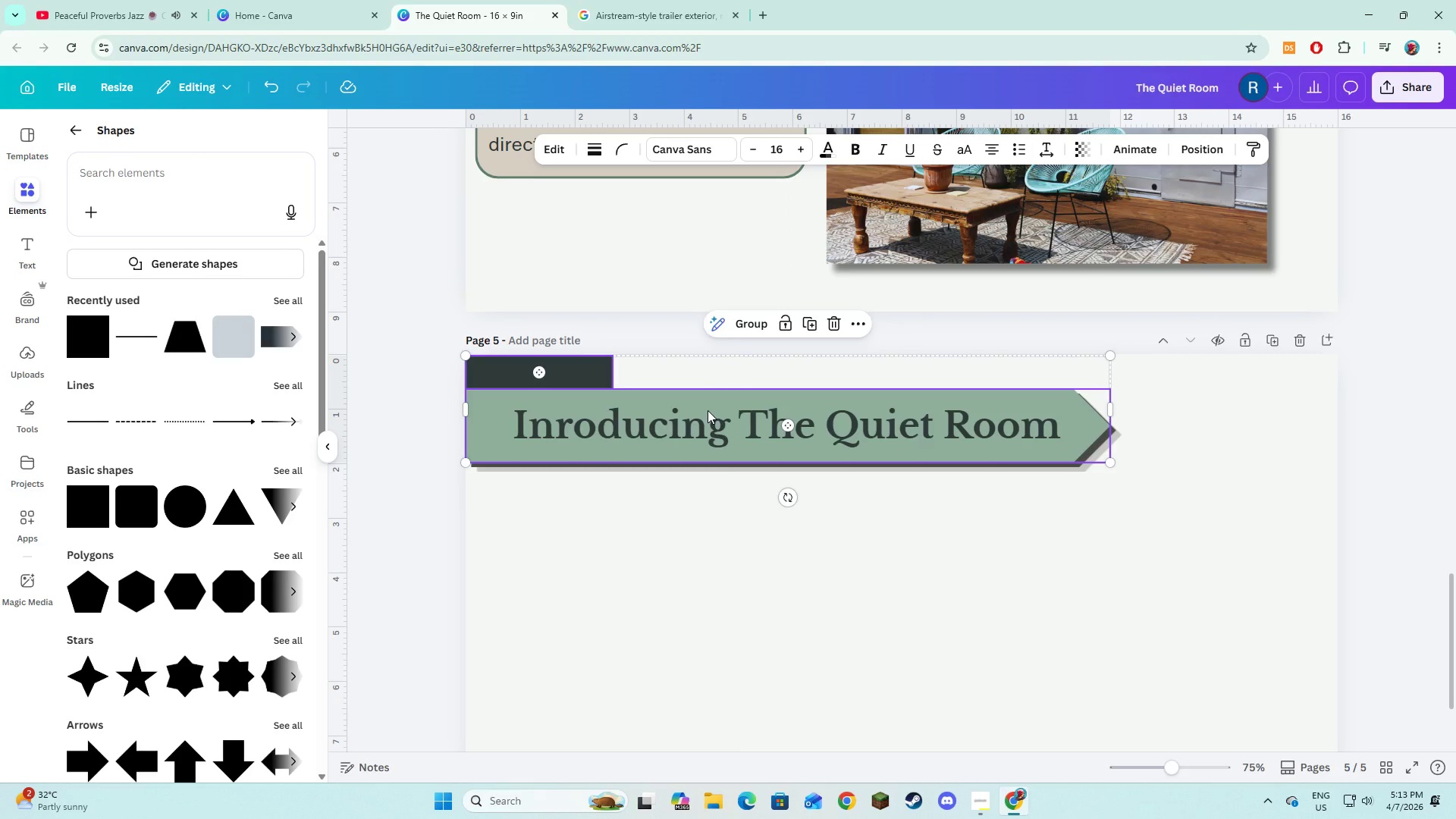 
scroll: coordinate [724, 498], scroll_direction: down, amount: 4.0
 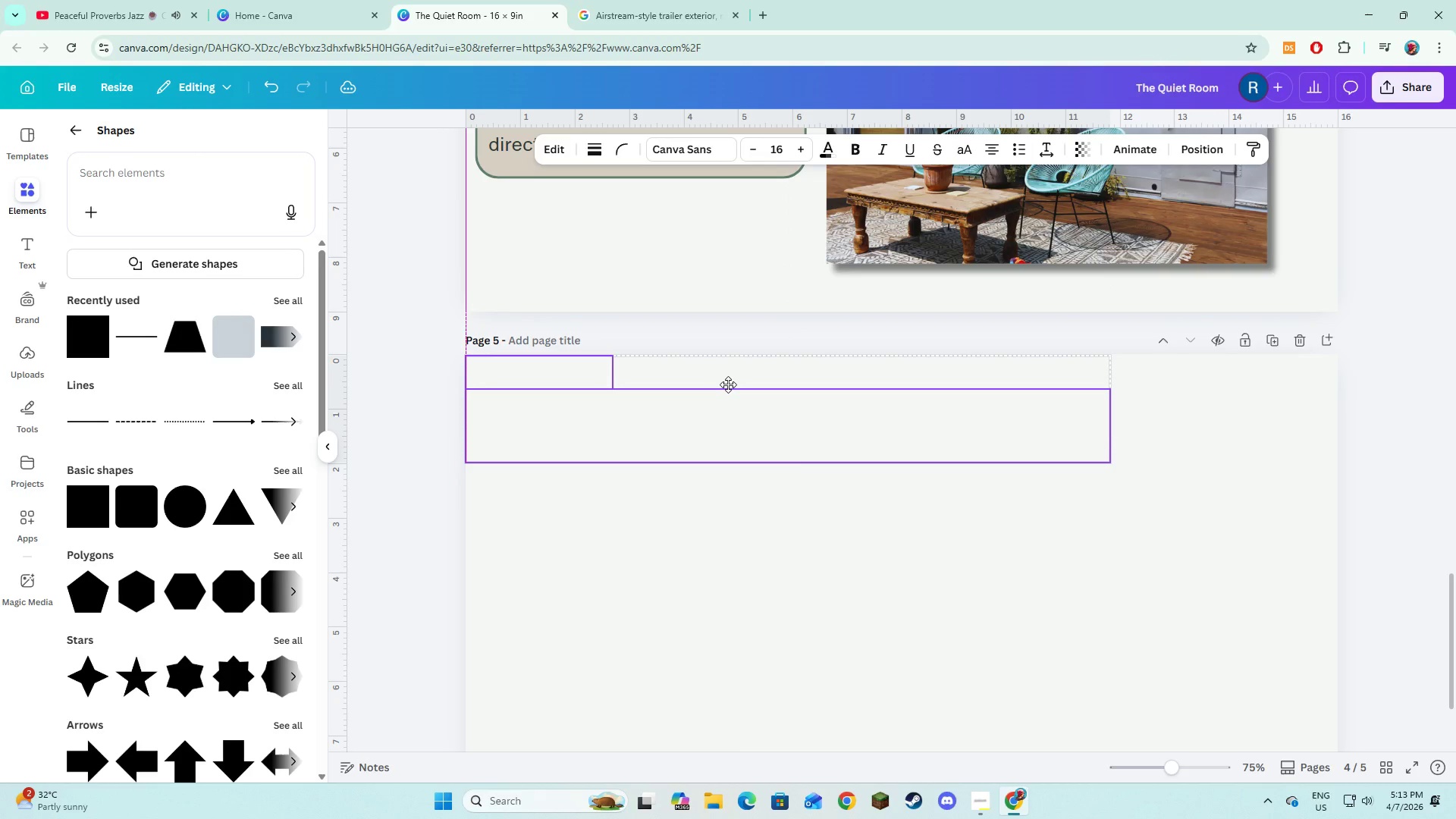 
left_click([708, 410])
 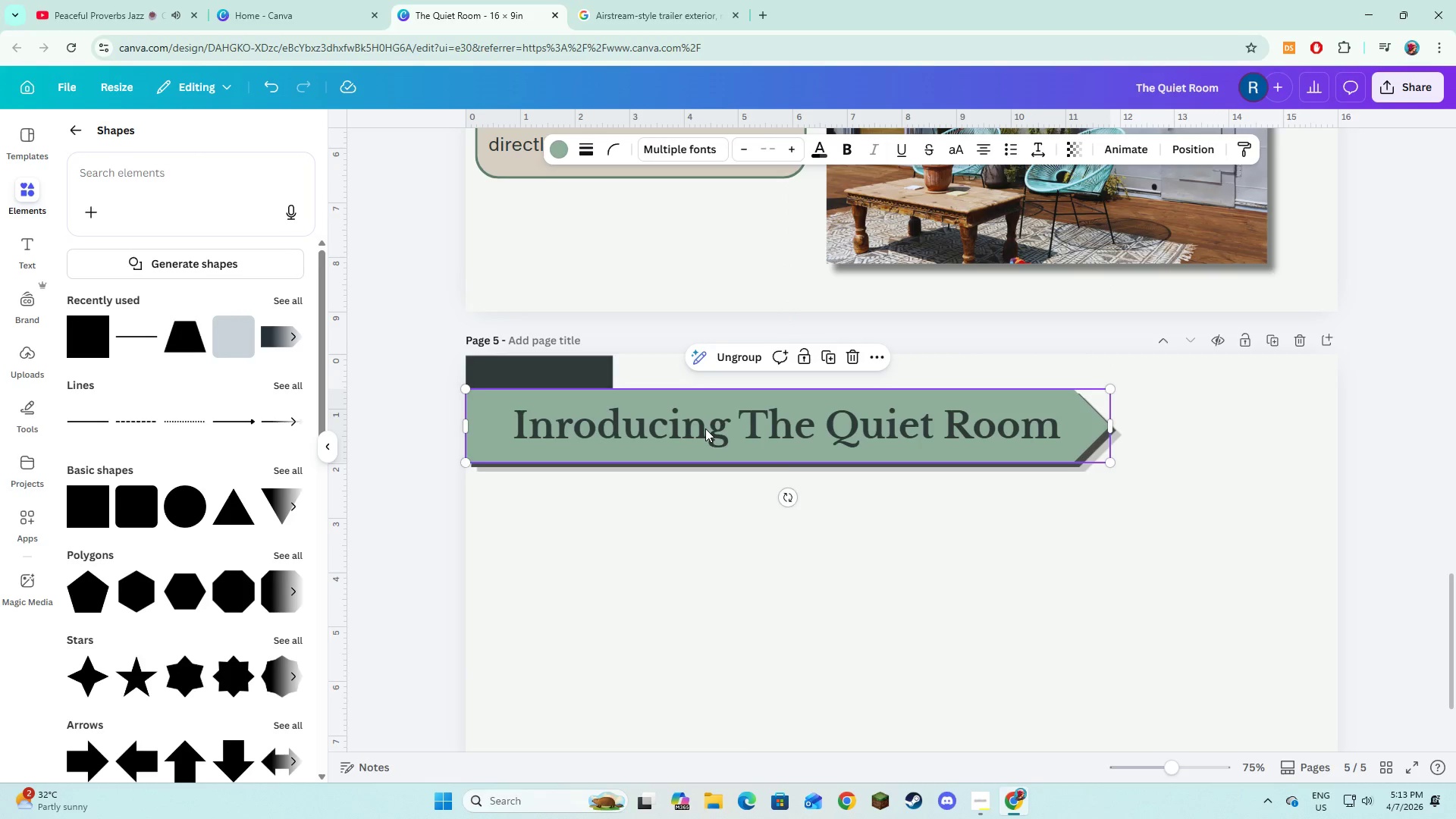 
double_click([705, 428])
 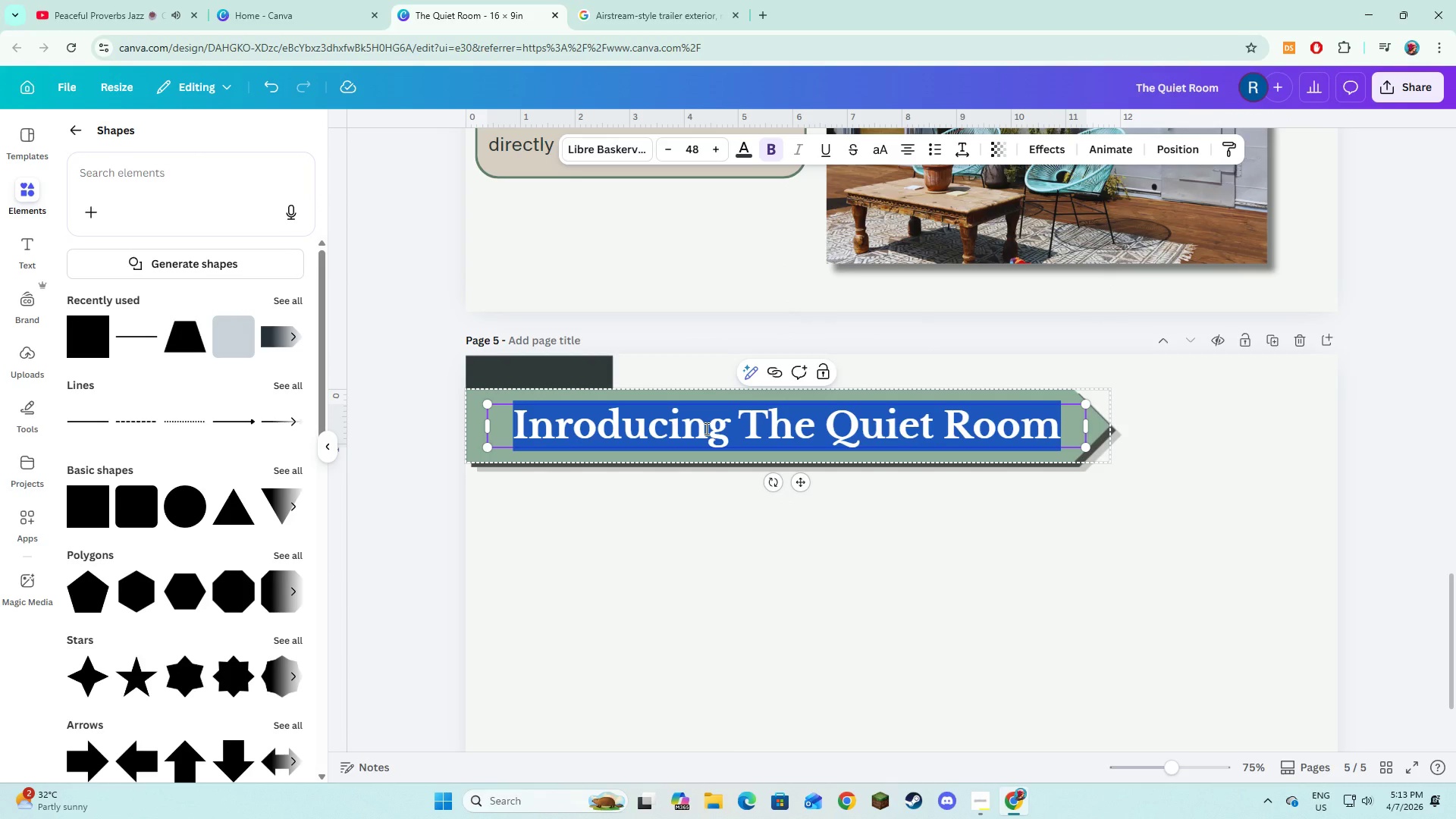 
type(A space)
key(Backspace)
key(Backspace)
key(Backspace)
key(Backspace)
key(Backspace)
type(Space Designed for Stillness)
 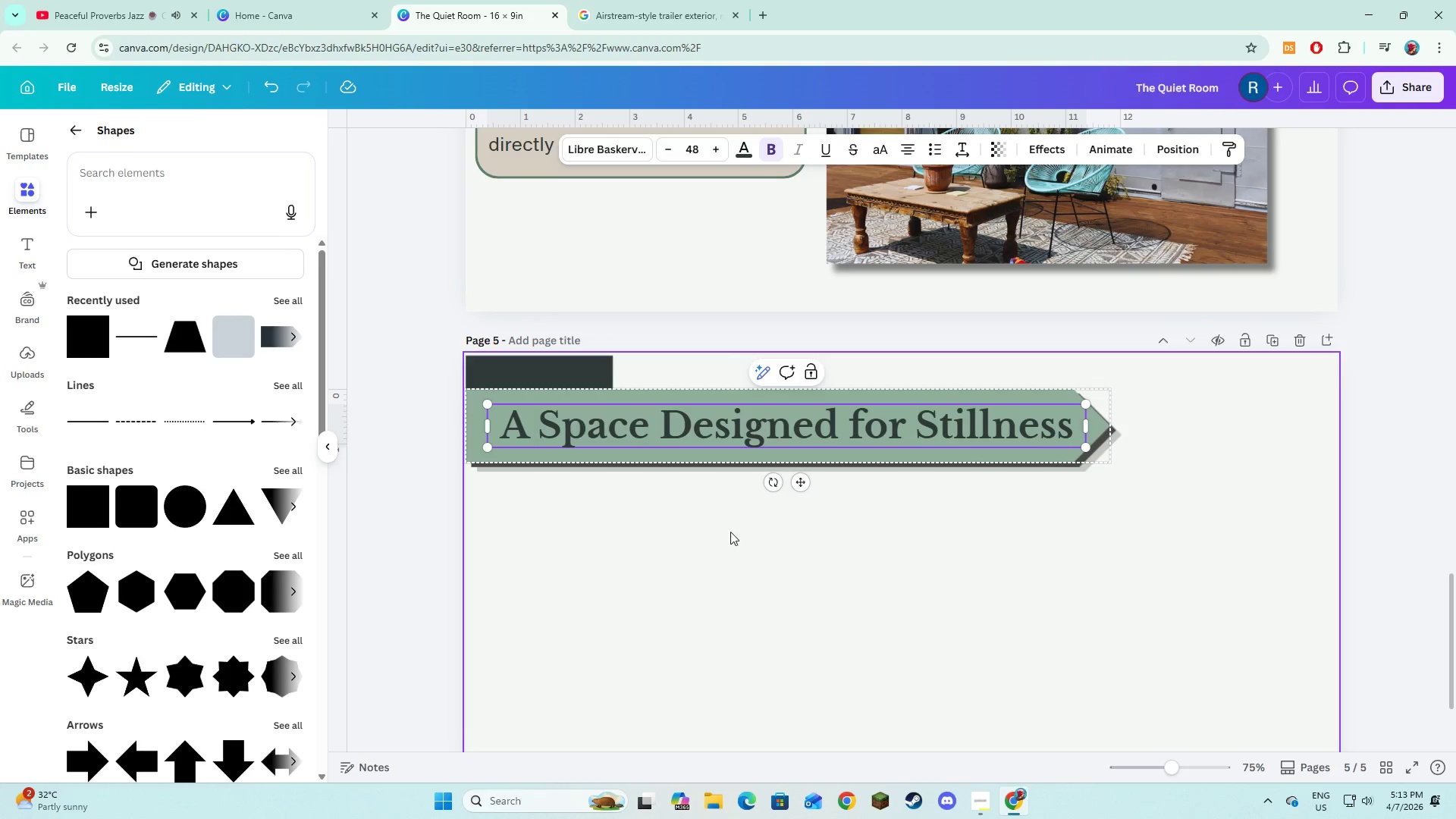 
left_click([744, 557])
 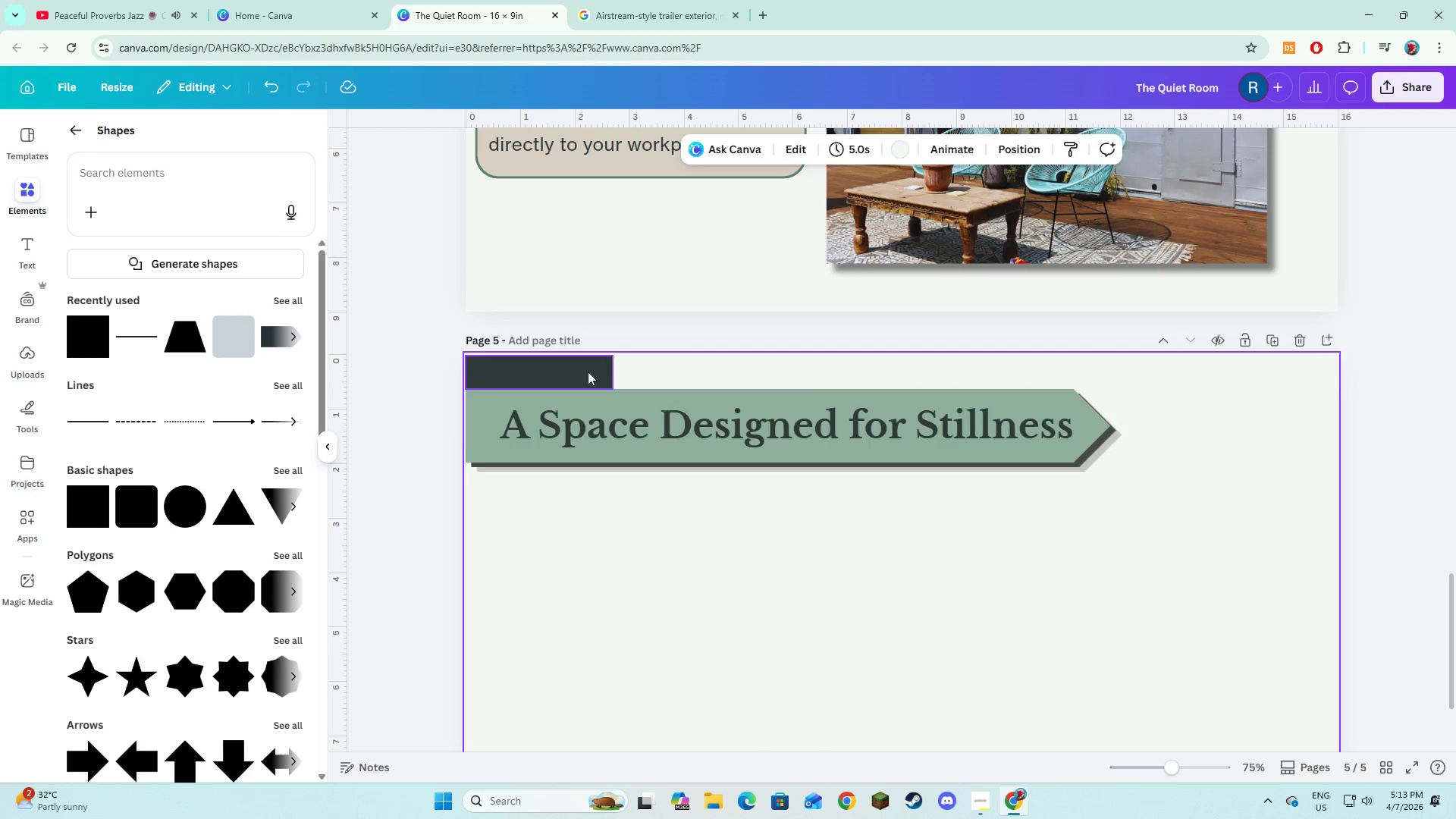 
scroll: coordinate [704, 406], scroll_direction: up, amount: 4.0
 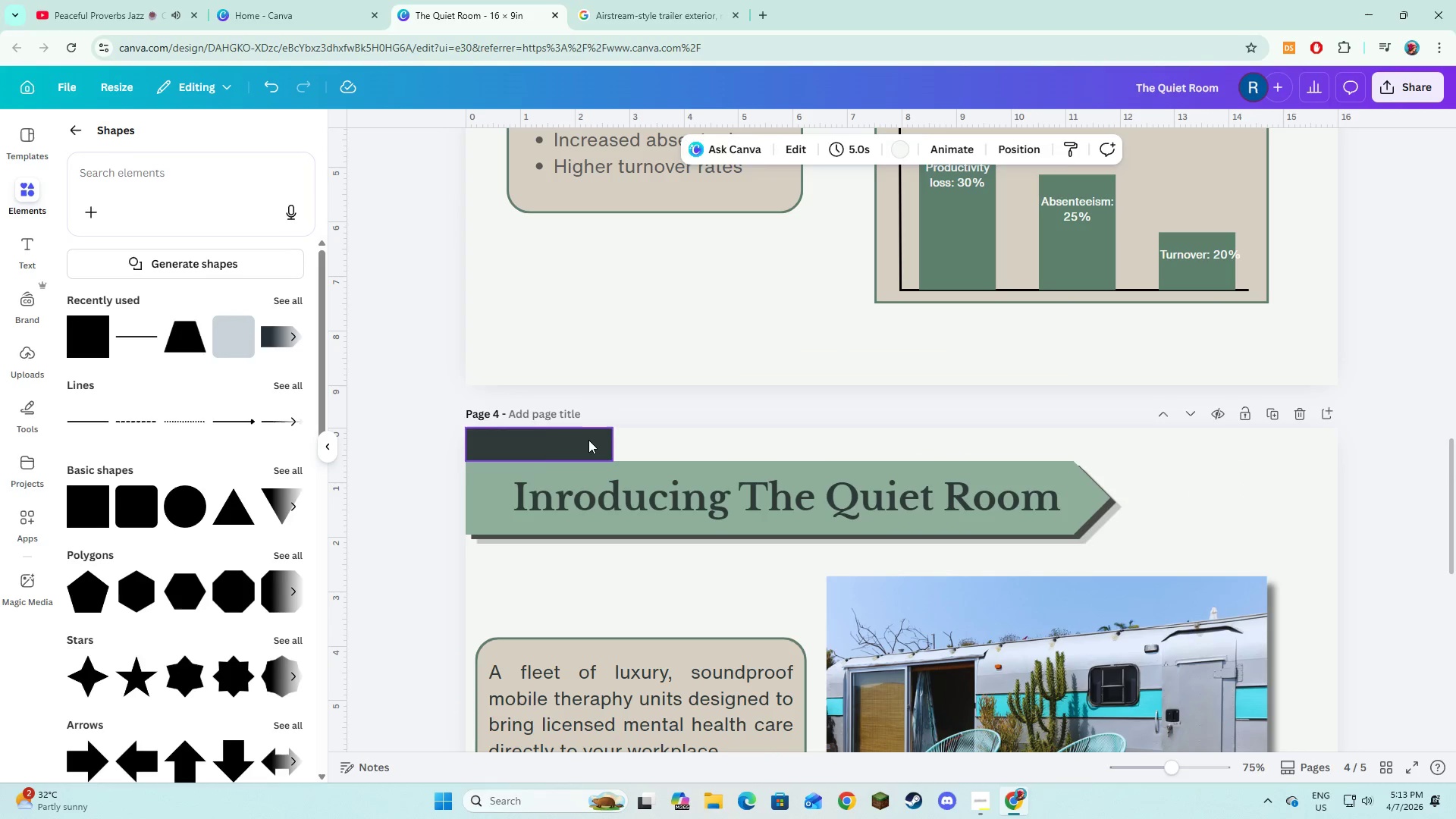 
left_click([588, 440])
 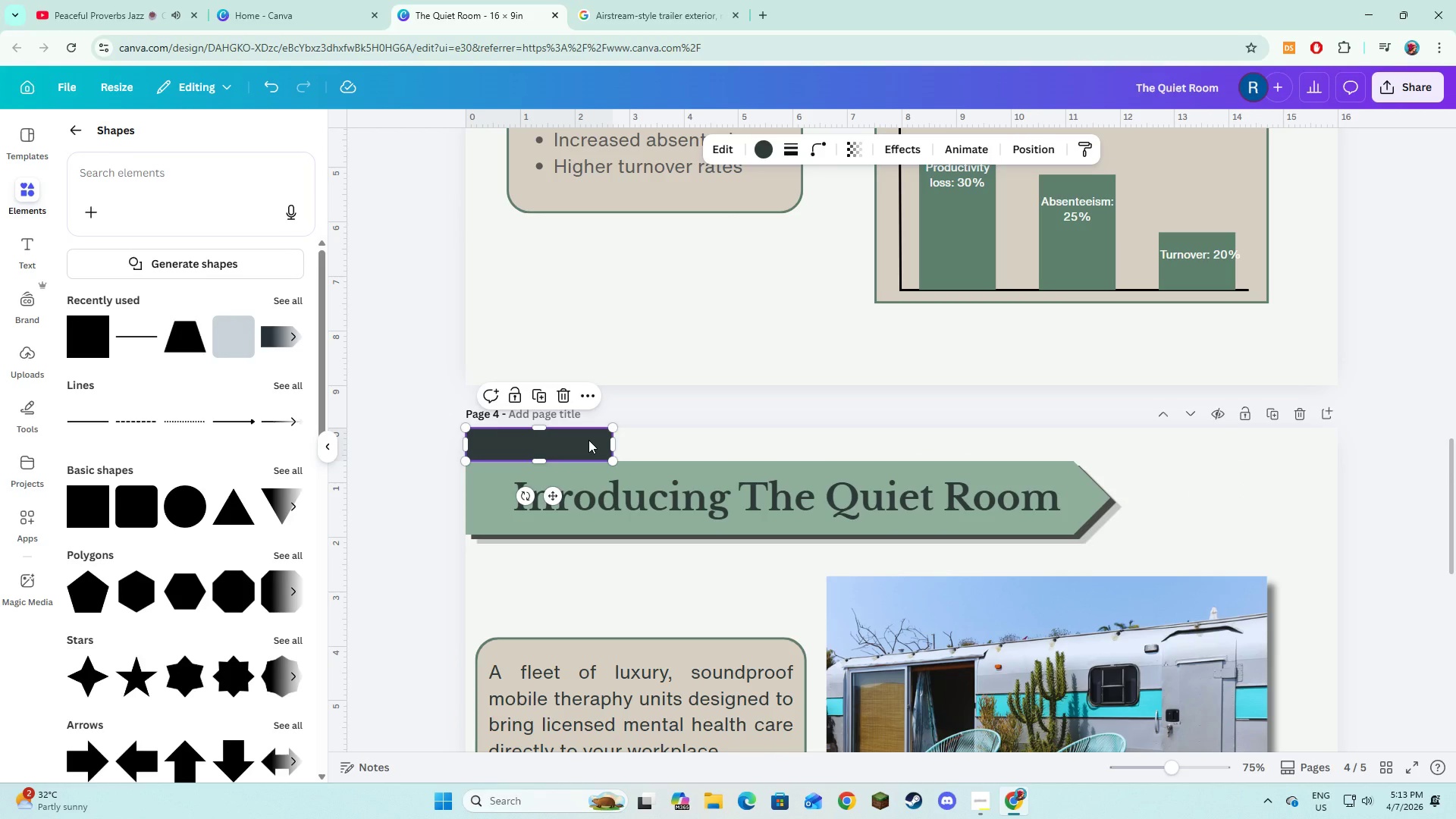 
key(Backspace)
 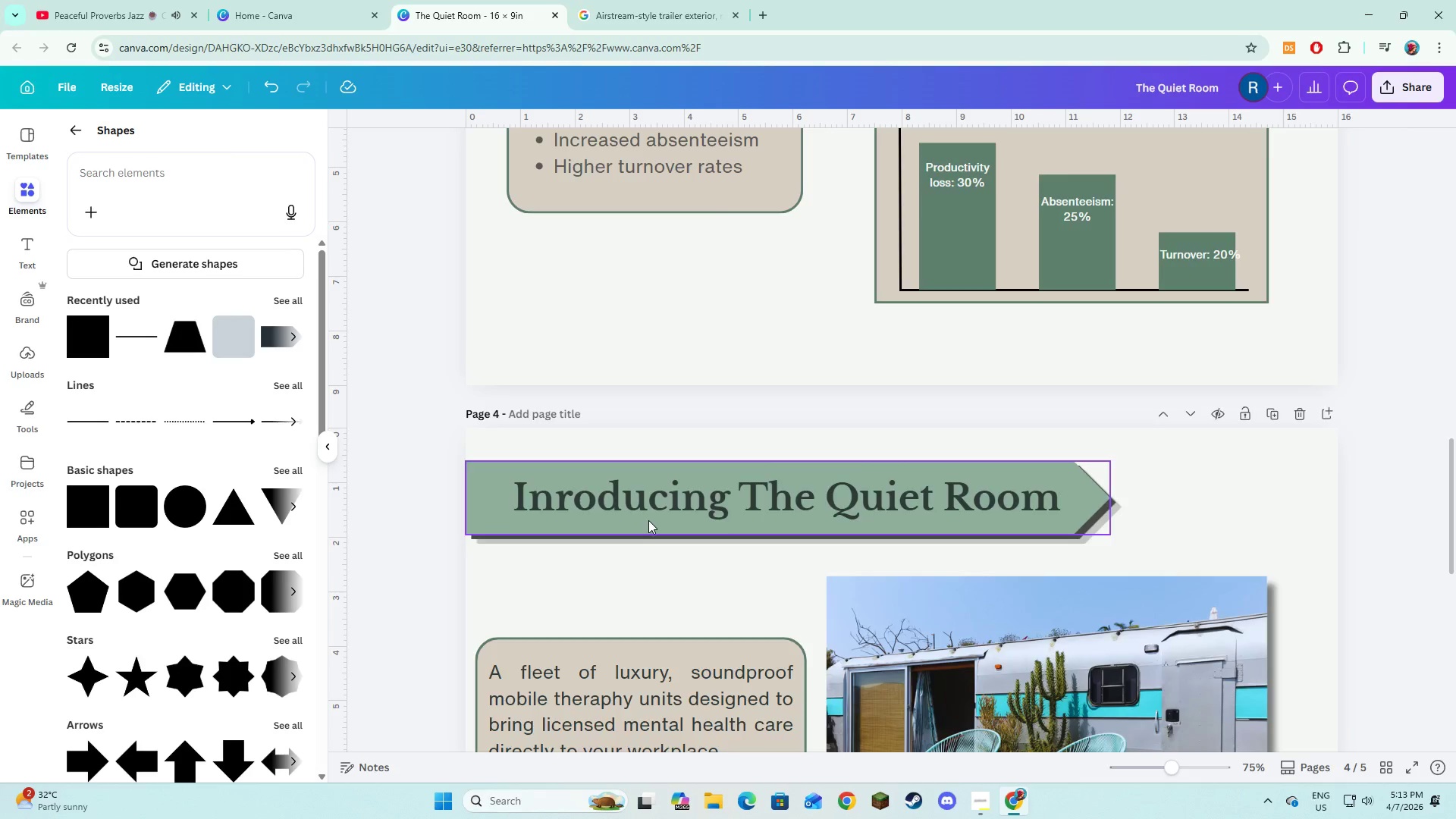 
scroll: coordinate [648, 520], scroll_direction: down, amount: 5.0
 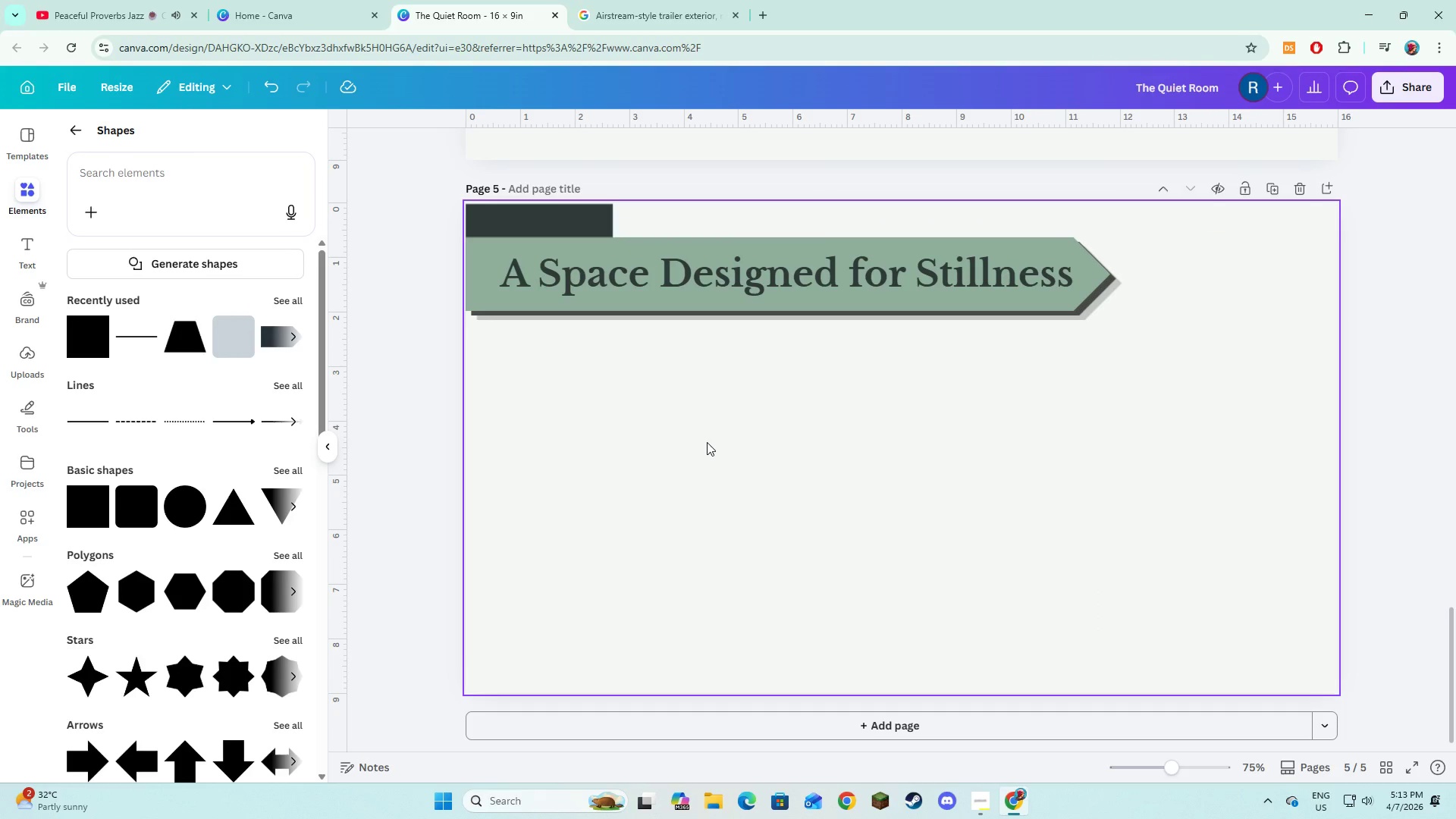 
scroll: coordinate [707, 442], scroll_direction: up, amount: 4.0
 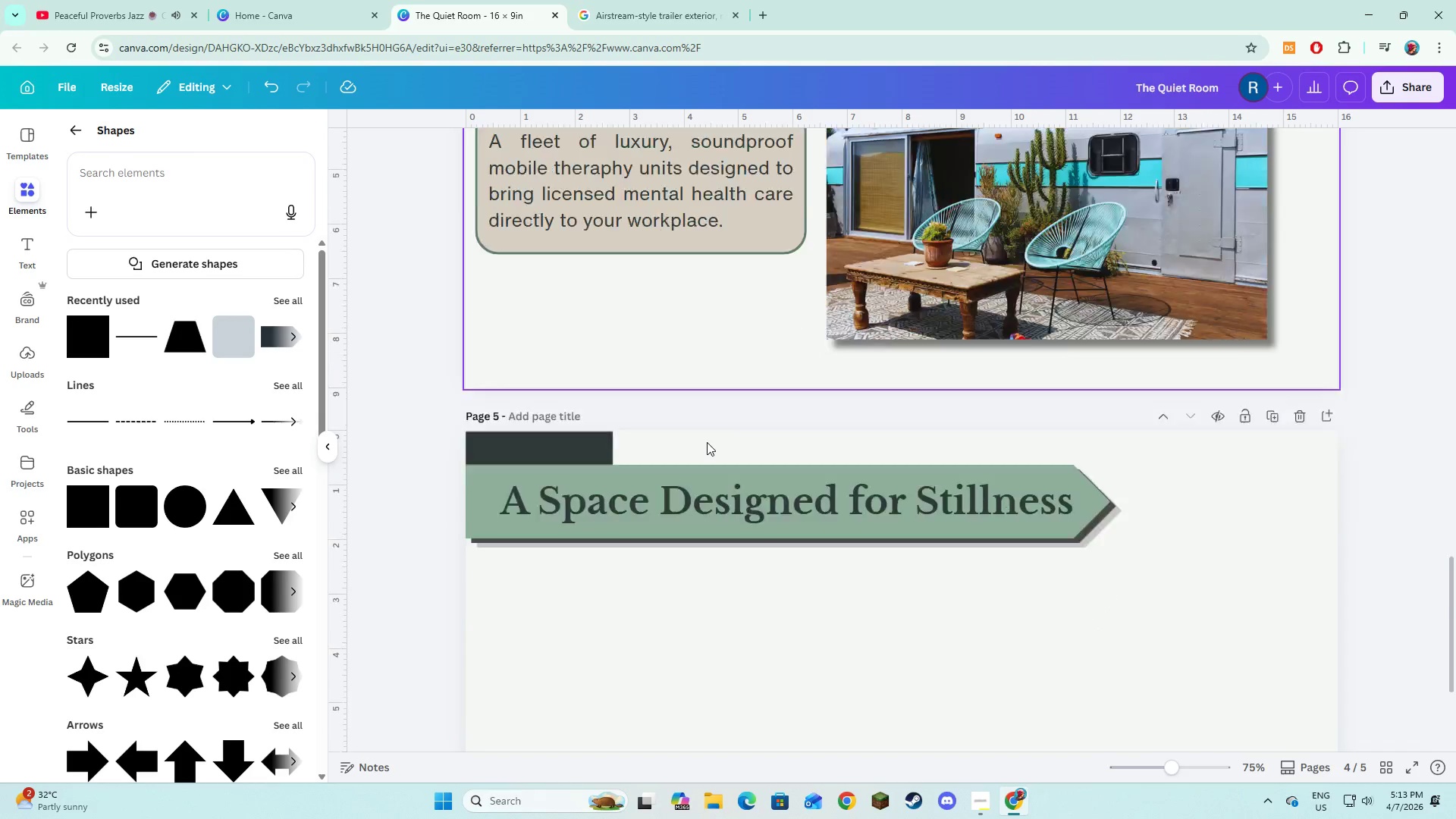 
scroll: coordinate [707, 442], scroll_direction: down, amount: 4.0
 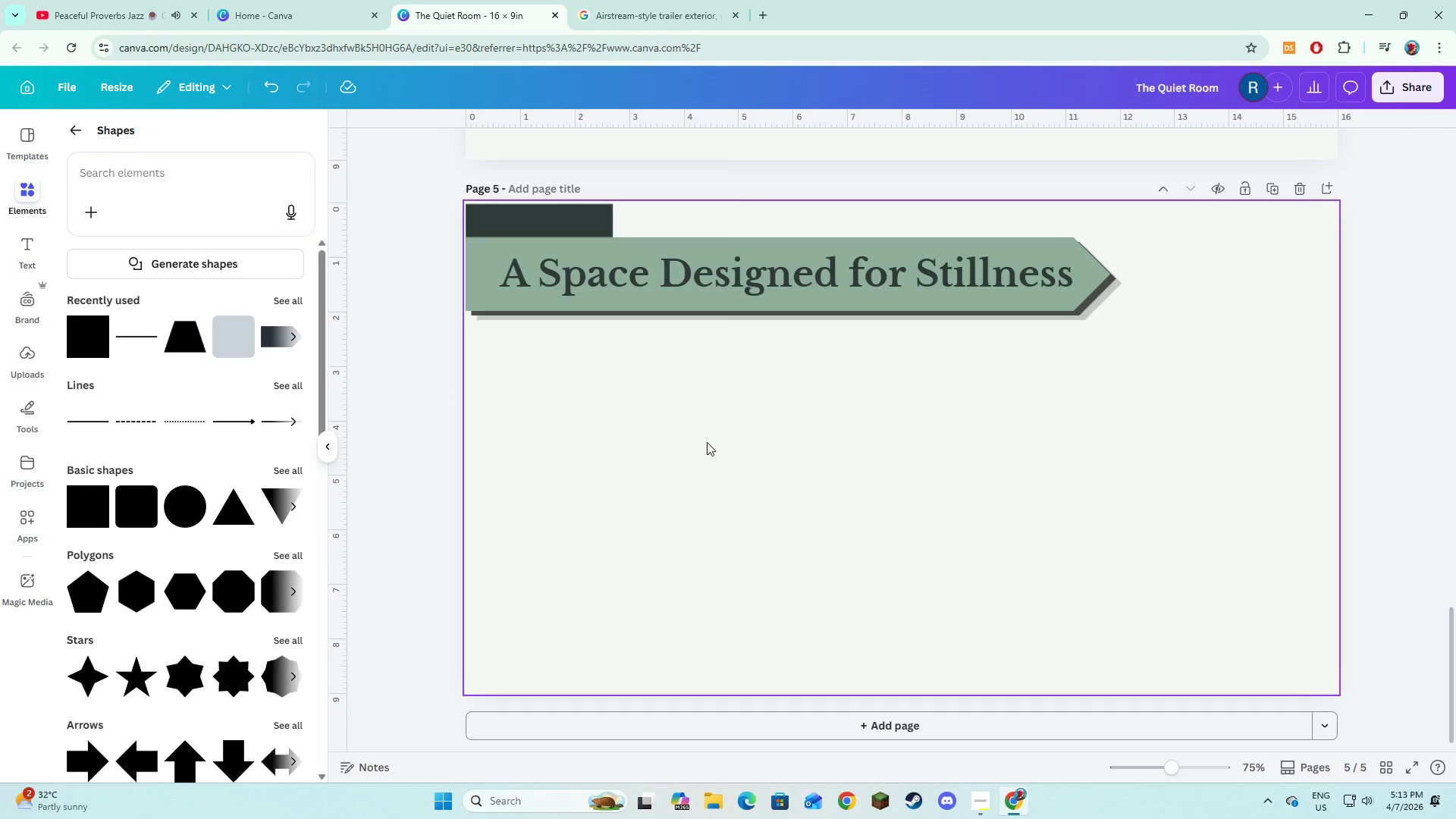 
wait(17.72)
 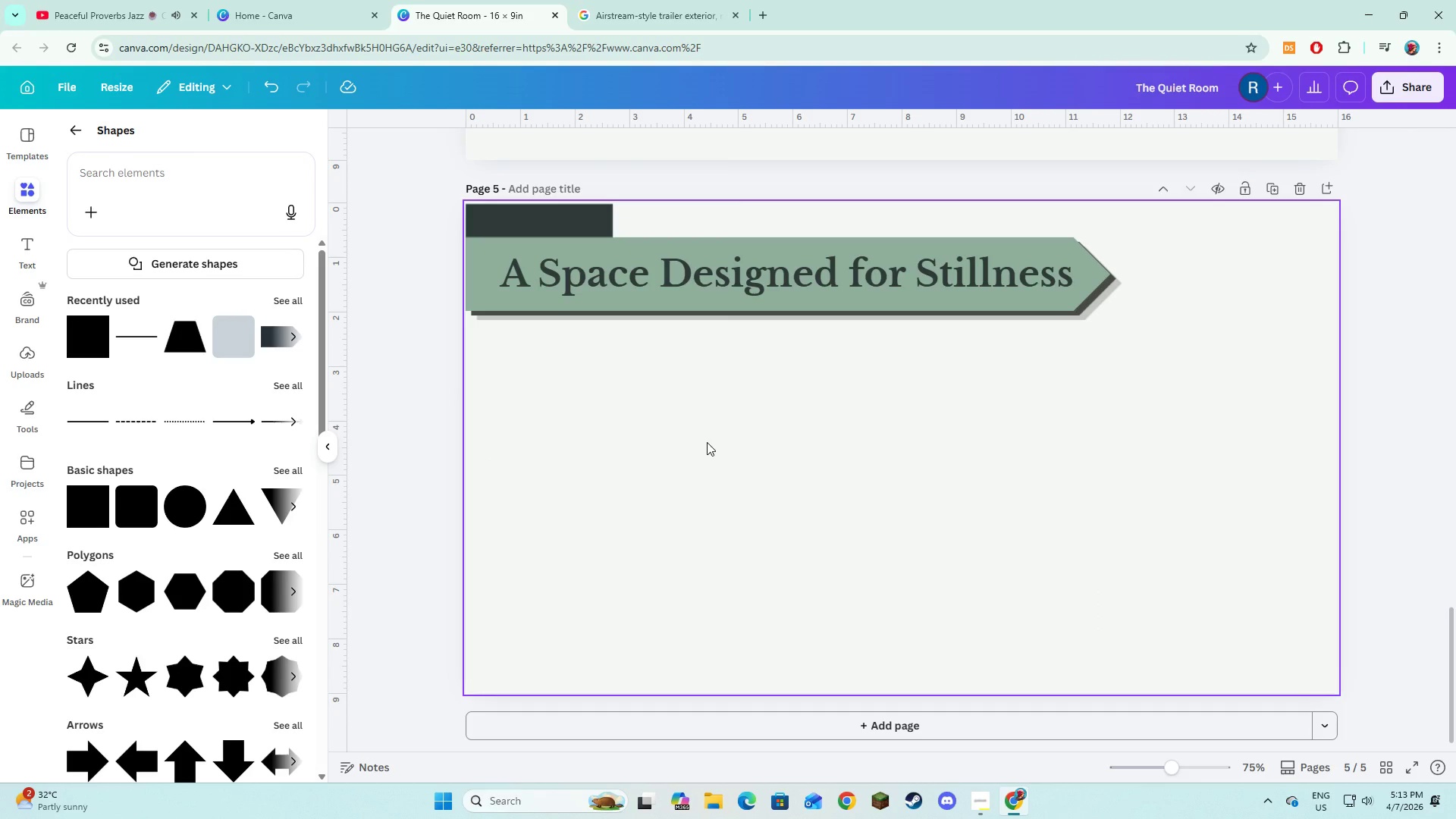 
left_click([70, 124])
 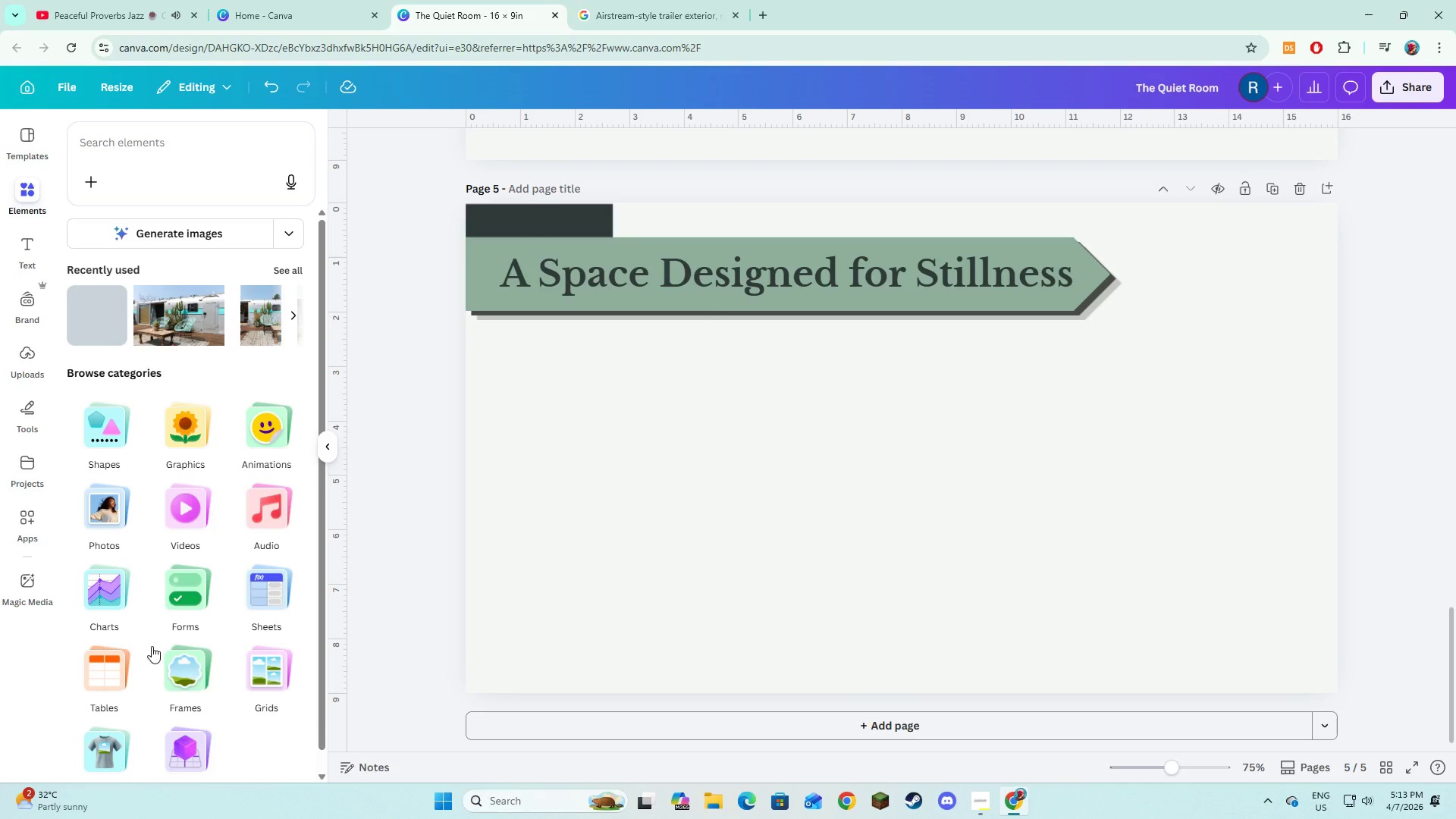 
left_click([196, 654])
 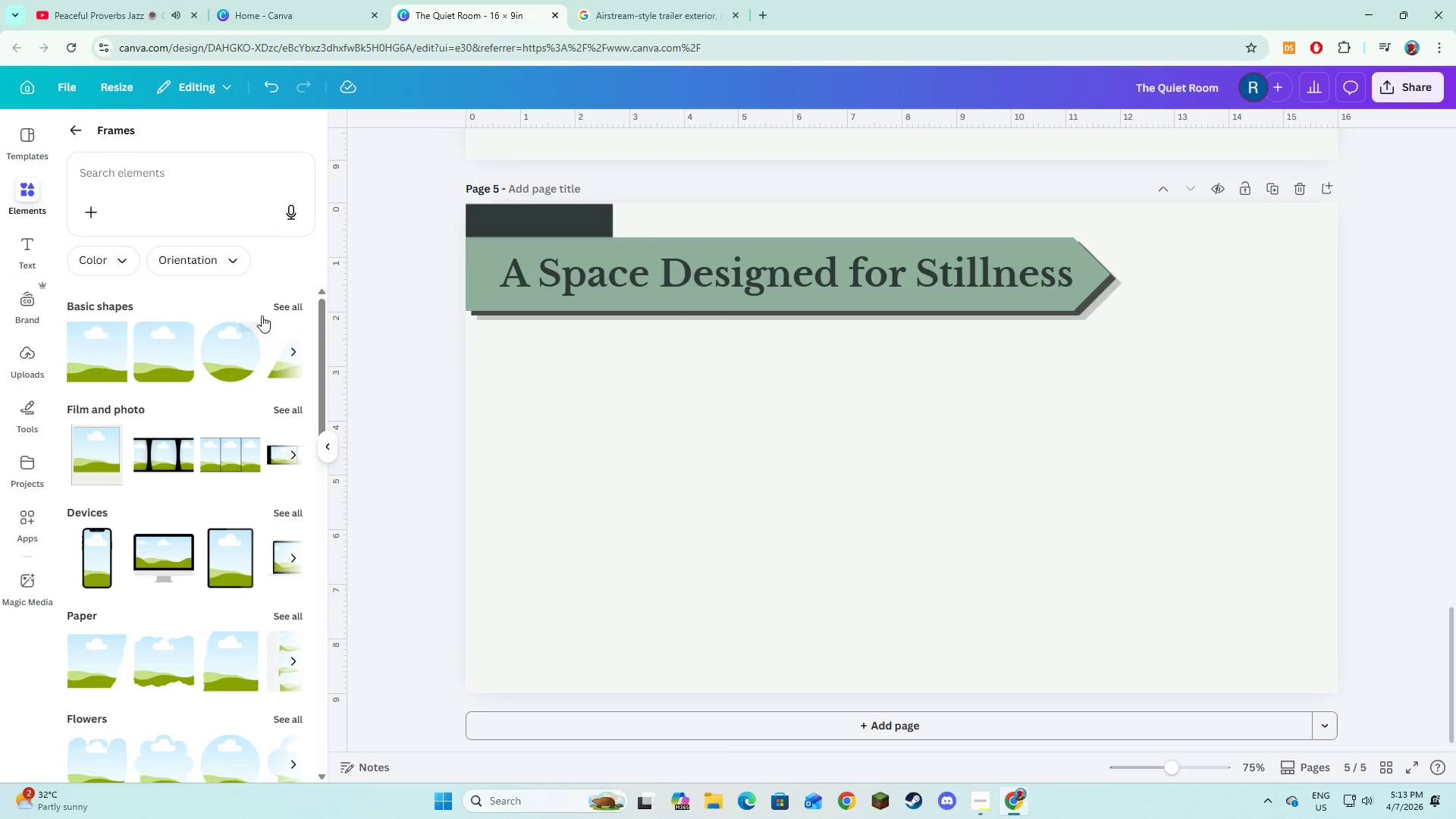 
left_click([284, 305])
 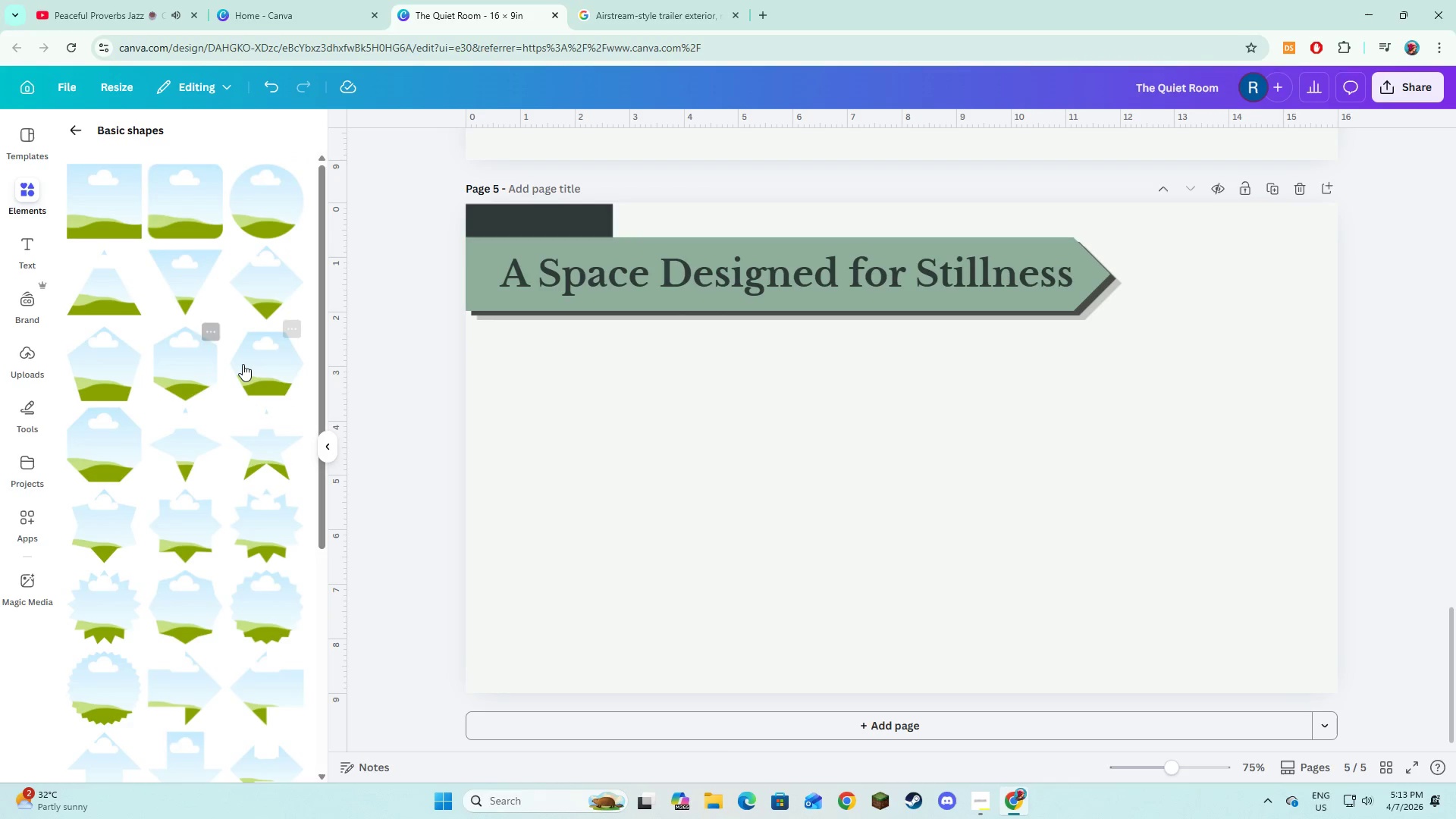 
left_click([248, 366])
 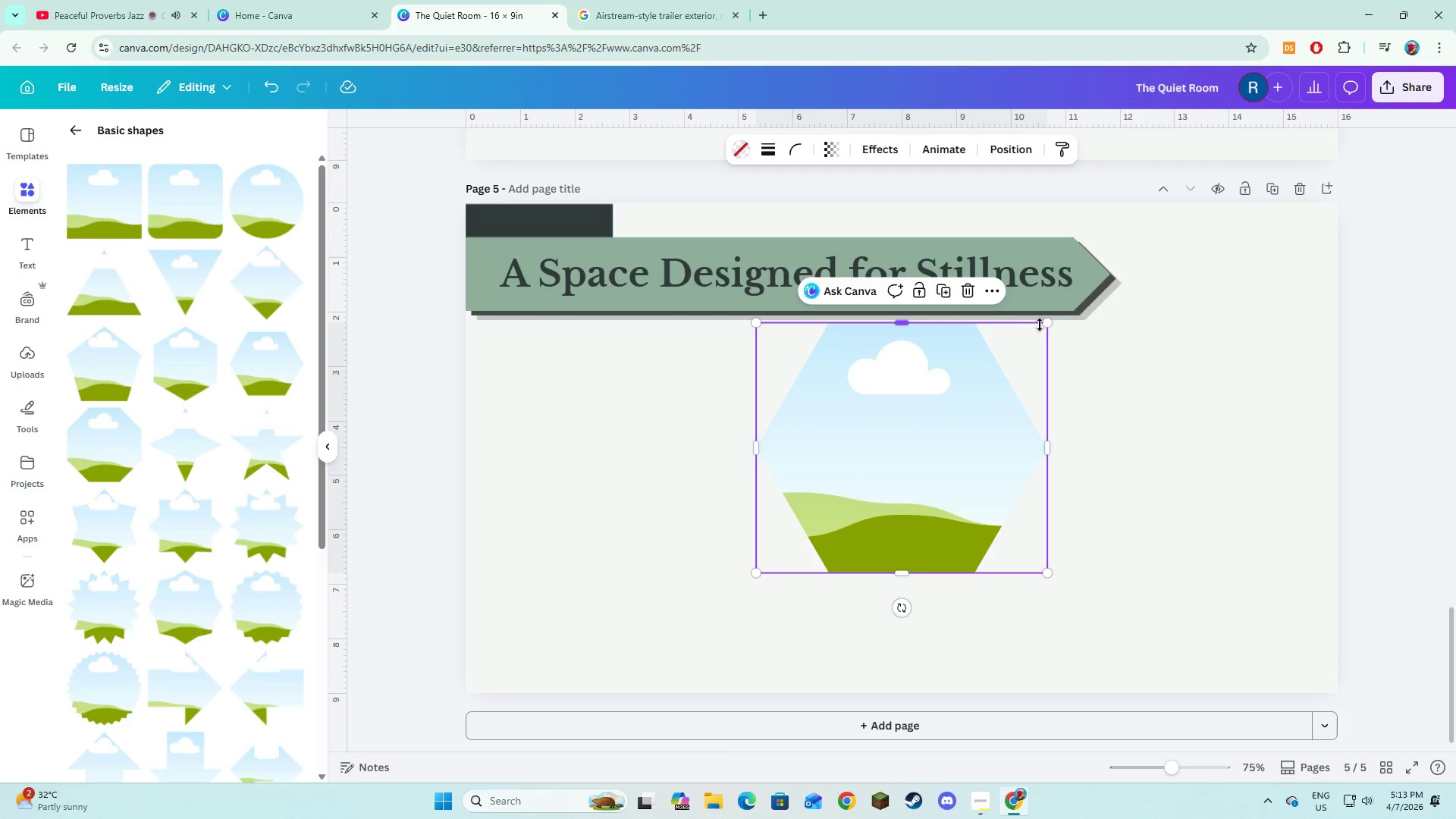 
left_click_drag(start_coordinate=[1047, 325], to_coordinate=[977, 405])
 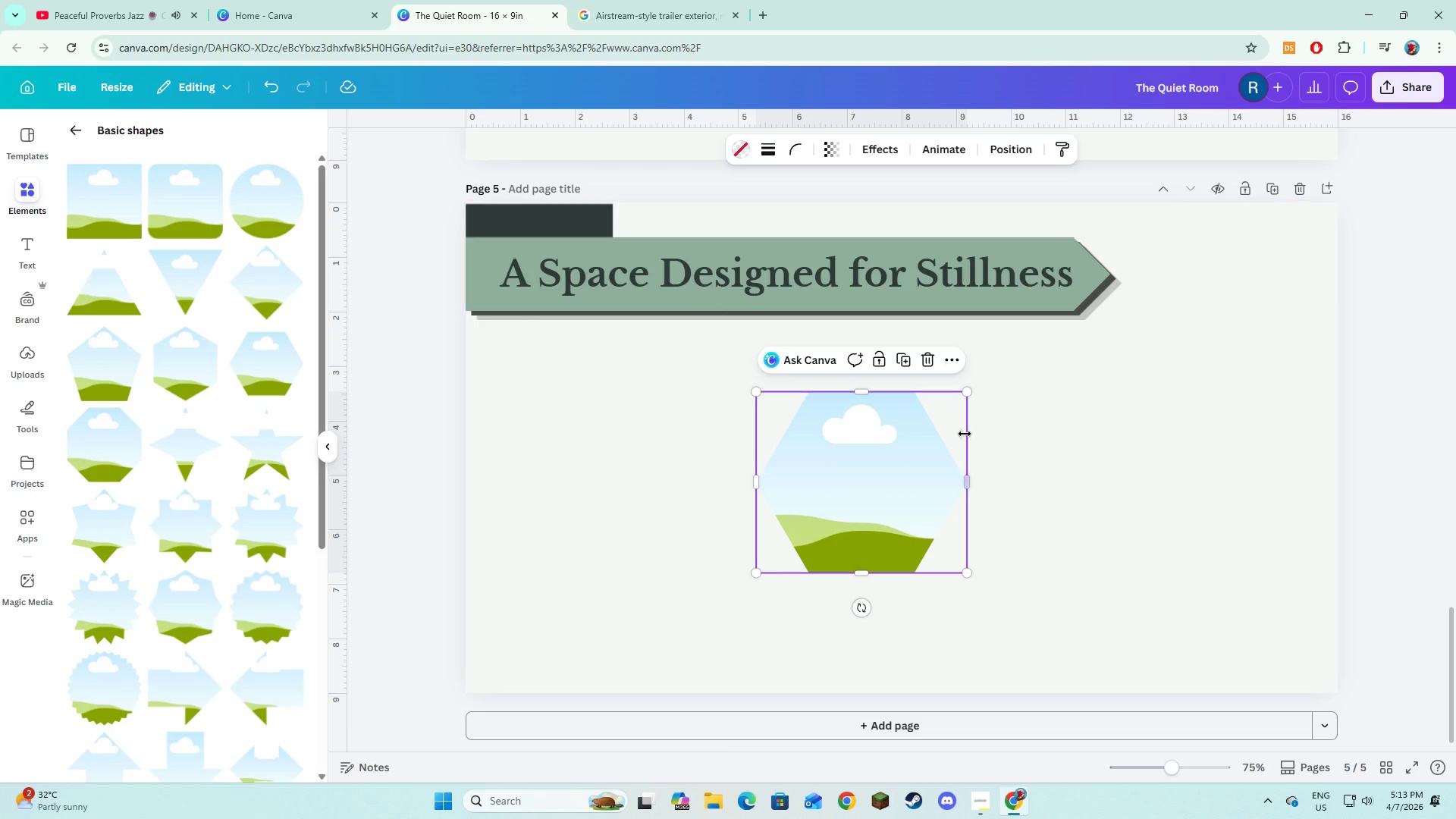 
left_click_drag(start_coordinate=[864, 494], to_coordinate=[701, 469])
 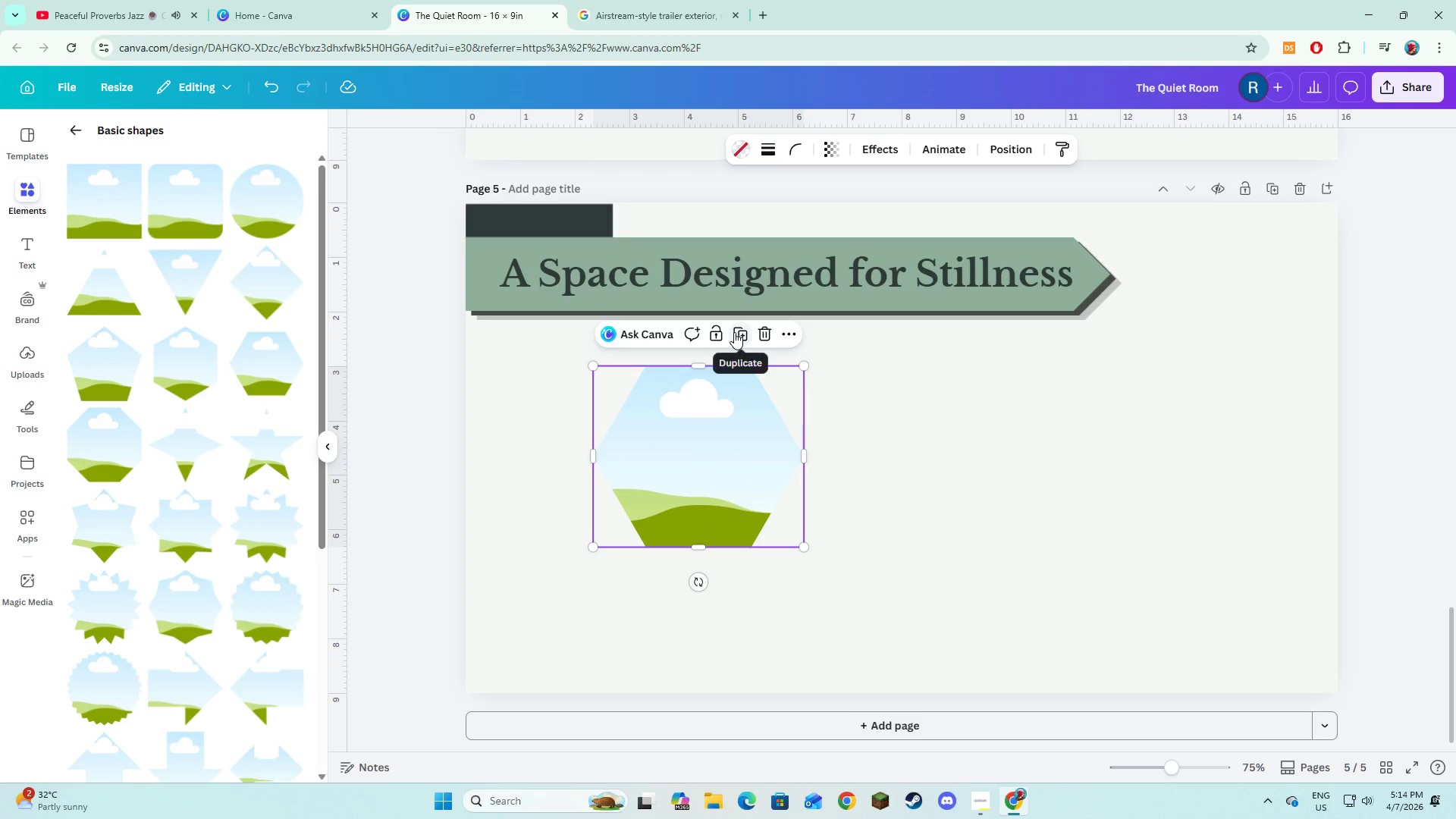 
left_click([735, 333])
 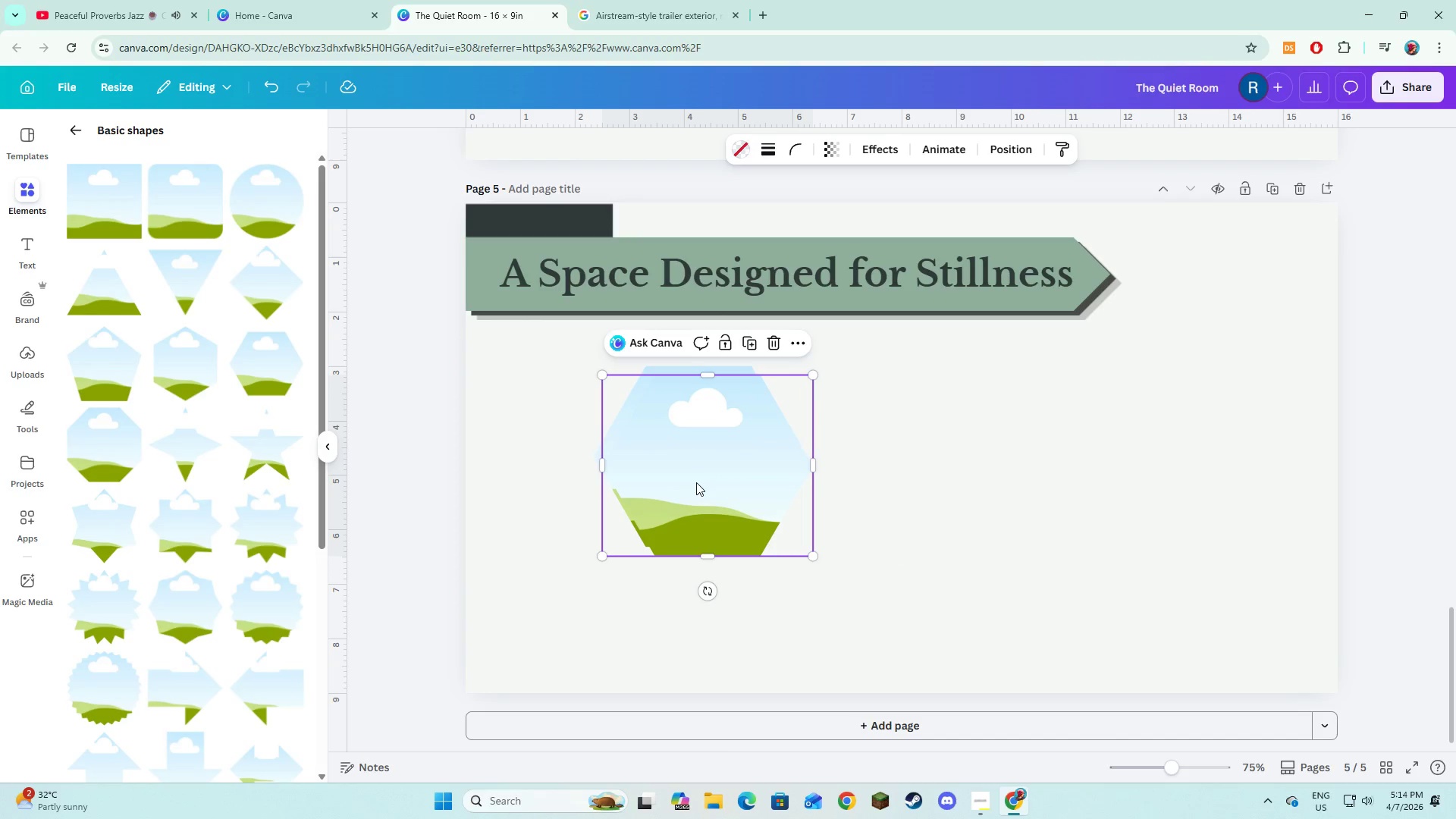 
left_click_drag(start_coordinate=[696, 482], to_coordinate=[908, 476])
 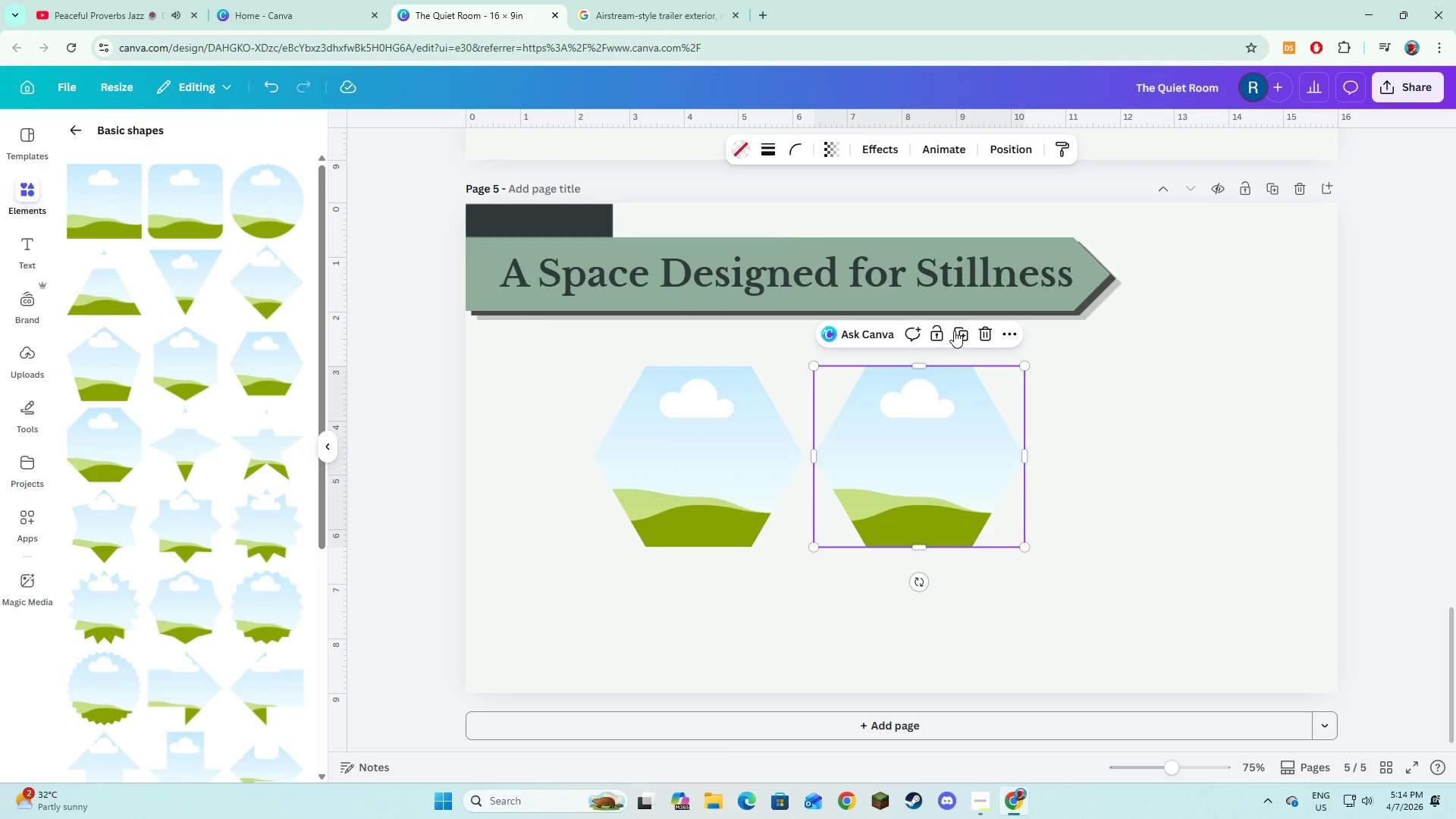 
left_click([954, 331])
 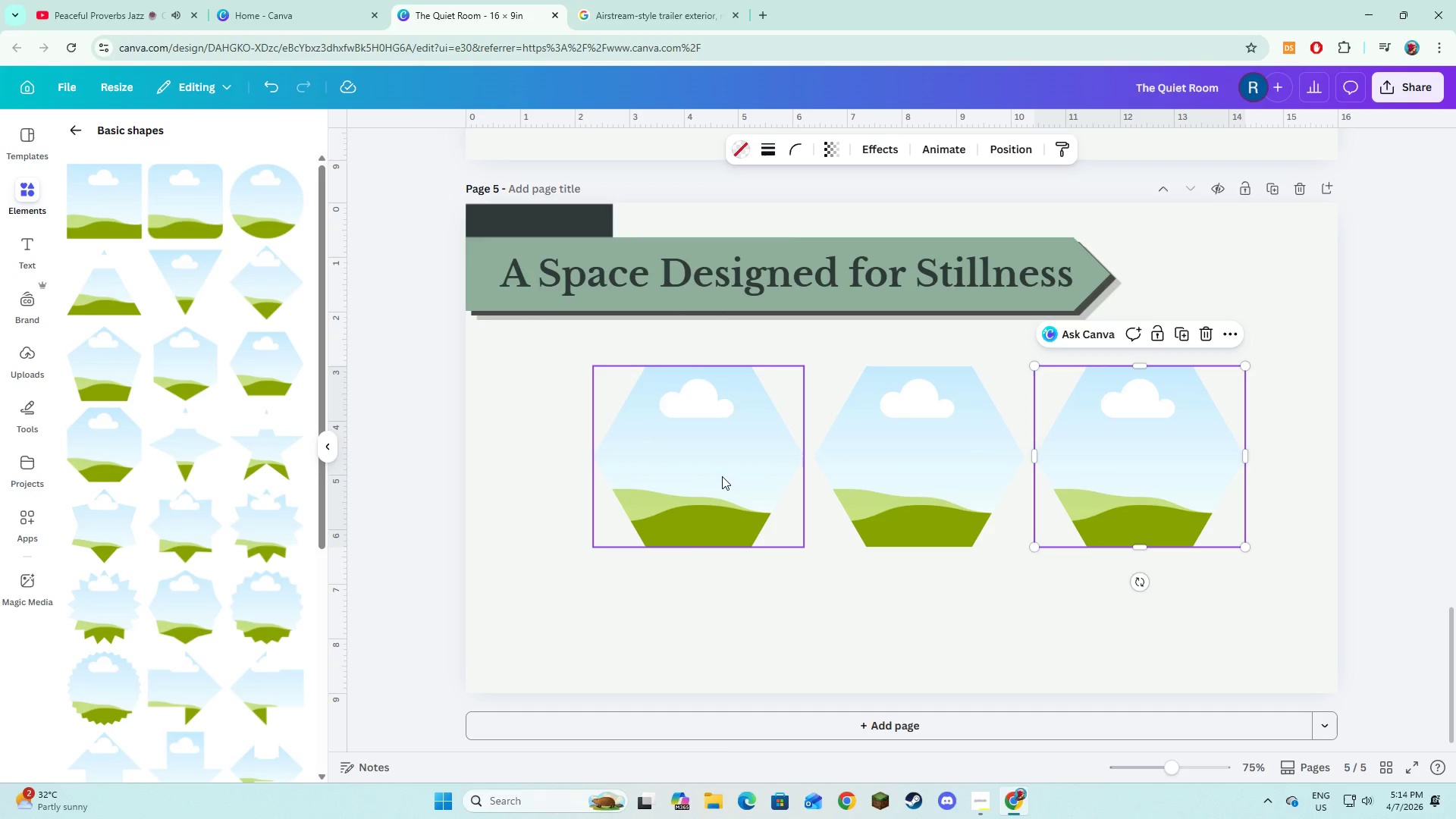 
hold_key(key=ShiftLeft, duration=1.02)
double_click([899, 465])
 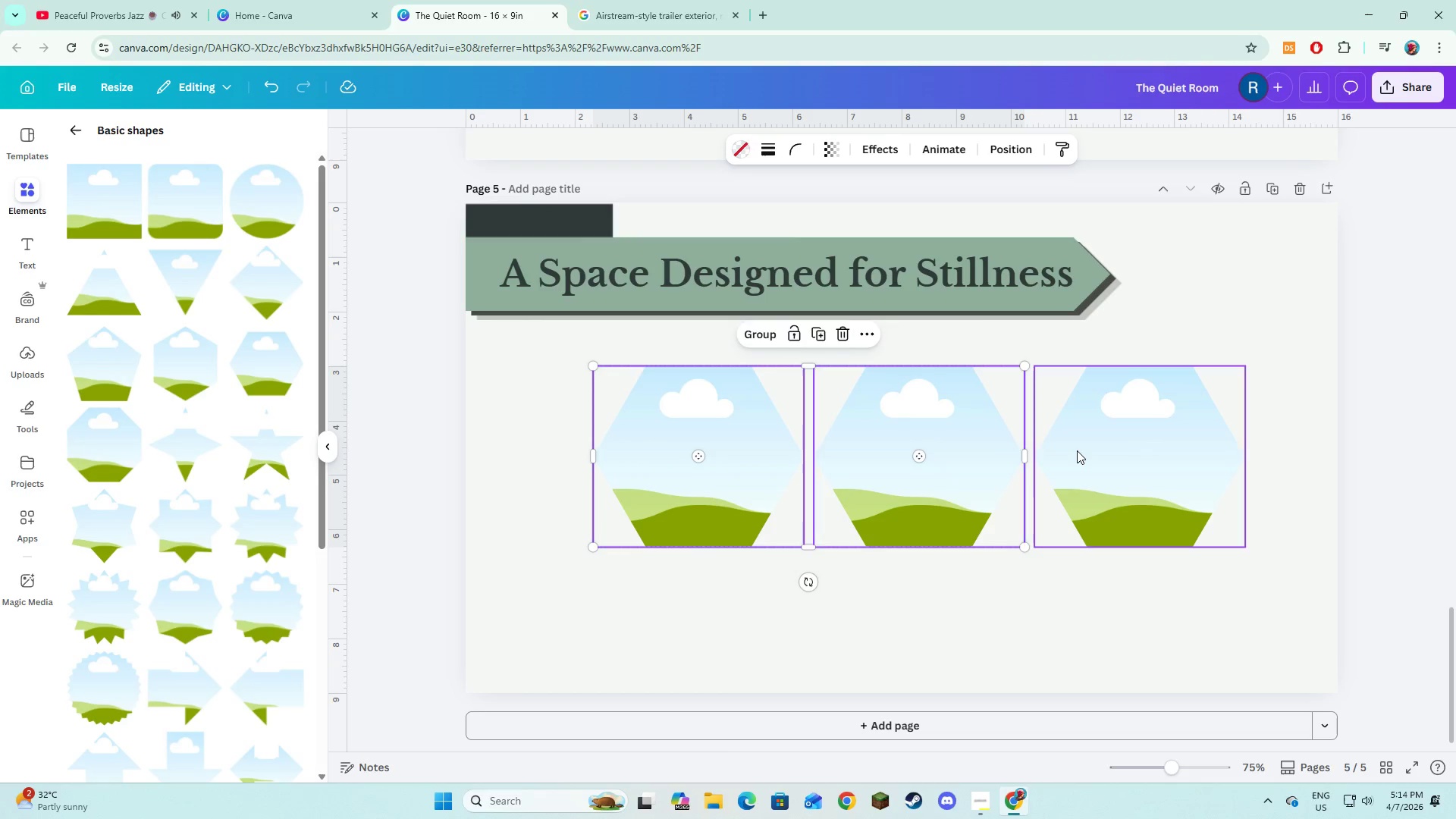 
triple_click([1077, 450])
 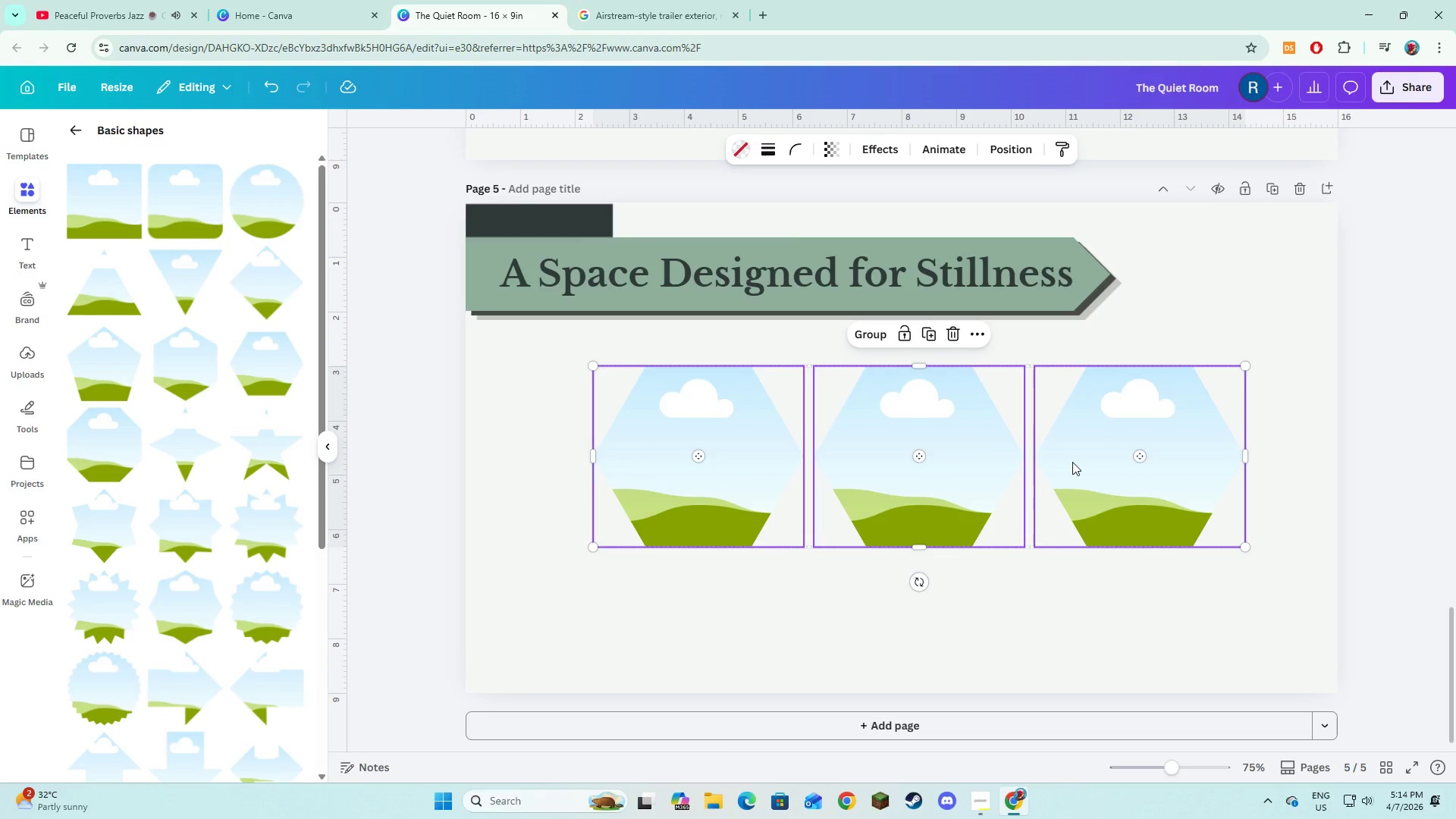 
left_click_drag(start_coordinate=[1078, 461], to_coordinate=[1062, 462])
 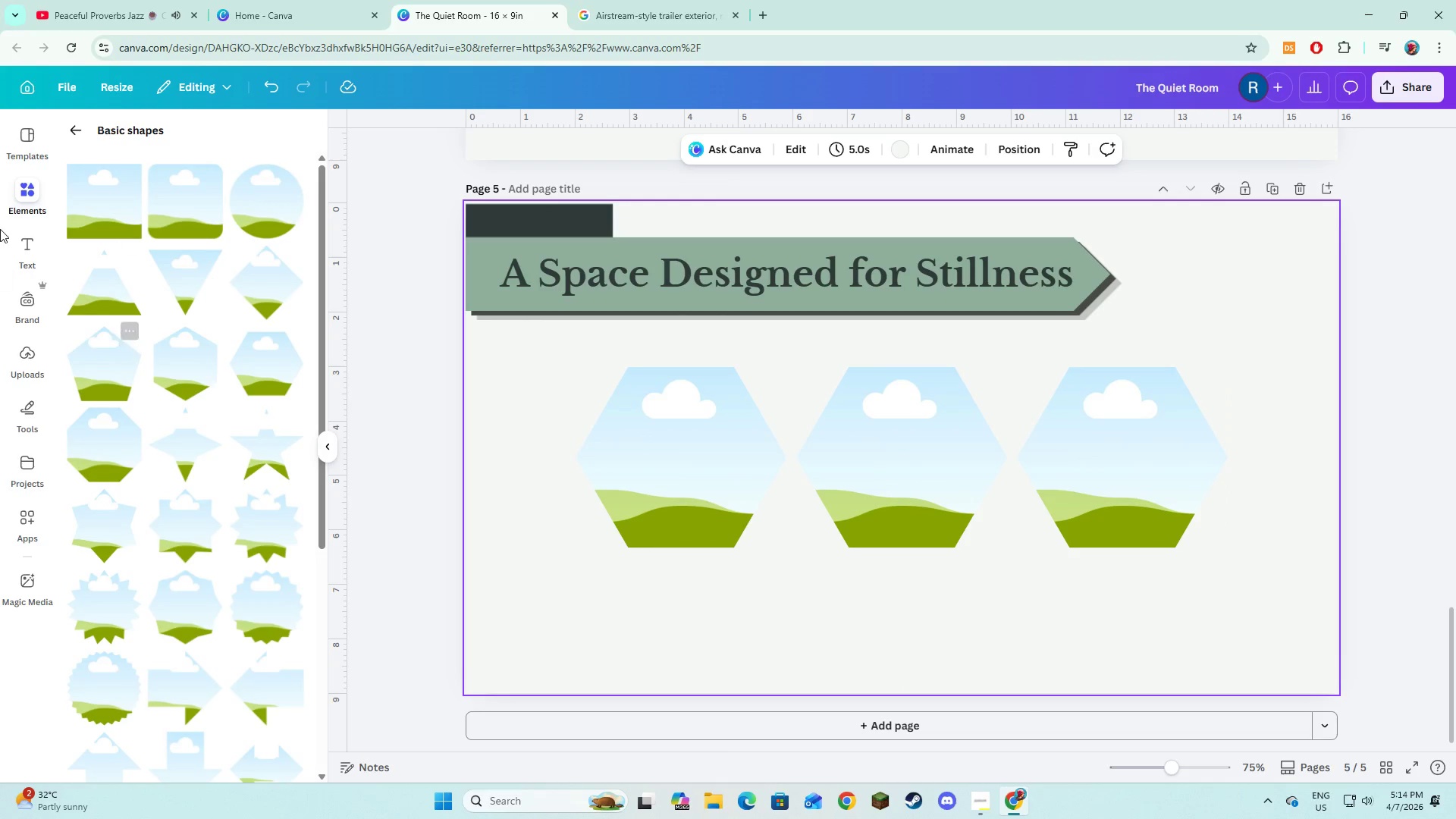 
left_click([25, 240])
 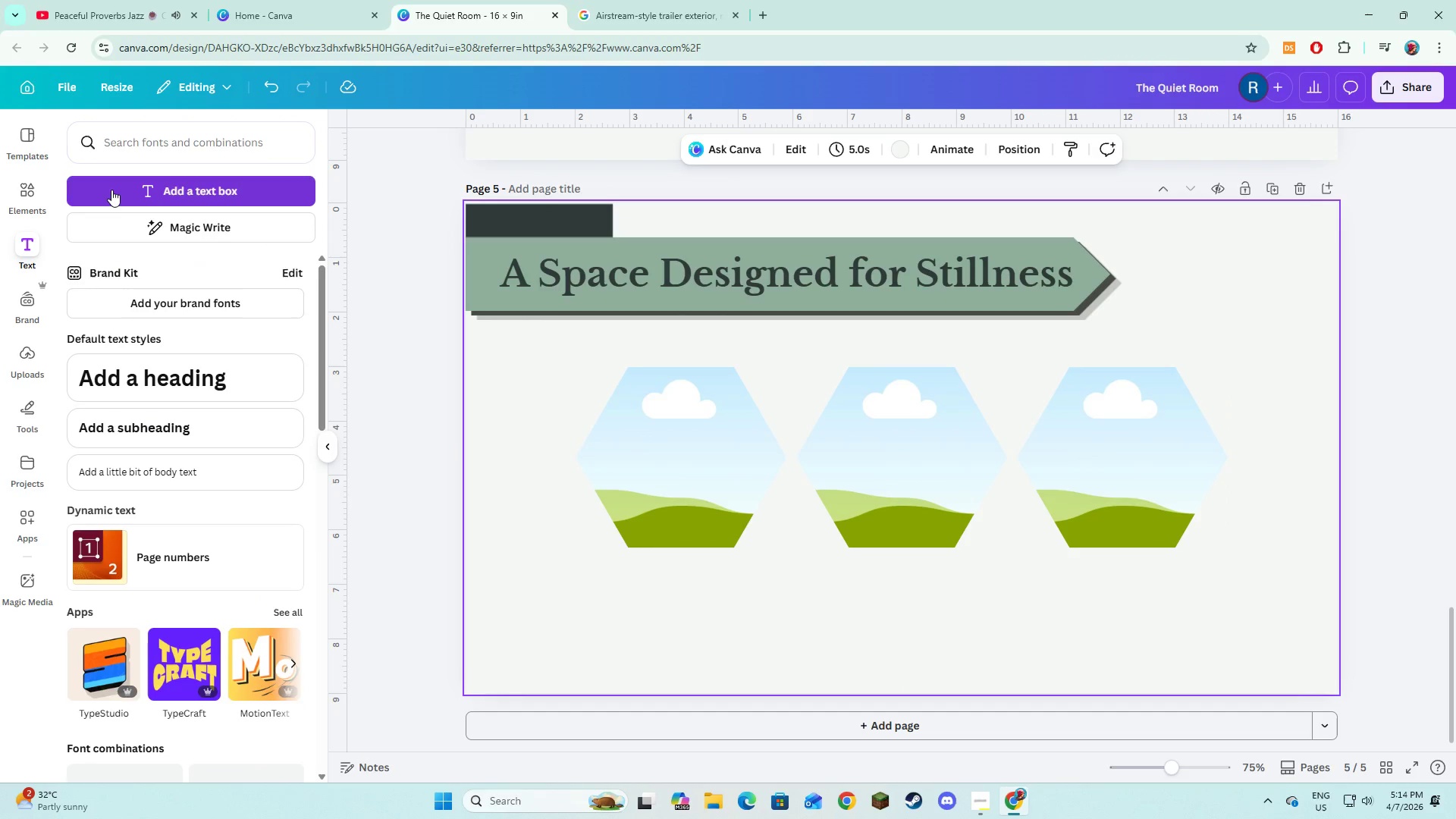 
left_click([111, 190])
 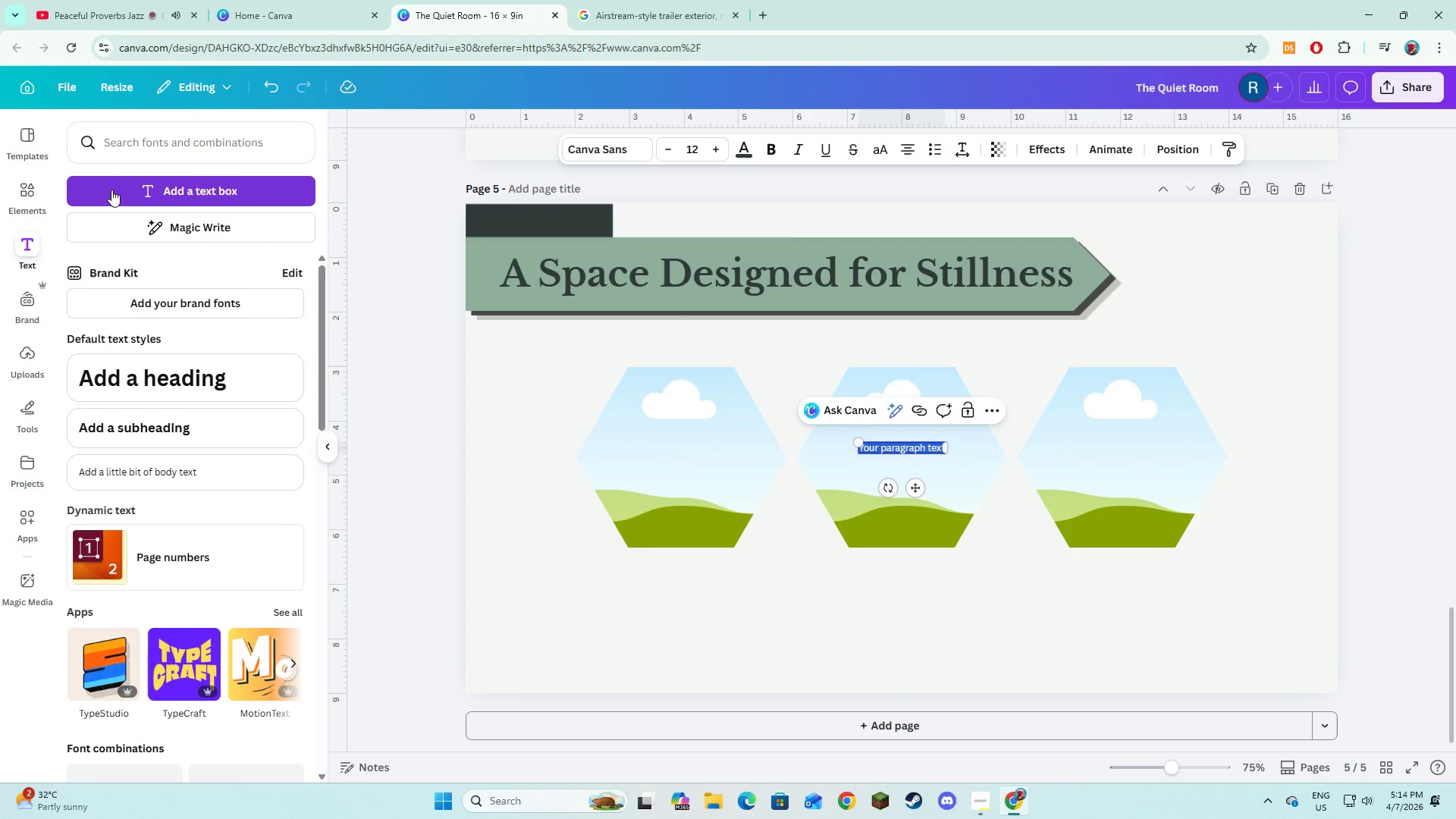 
type(Soundproof serenity)
 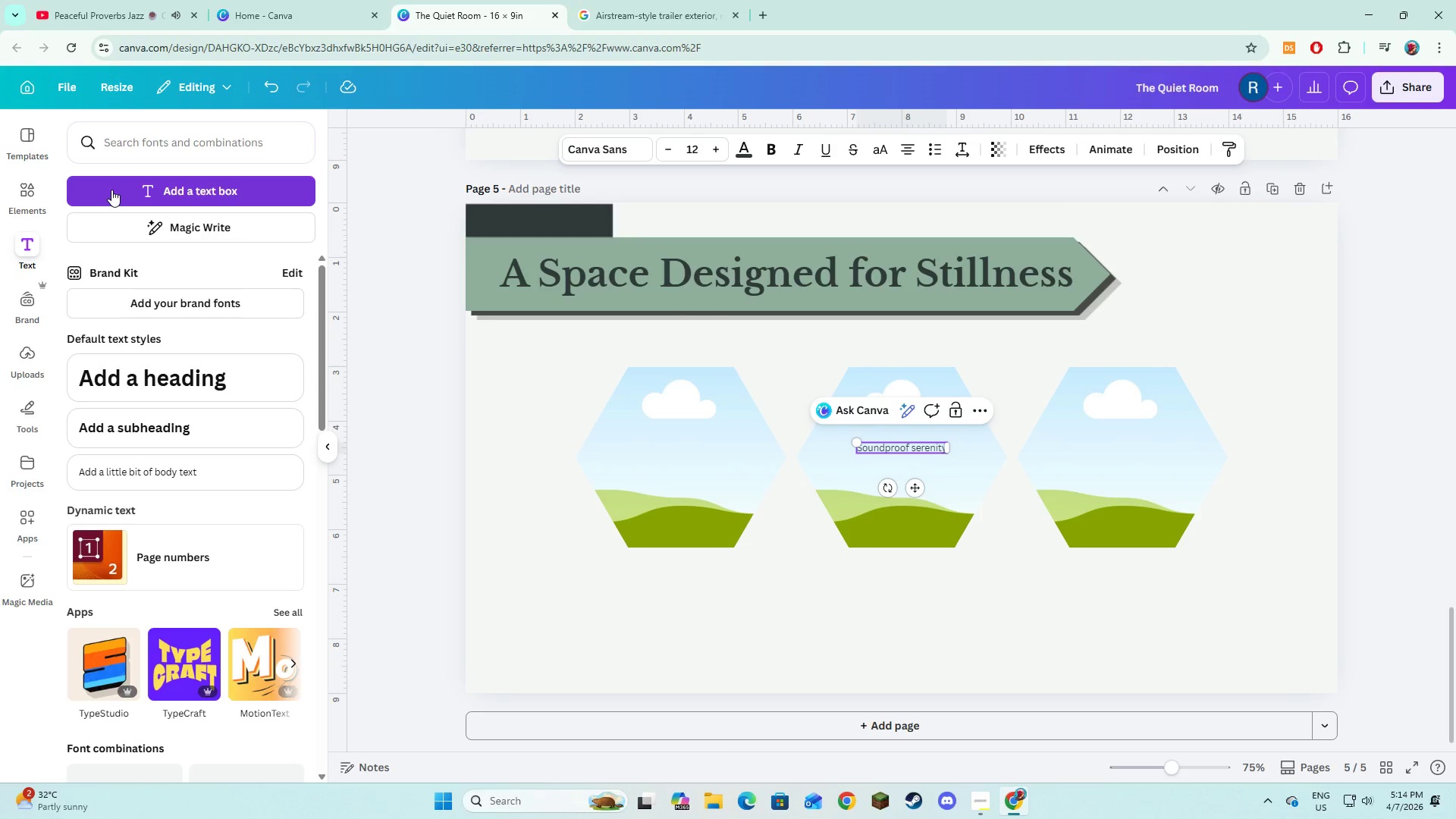 
key(Control+A)
 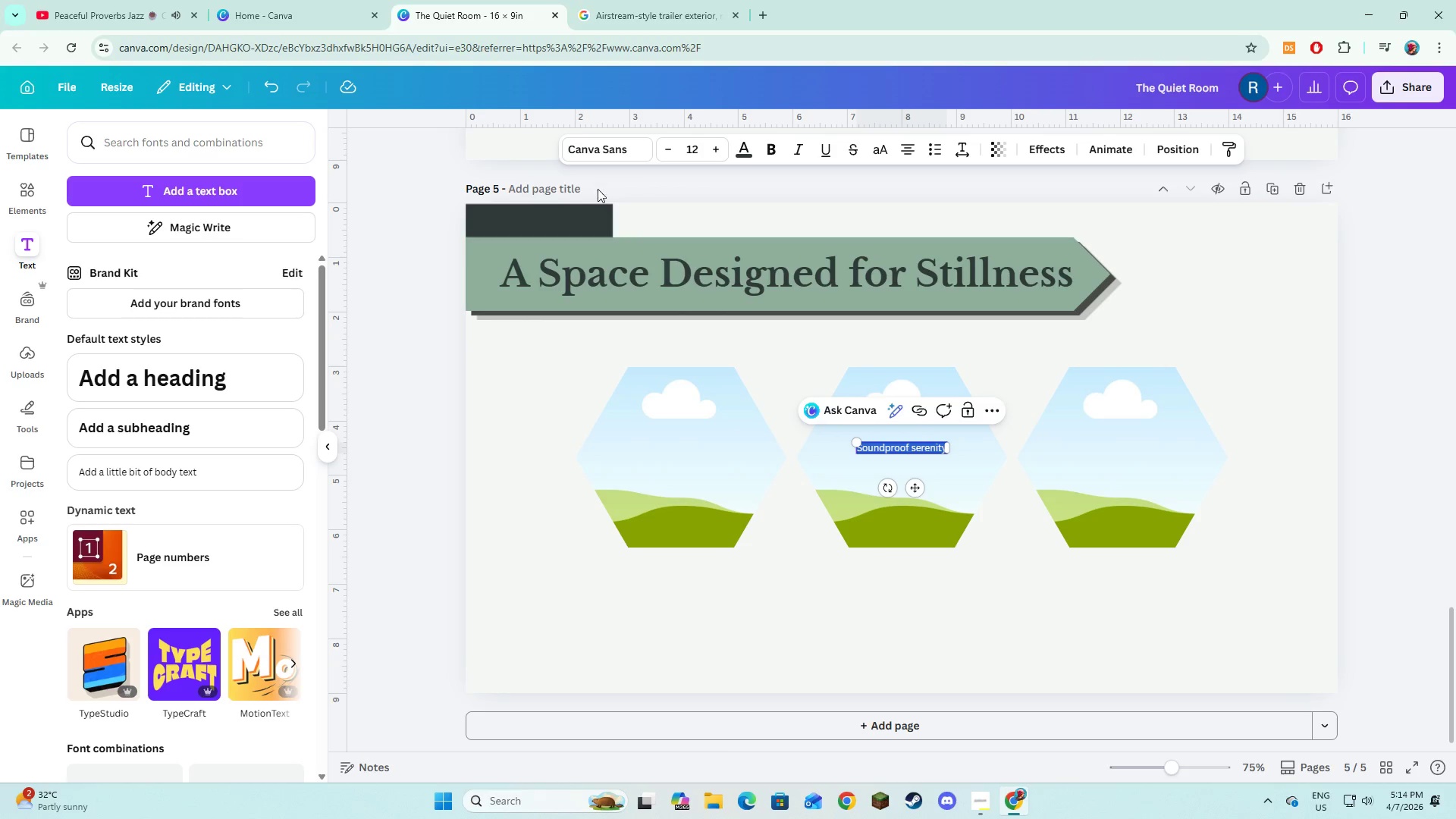 
left_click([616, 148])
 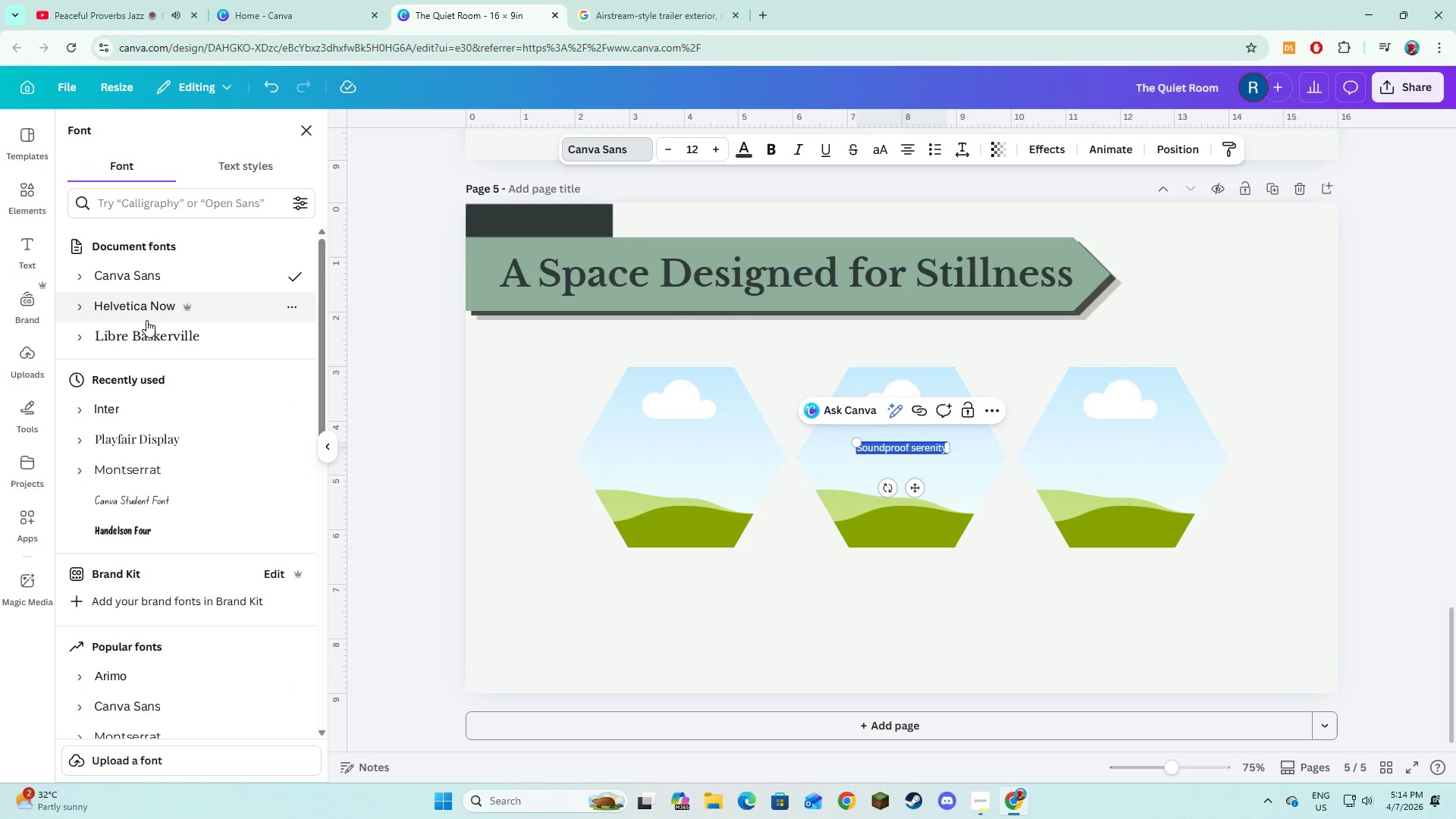 
left_click([148, 316])
 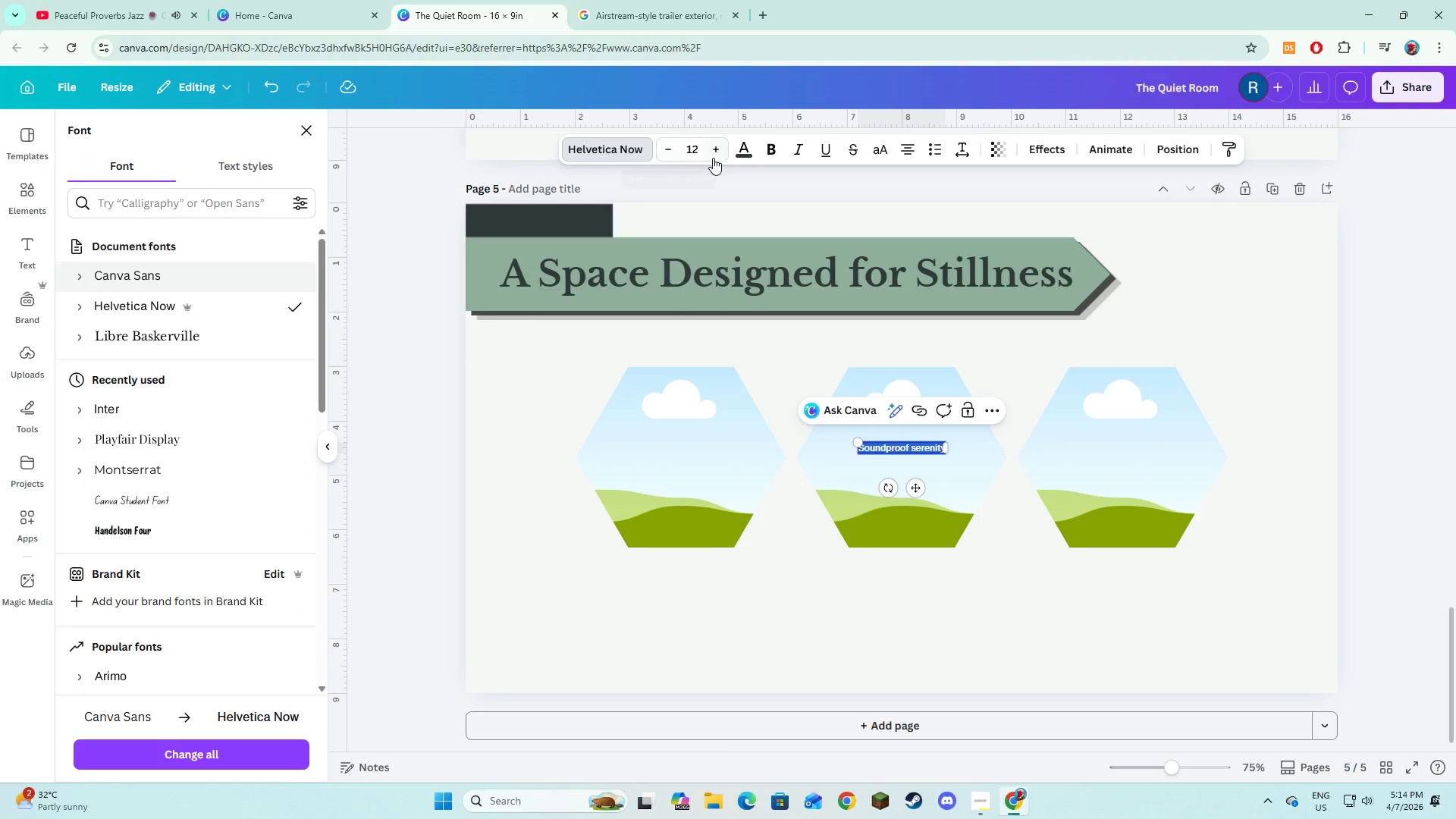 
double_click([714, 158])
 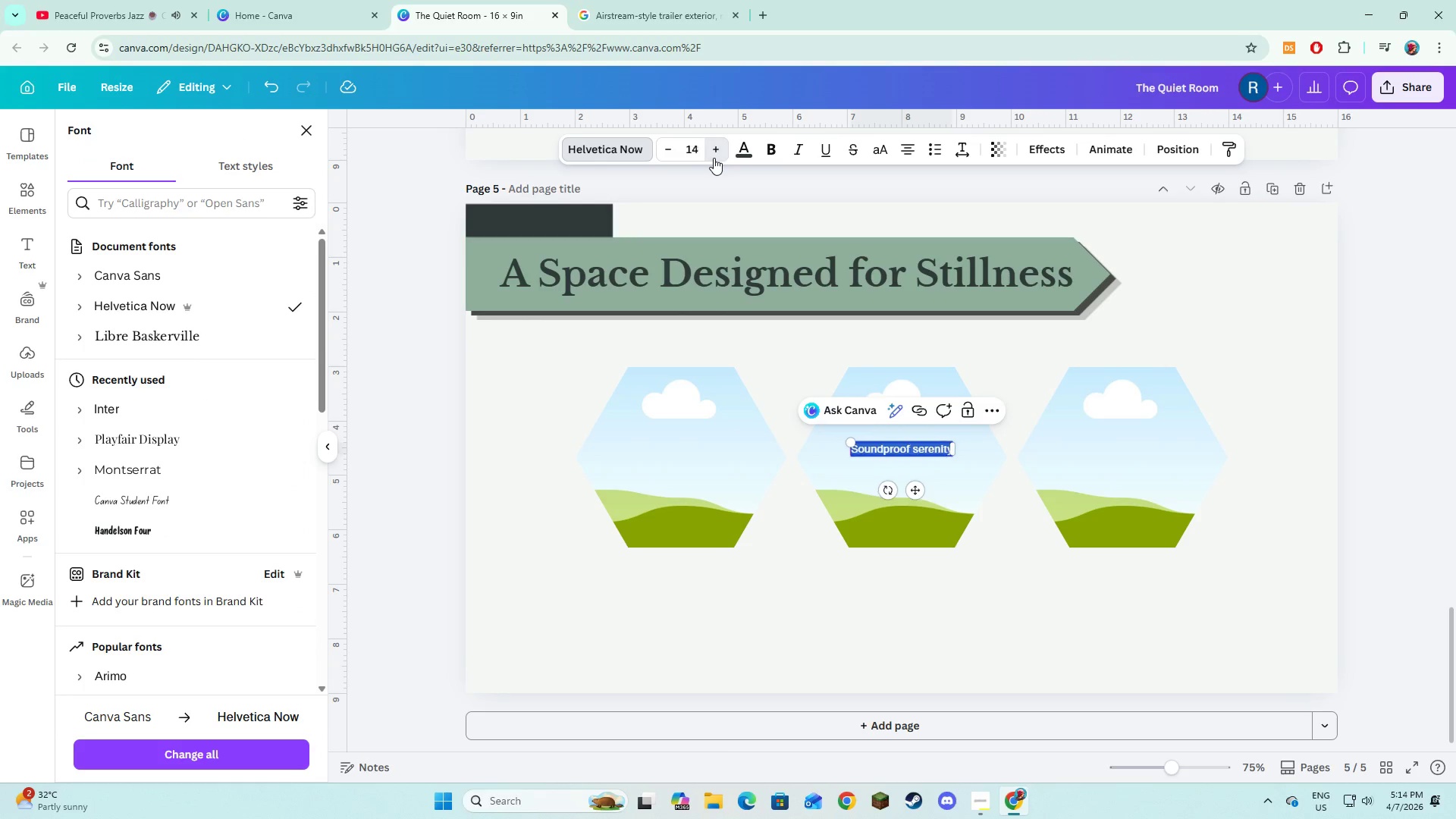 
triple_click([714, 158])
 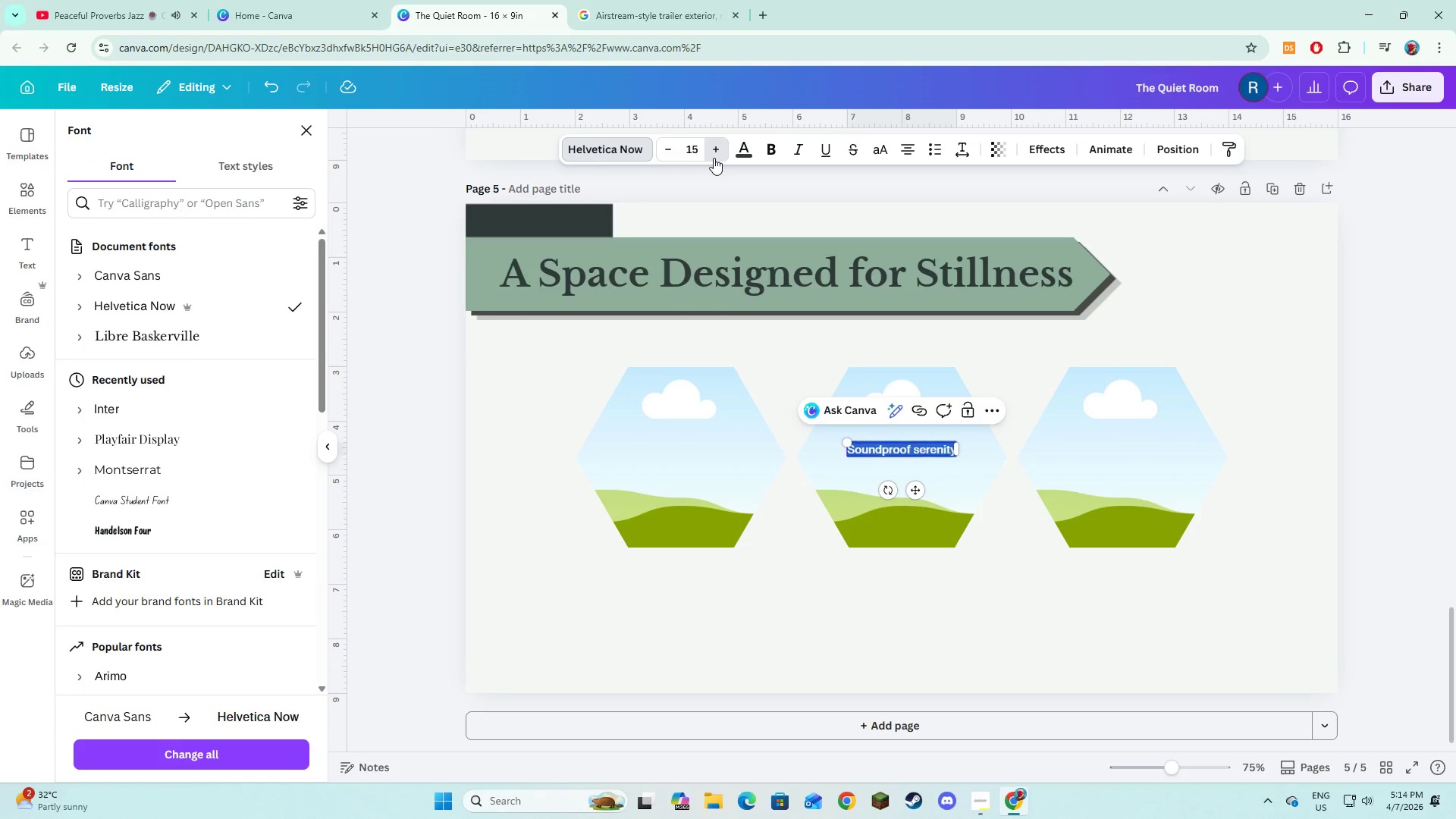 
triple_click([714, 158])
 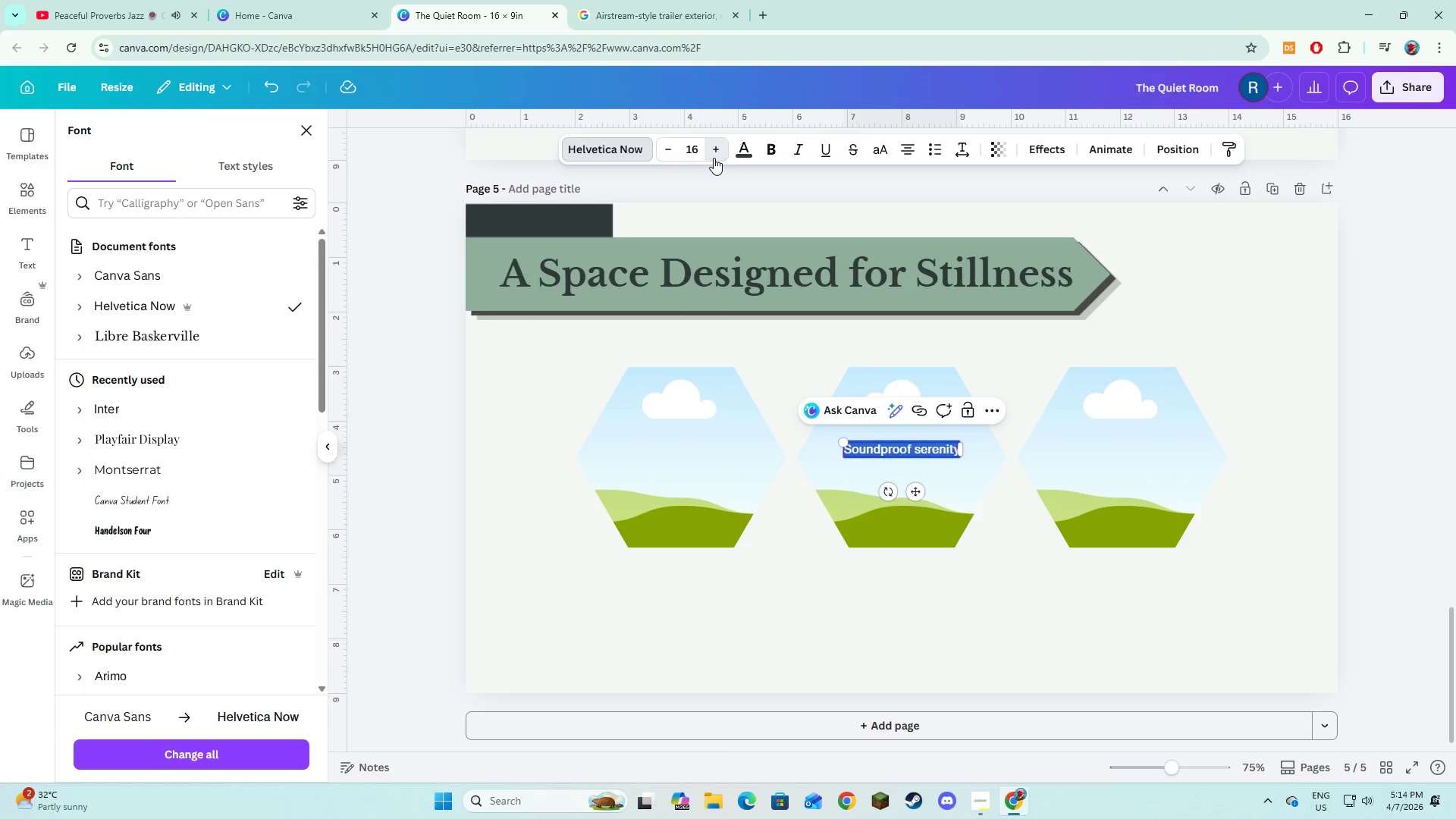 
triple_click([714, 158])
 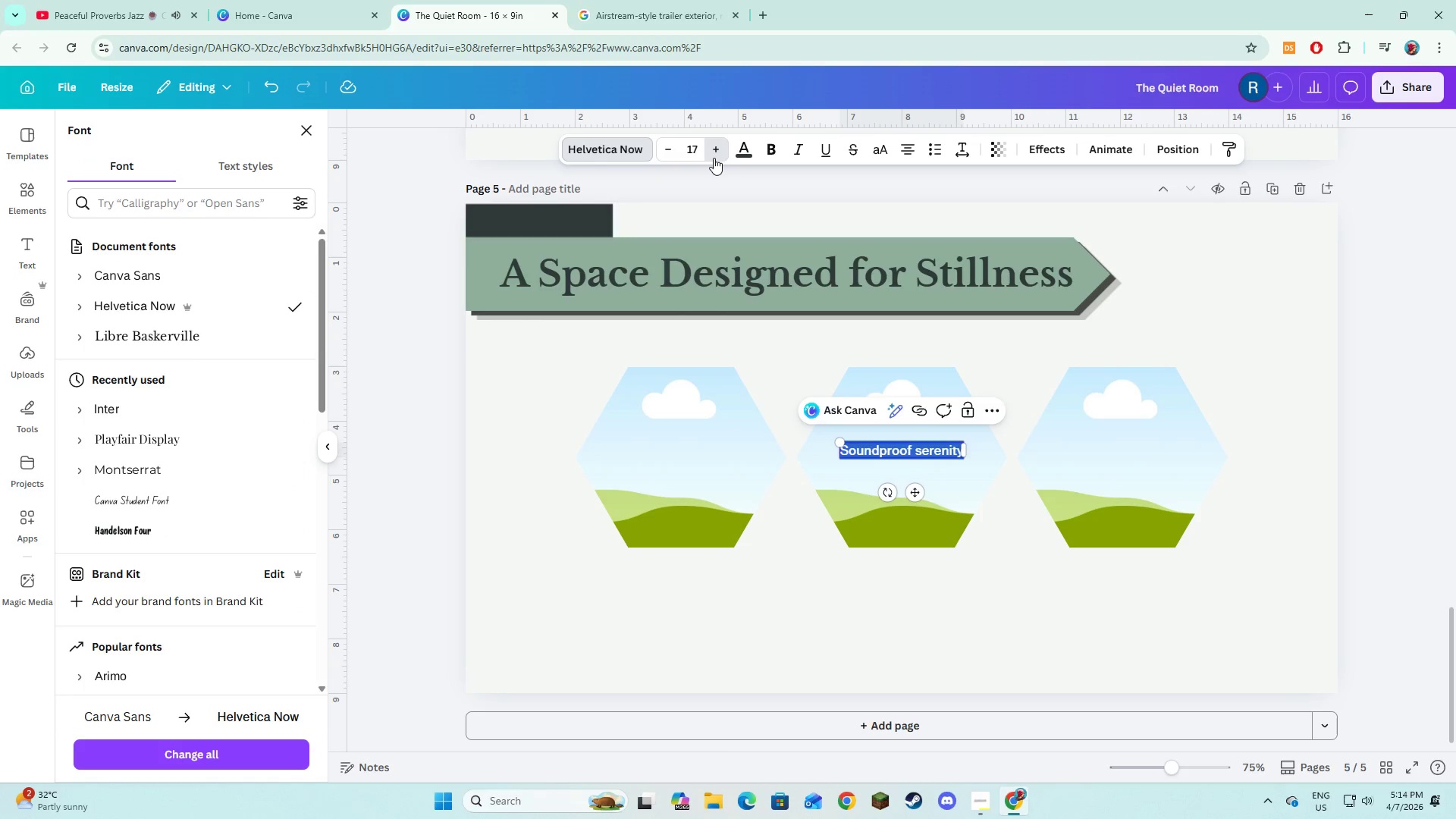 
triple_click([714, 158])
 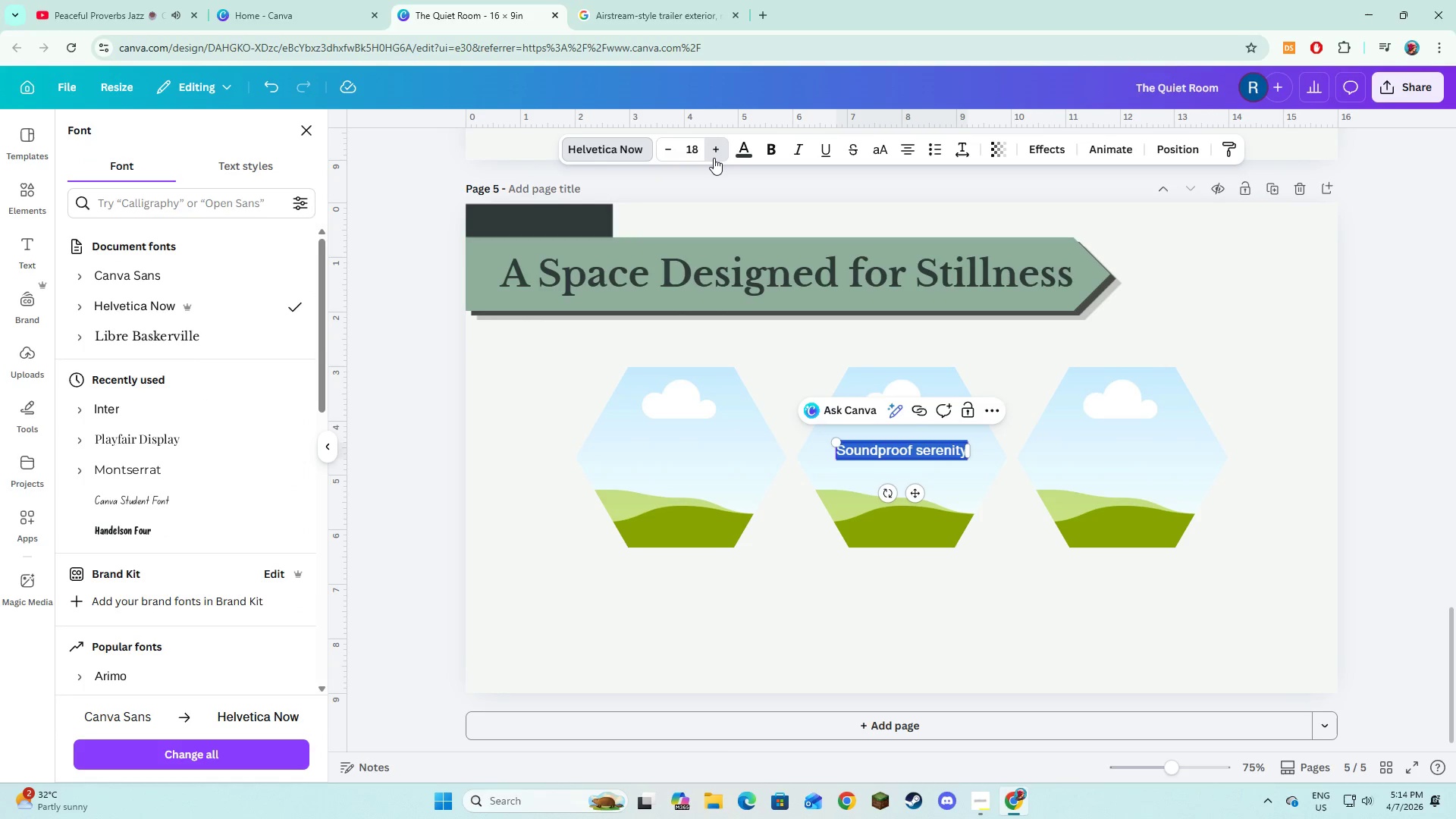 
triple_click([714, 158])
 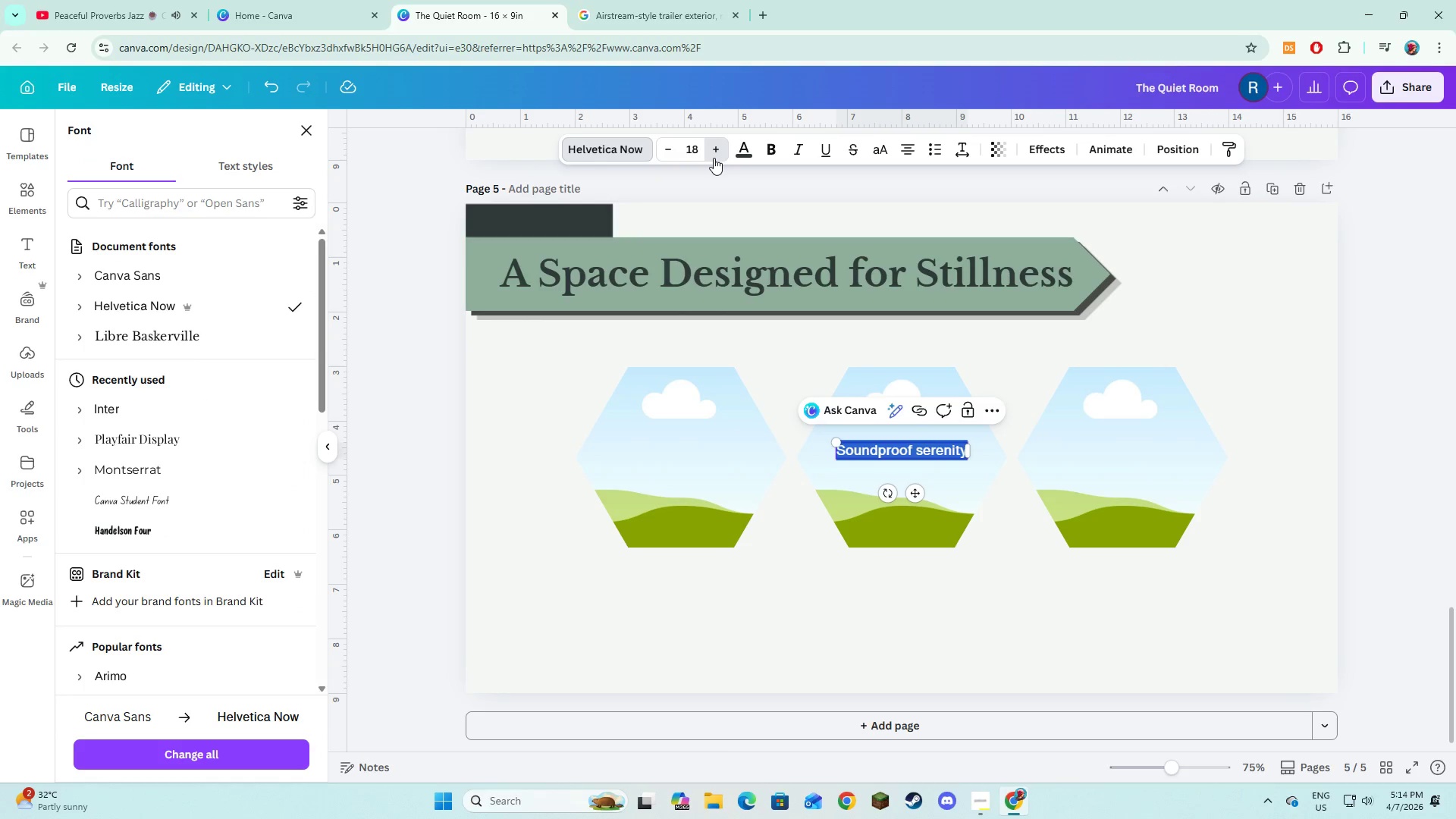 
triple_click([714, 158])
 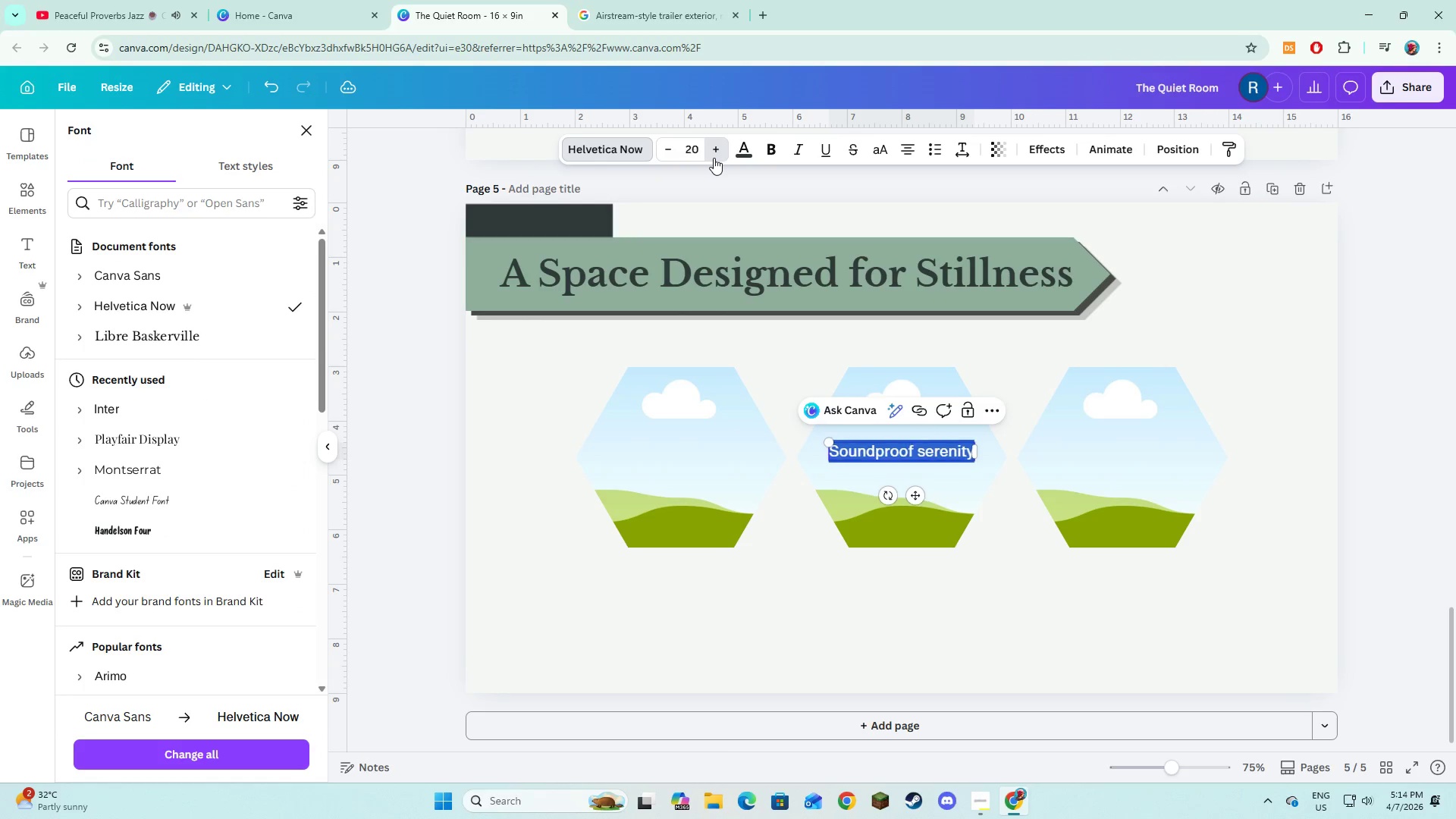 
triple_click([714, 158])
 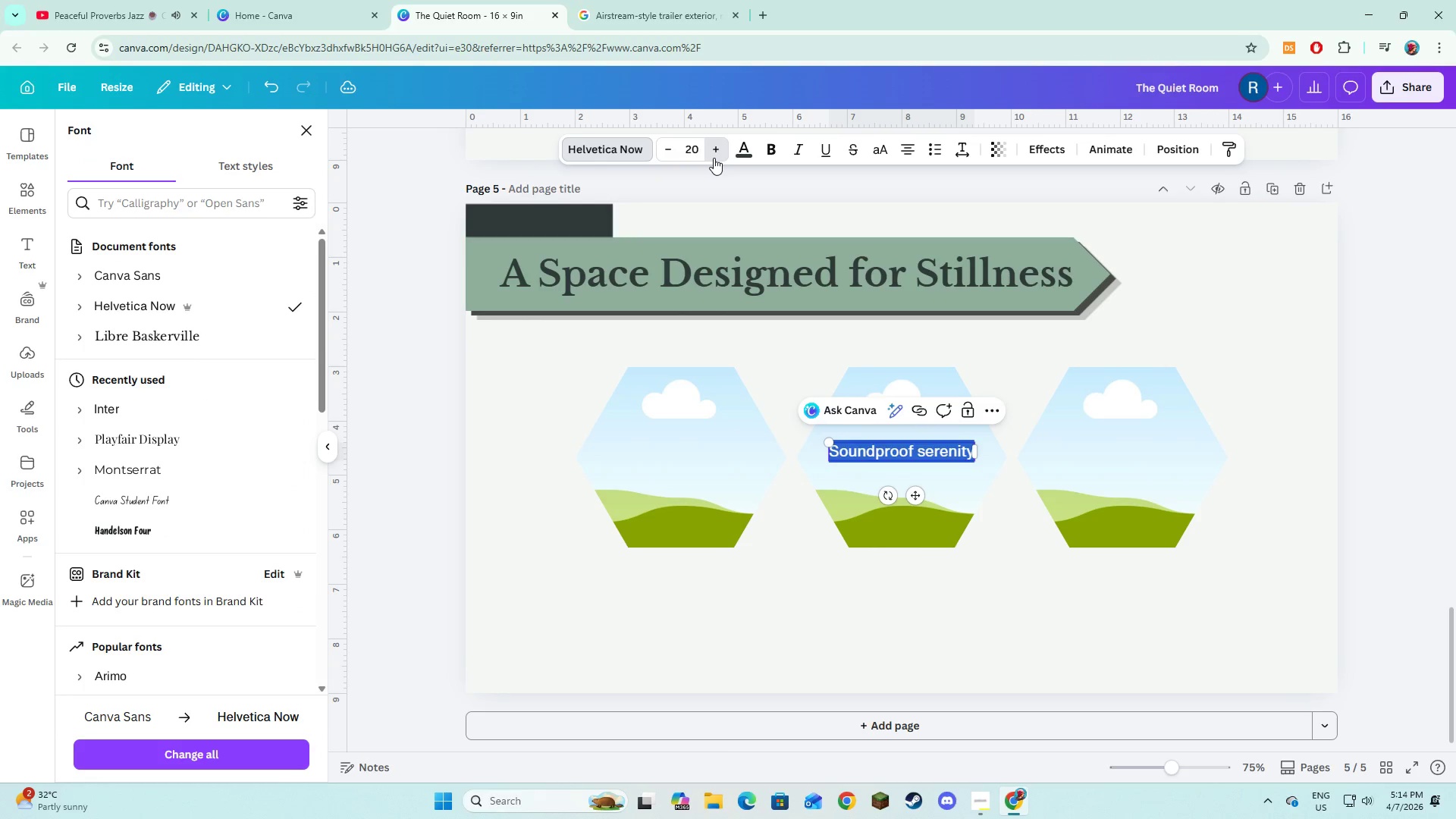 
triple_click([714, 158])
 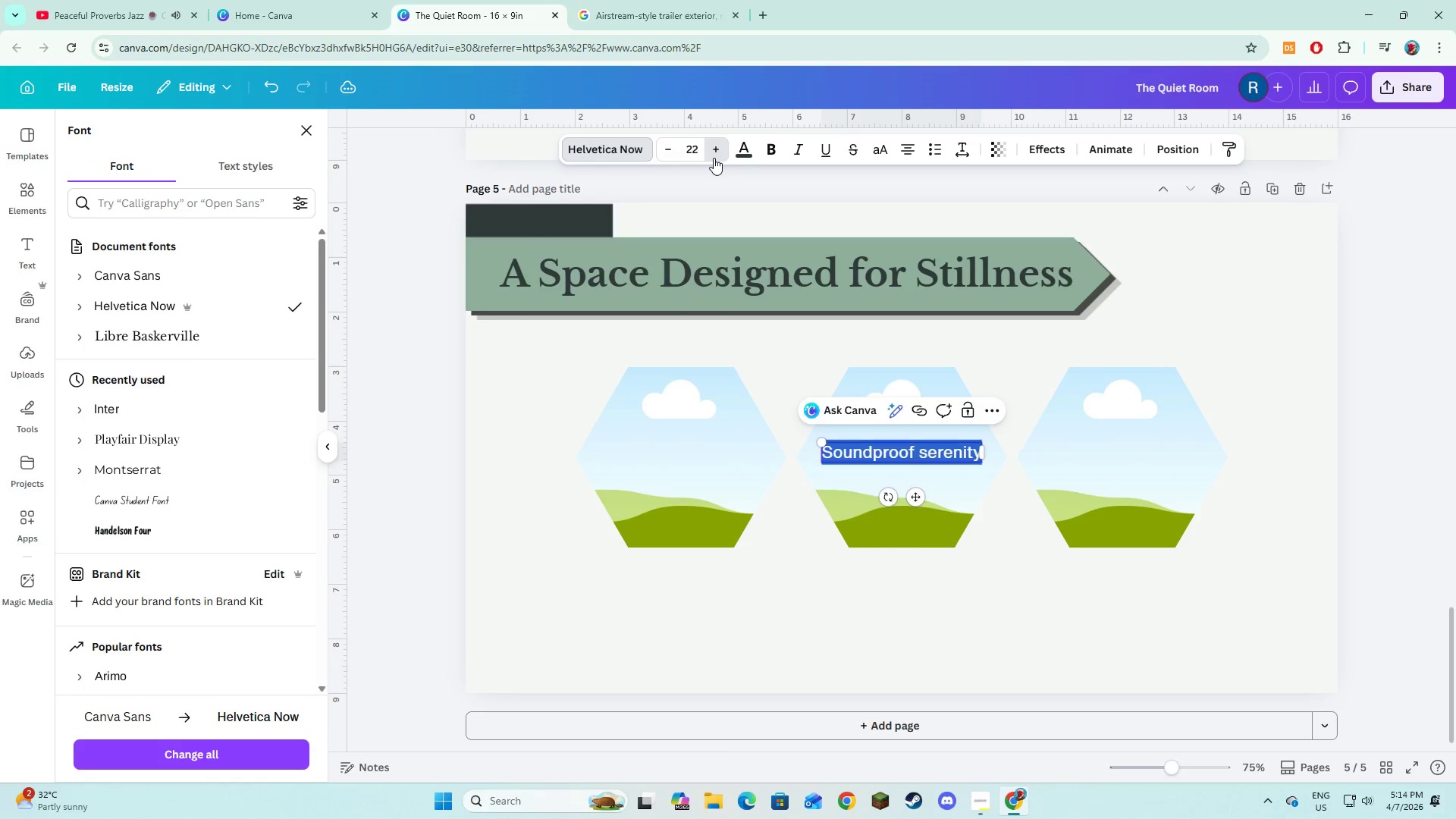 
triple_click([714, 158])
 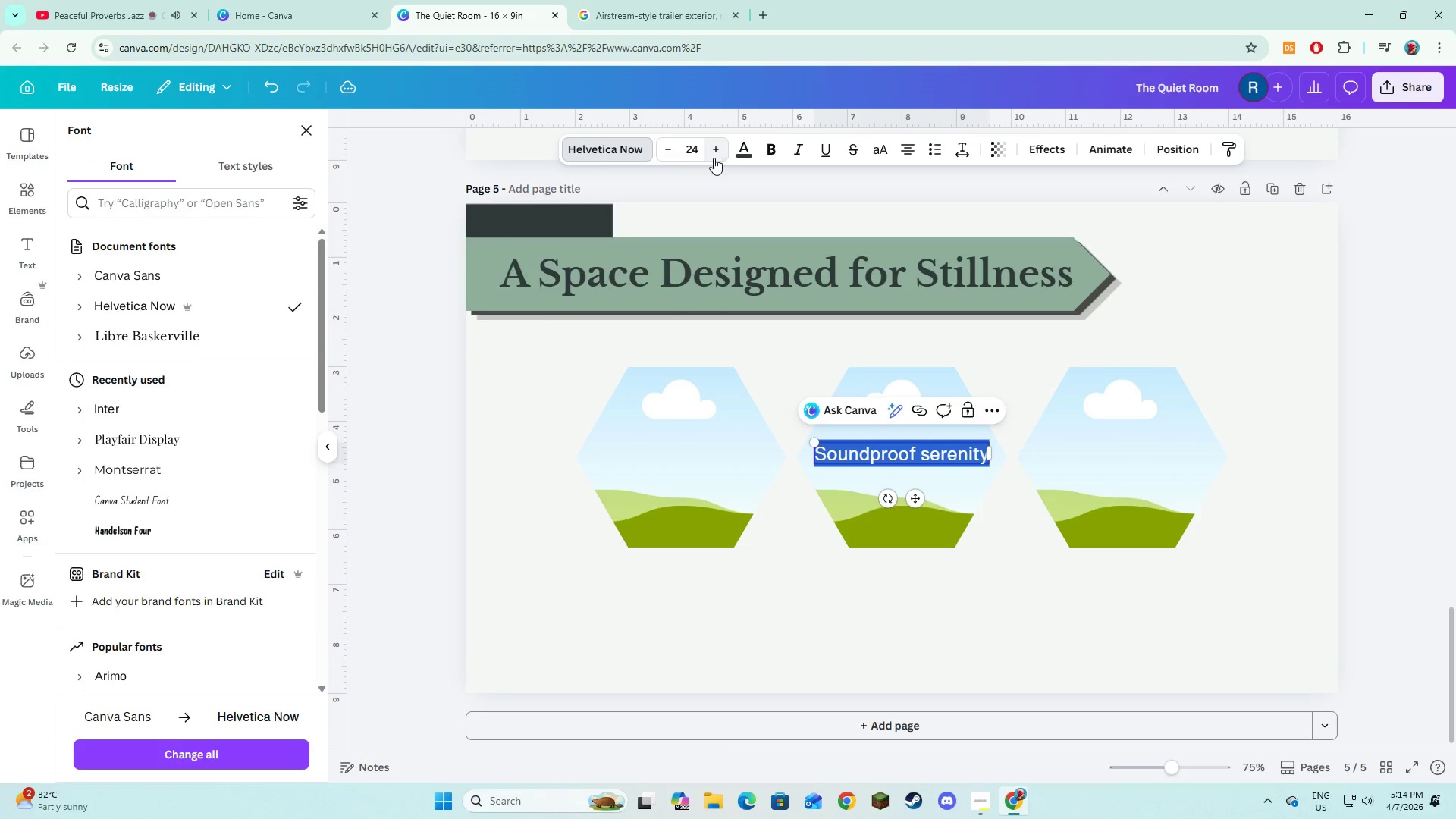 
double_click([714, 158])
 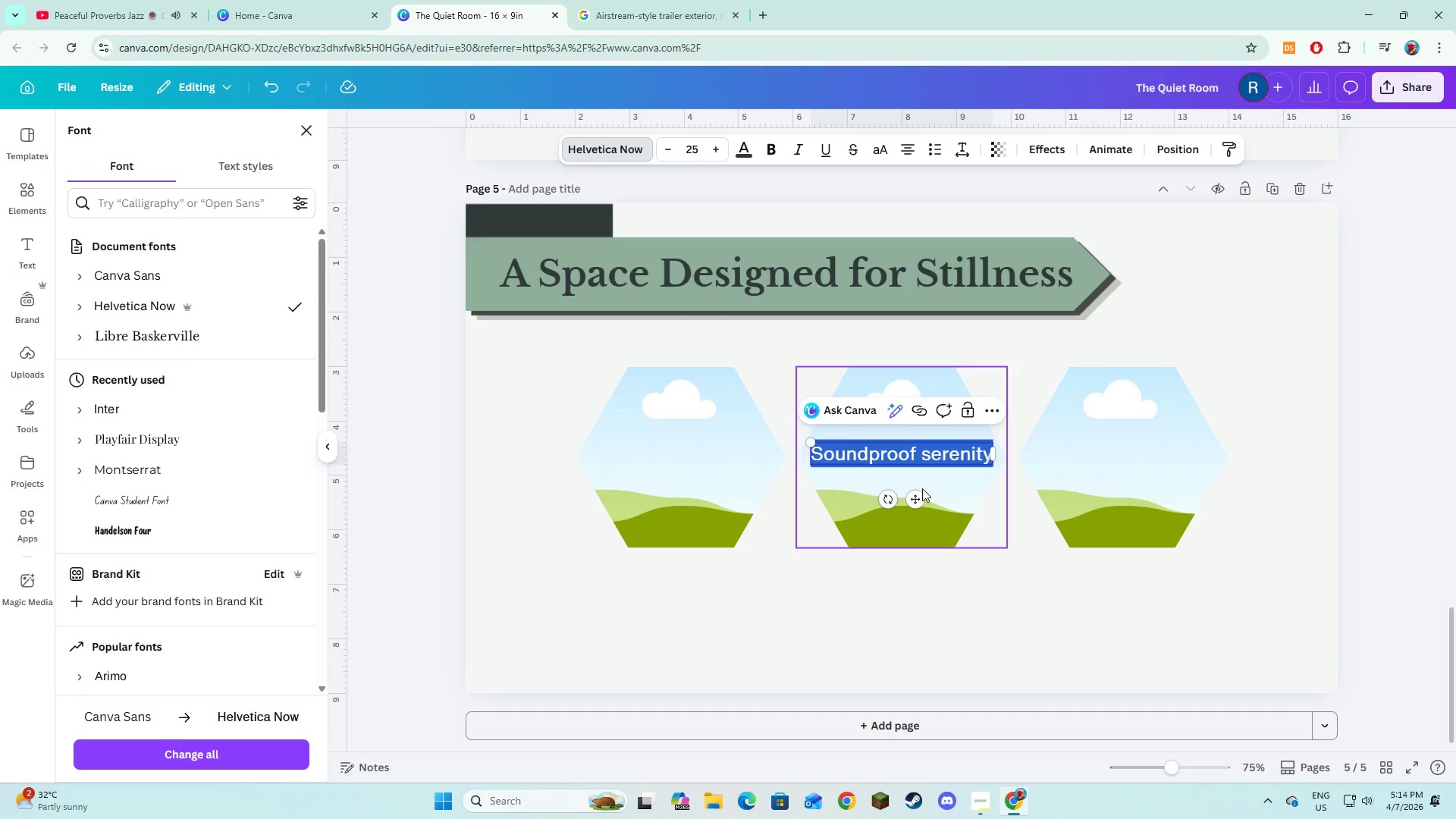 
left_click_drag(start_coordinate=[918, 500], to_coordinate=[701, 628])
 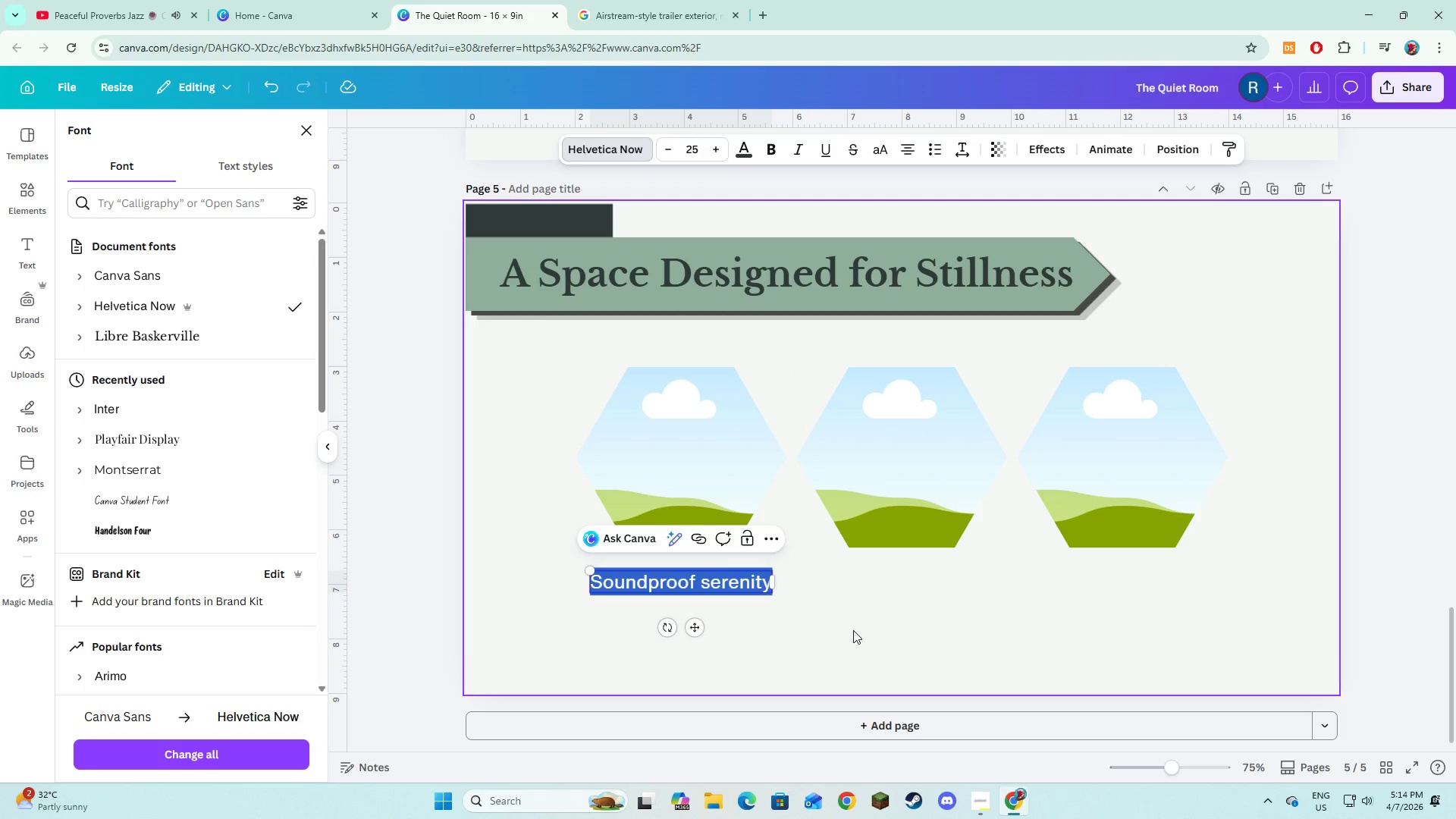 
left_click([853, 630])
 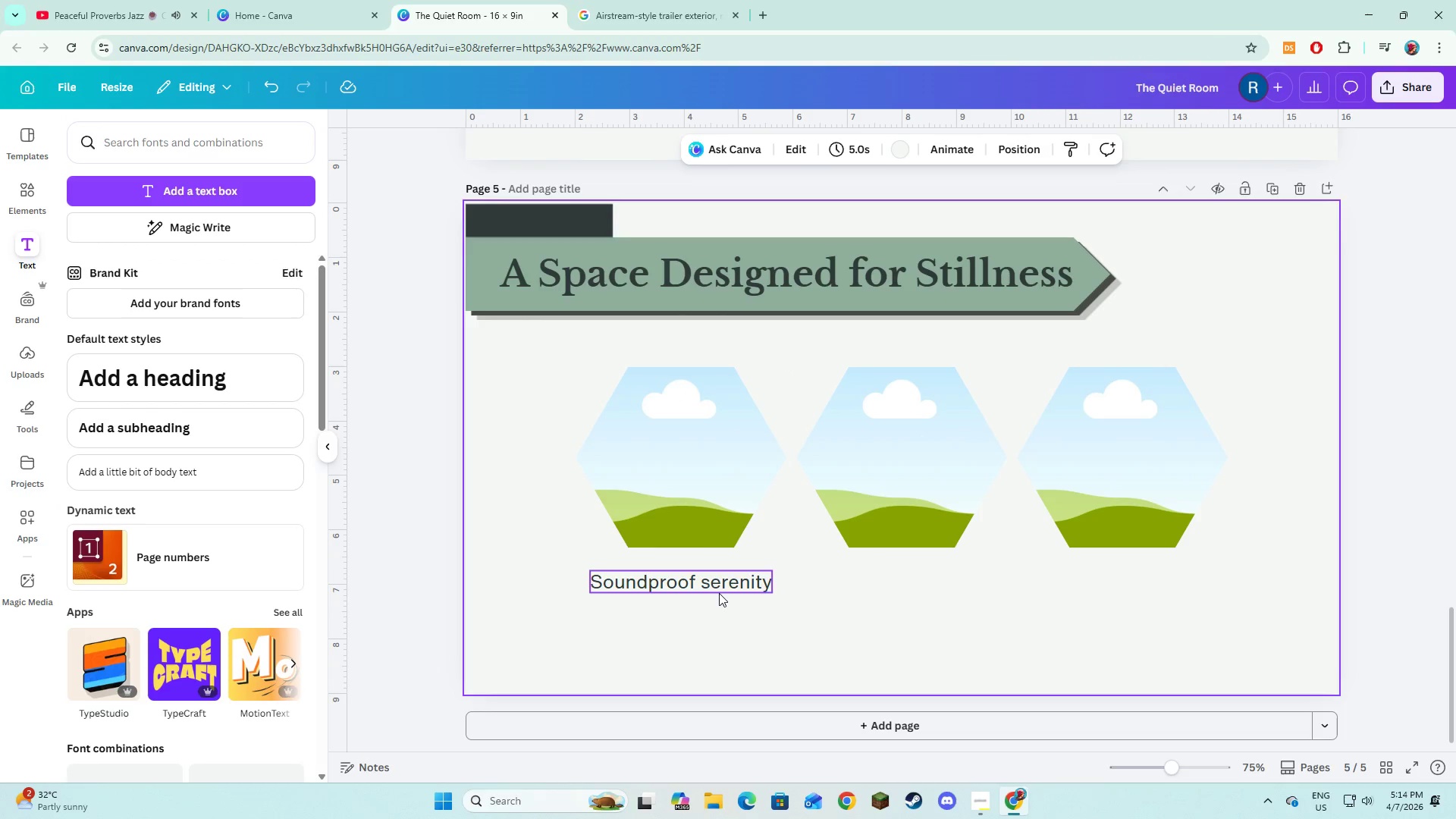 
left_click([717, 589])
 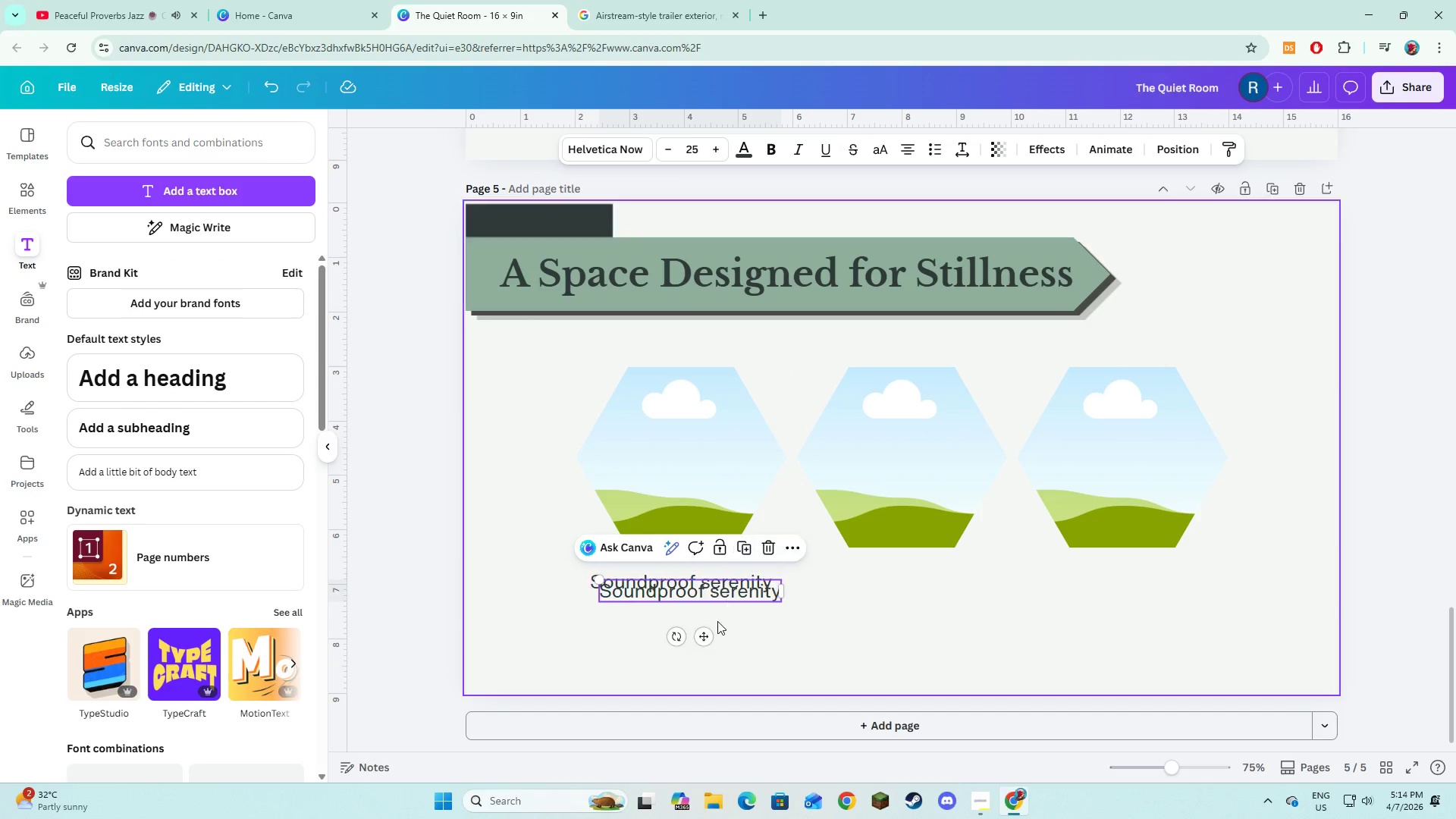 
left_click_drag(start_coordinate=[707, 639], to_coordinate=[922, 630])
 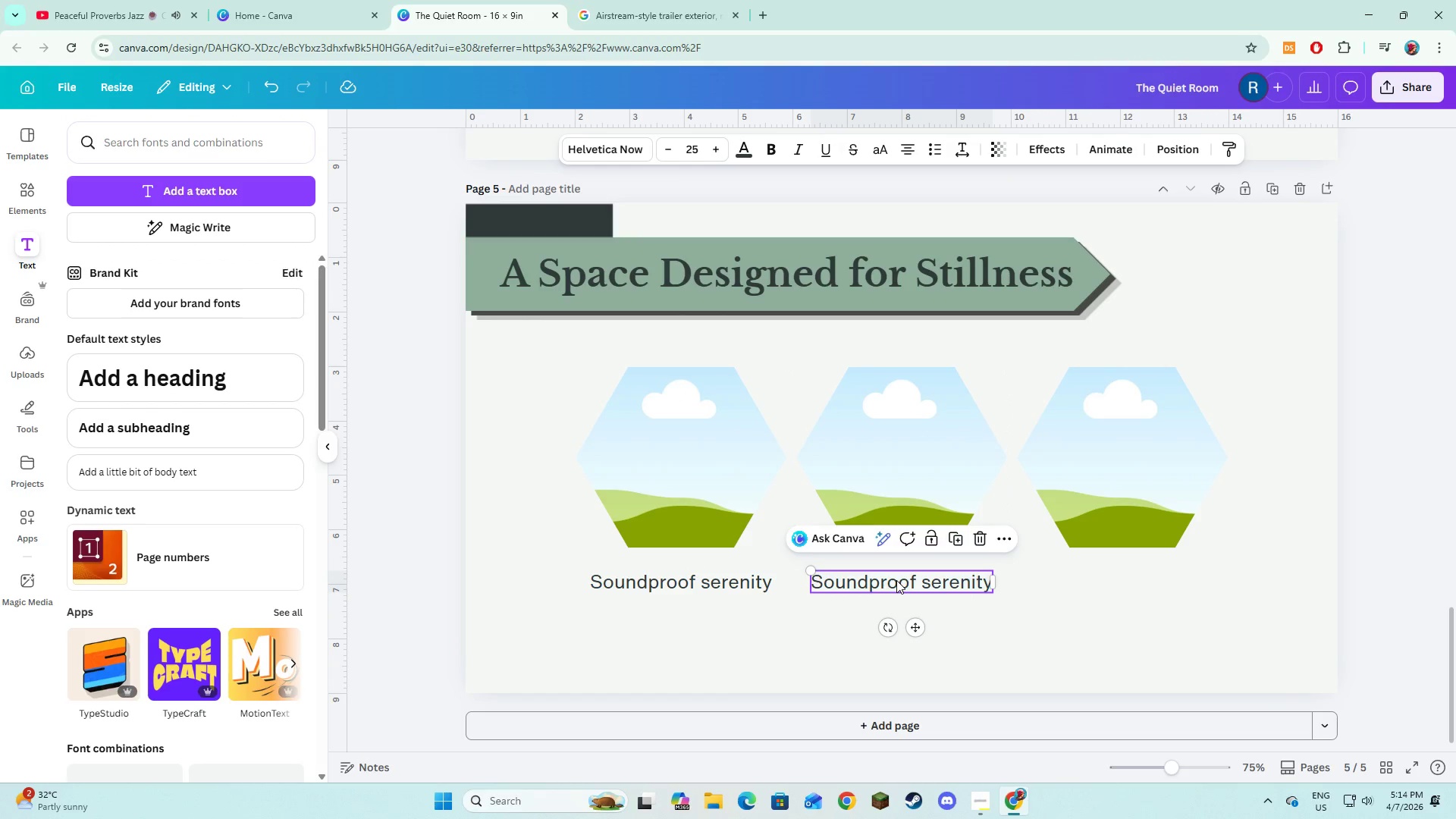 
left_click([896, 580])
 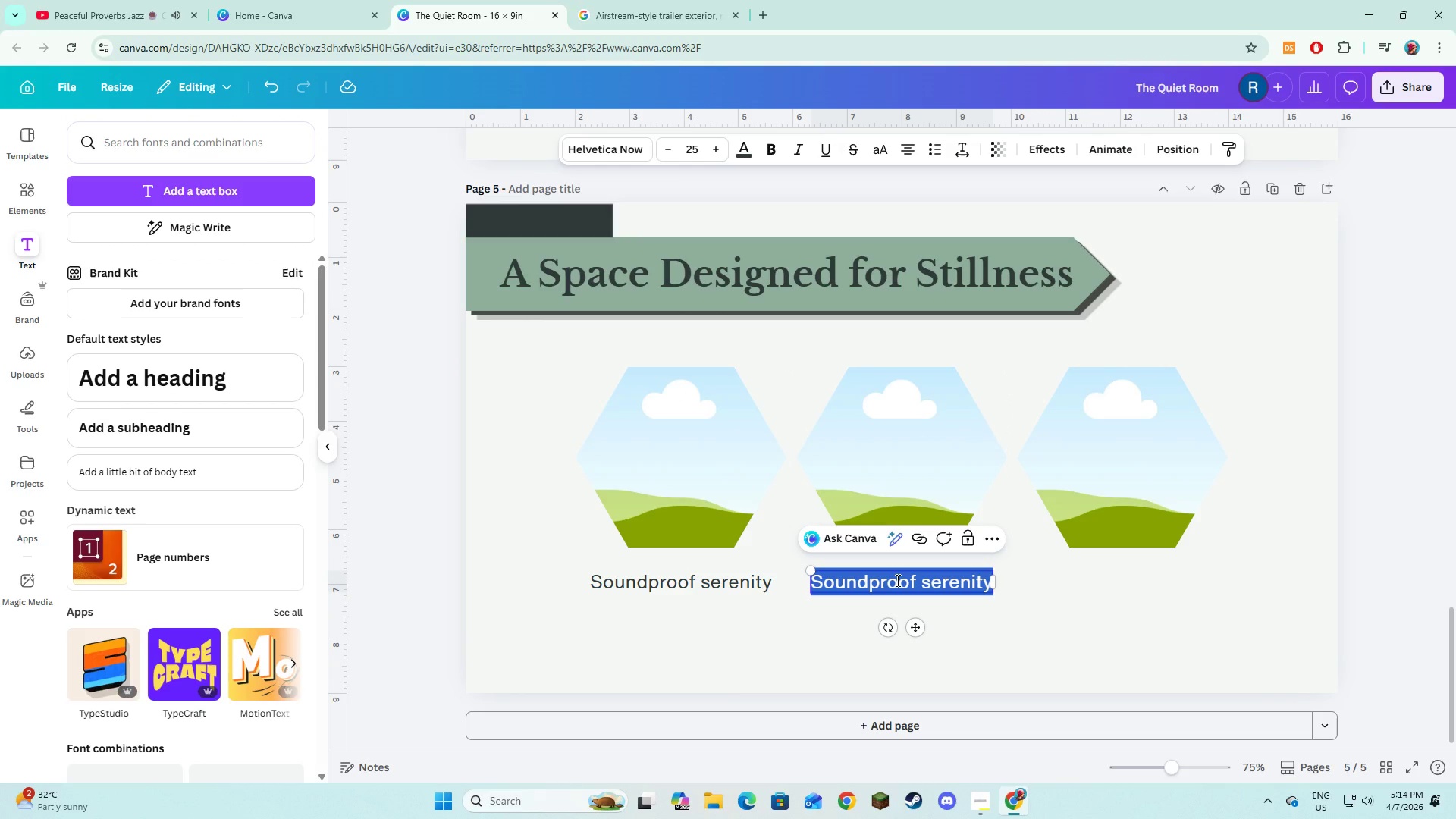 
type(Nature-integrated interiors)
 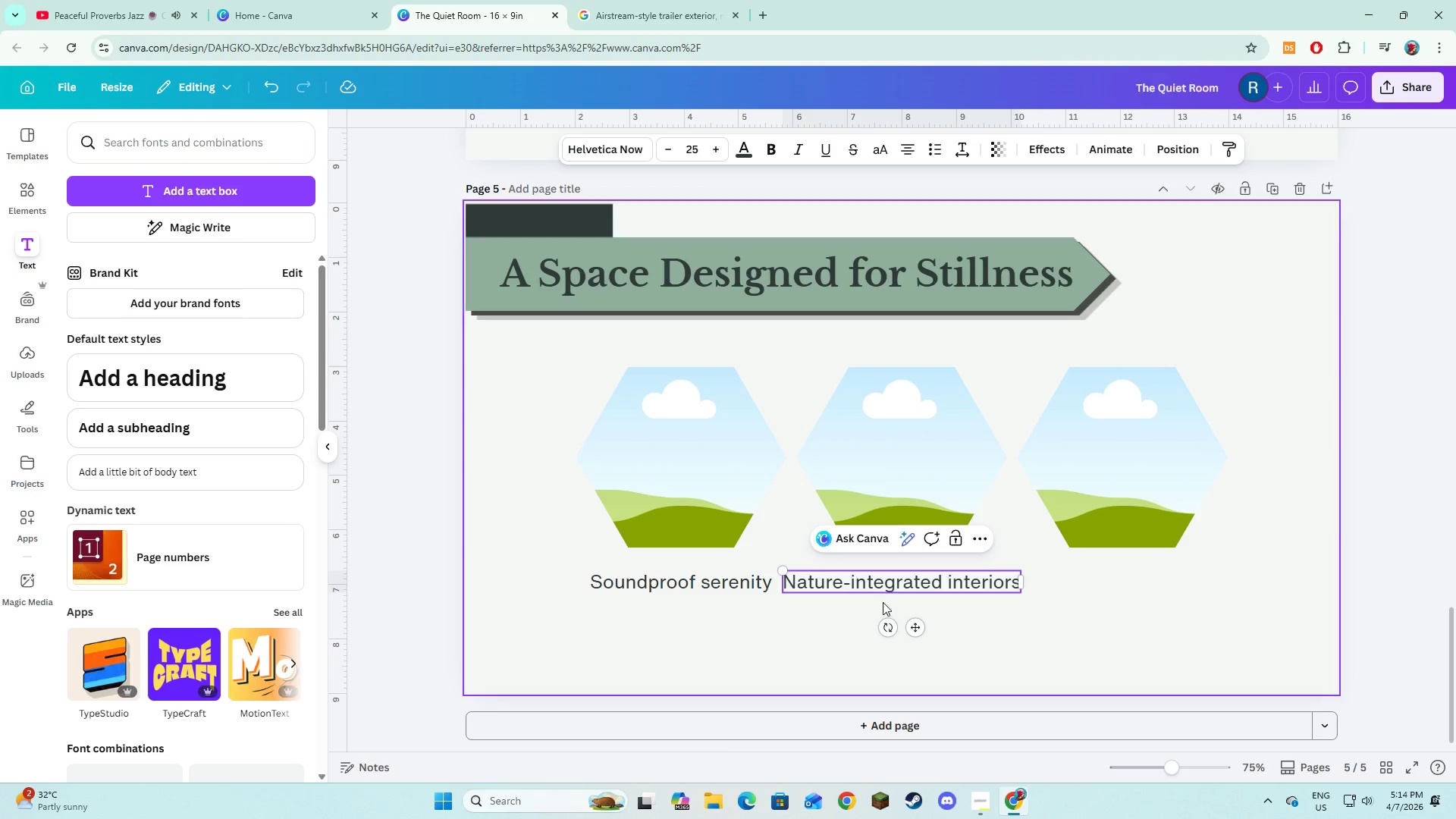 
left_click([861, 620])
 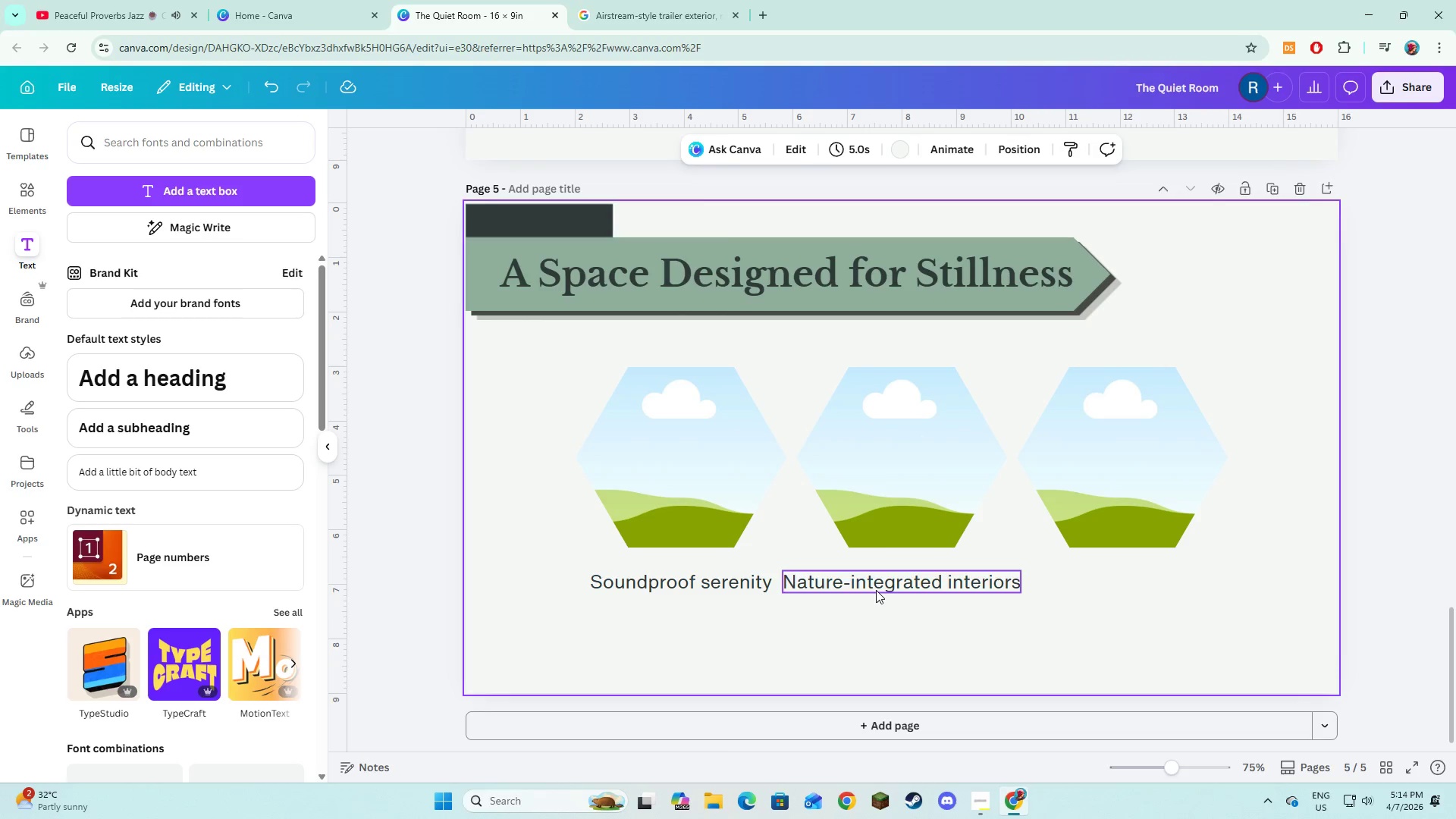 
left_click([876, 590])
 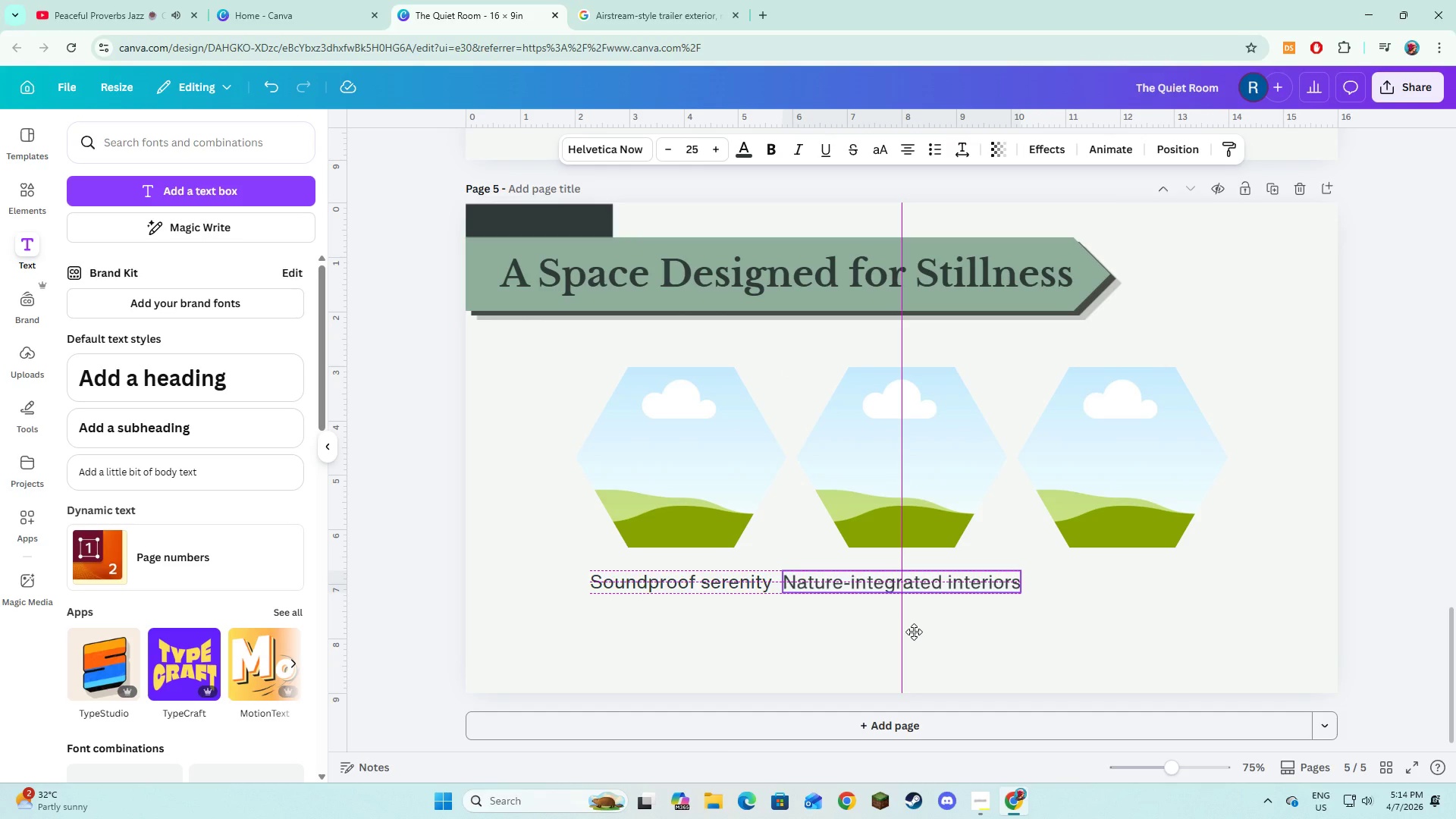 
left_click([959, 635])
 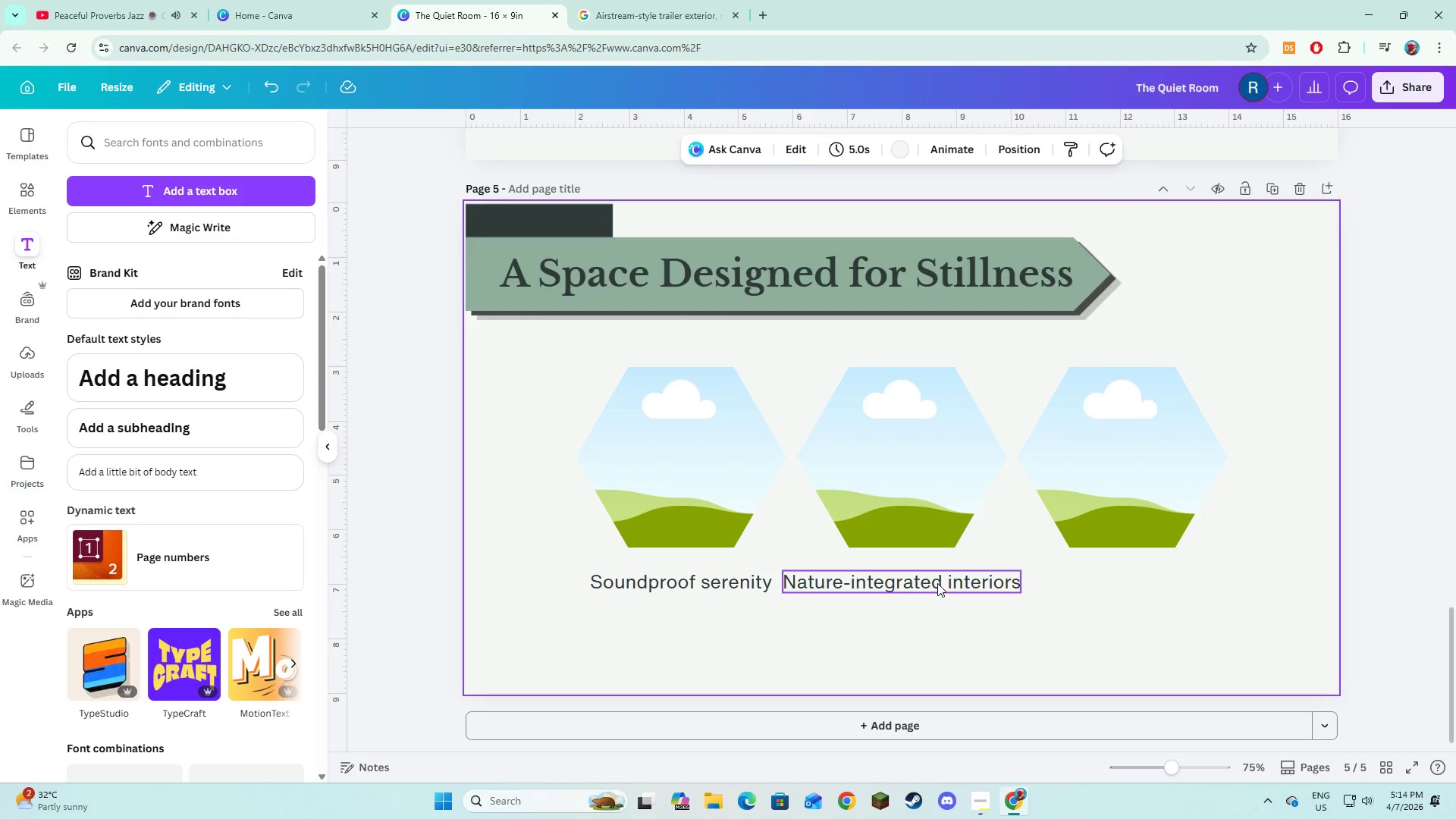 
left_click([937, 583])
 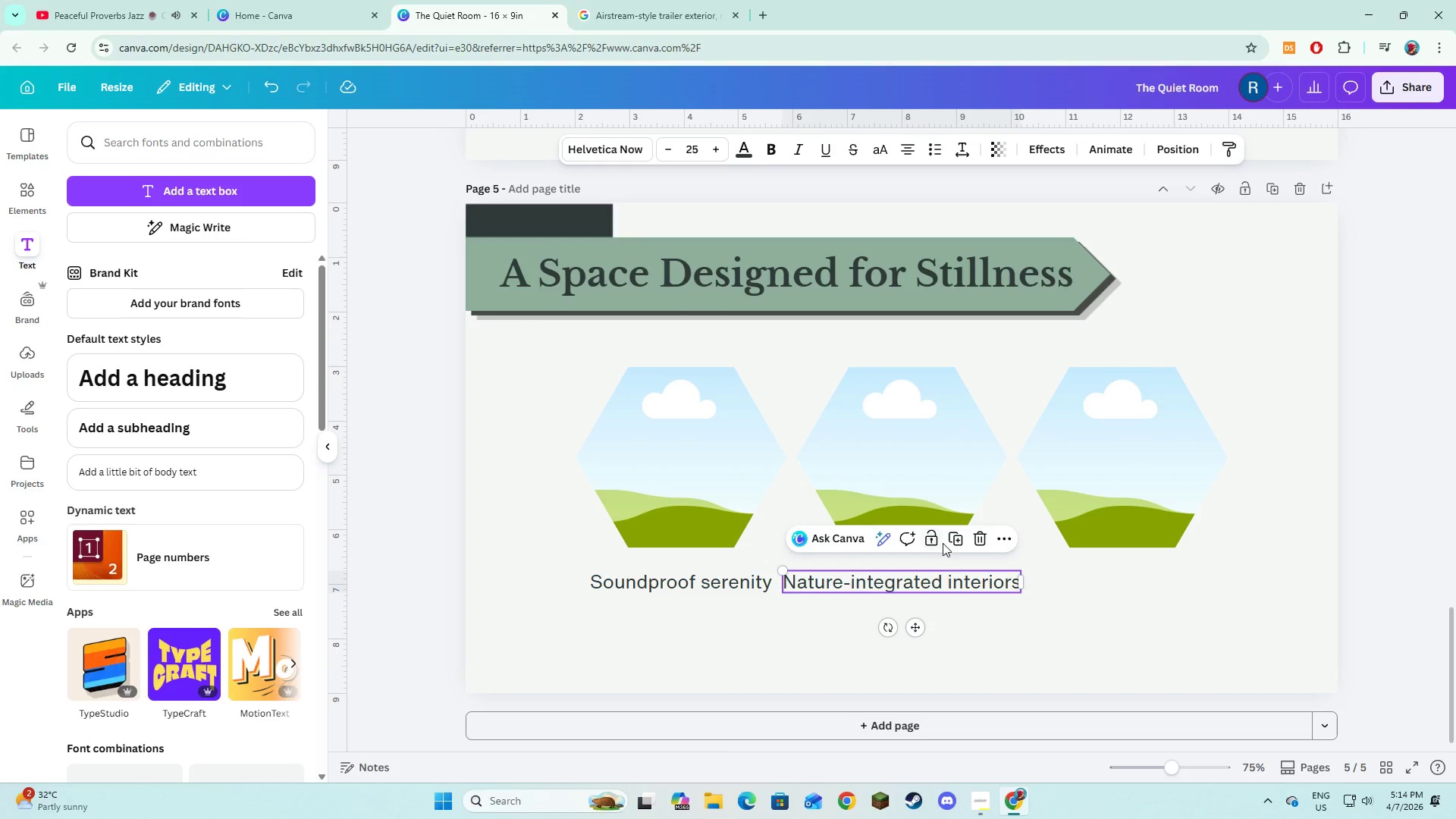 
left_click([950, 541])
 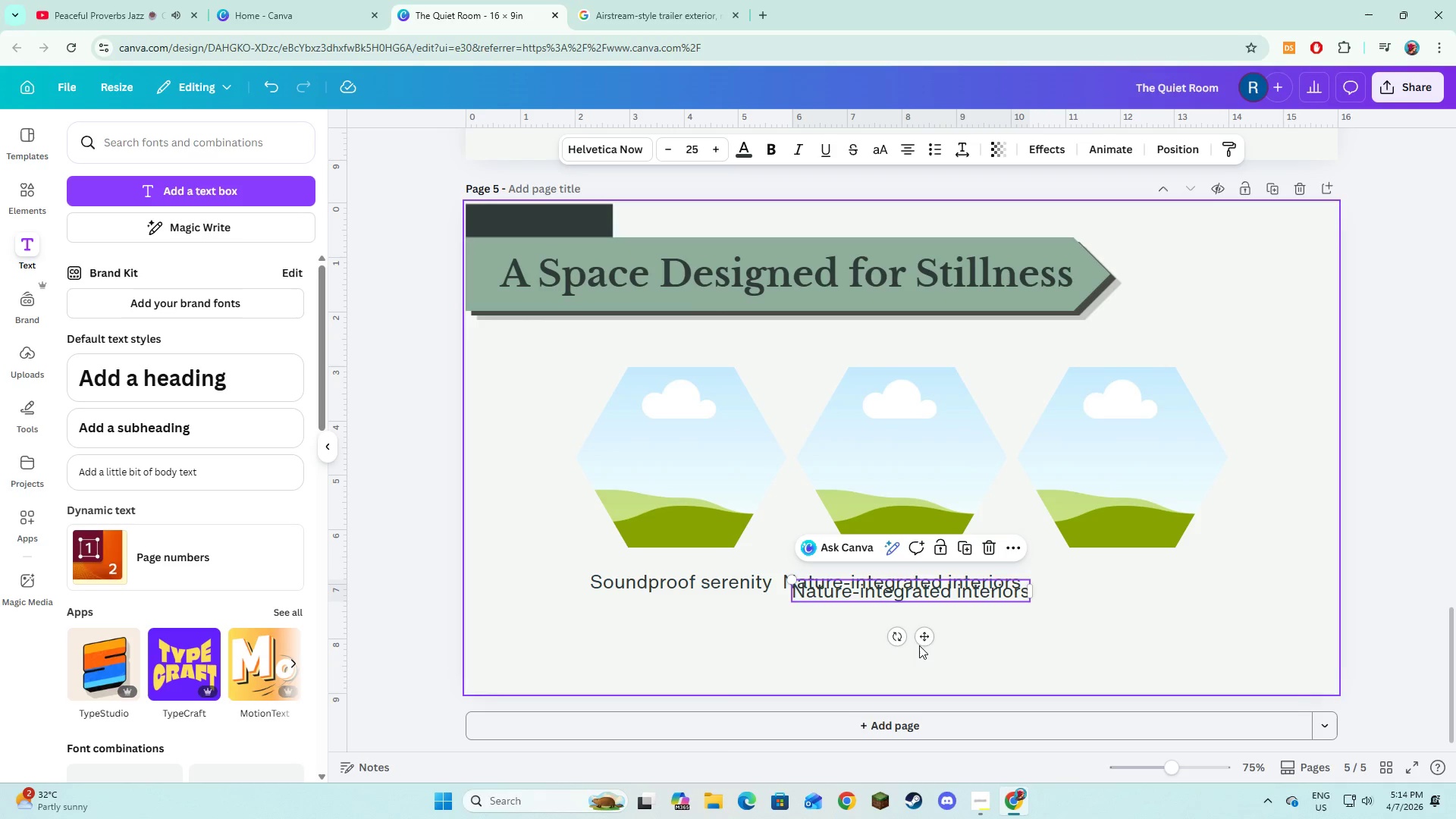 
left_click_drag(start_coordinate=[923, 640], to_coordinate=[1161, 629])
 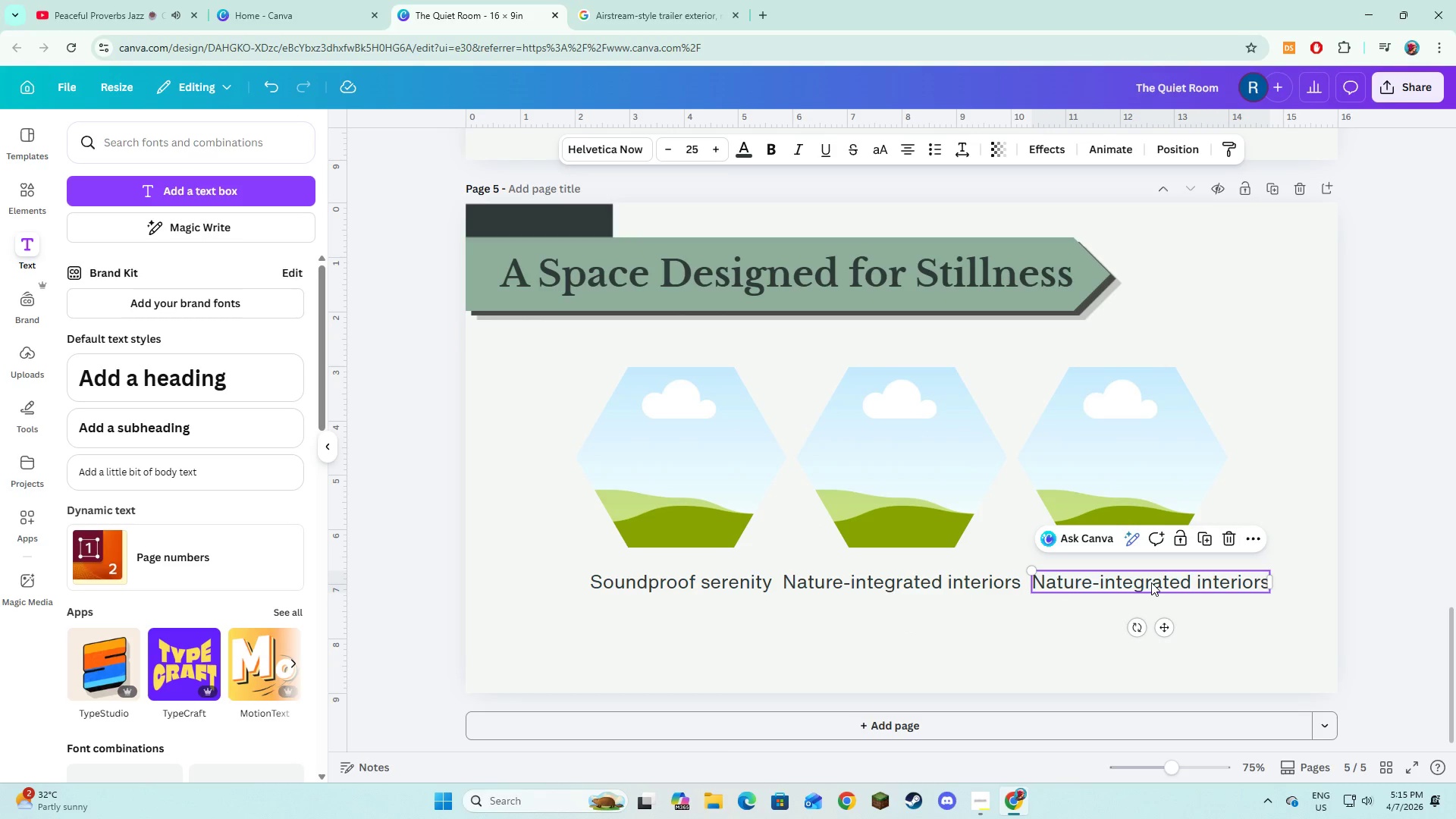 
left_click([1151, 582])
 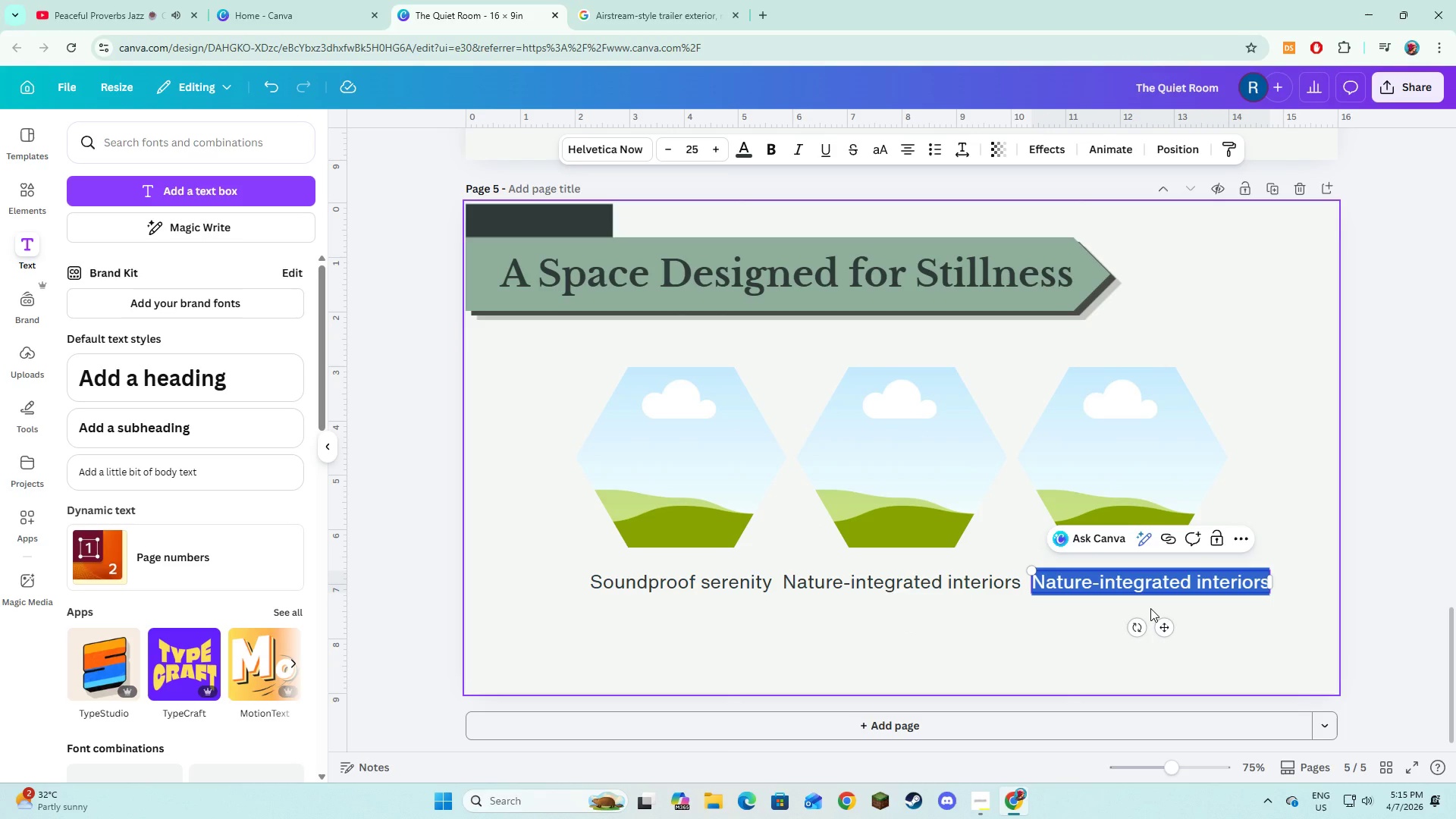 
type(Warm.)
key(Backspace)
type(,non-clinical design)
 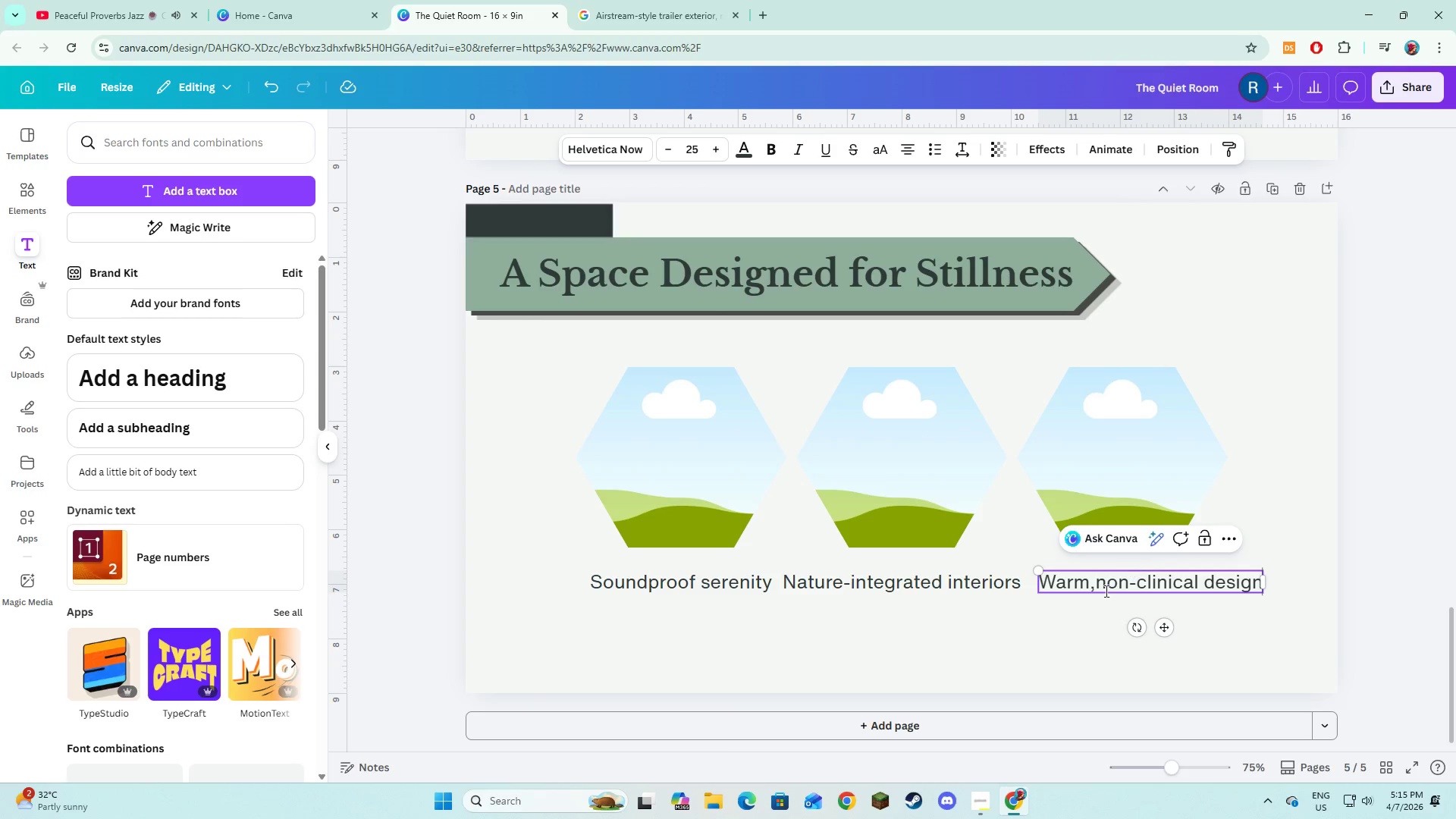 
left_click([1017, 645])
 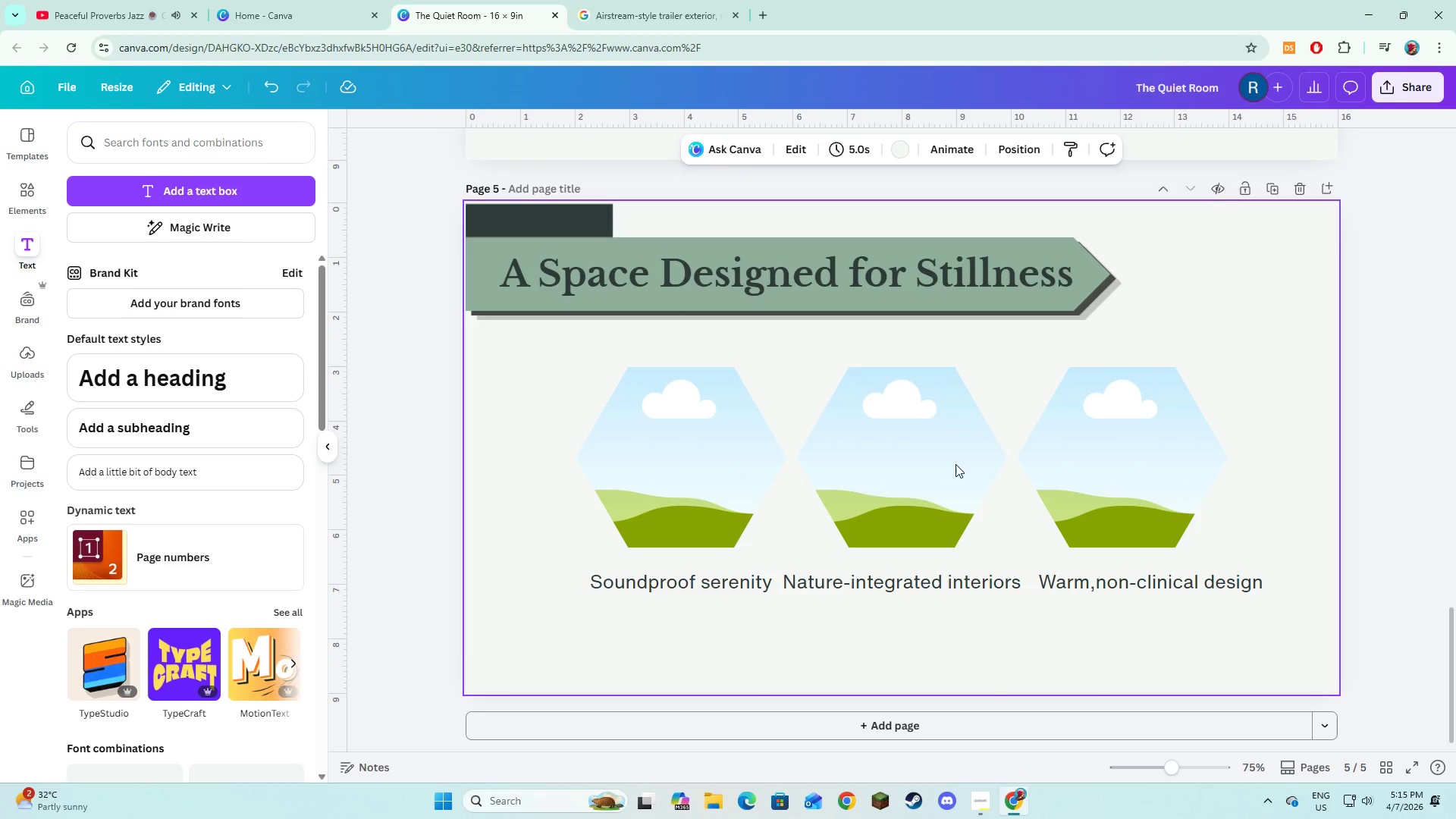 
left_click([742, 457])
 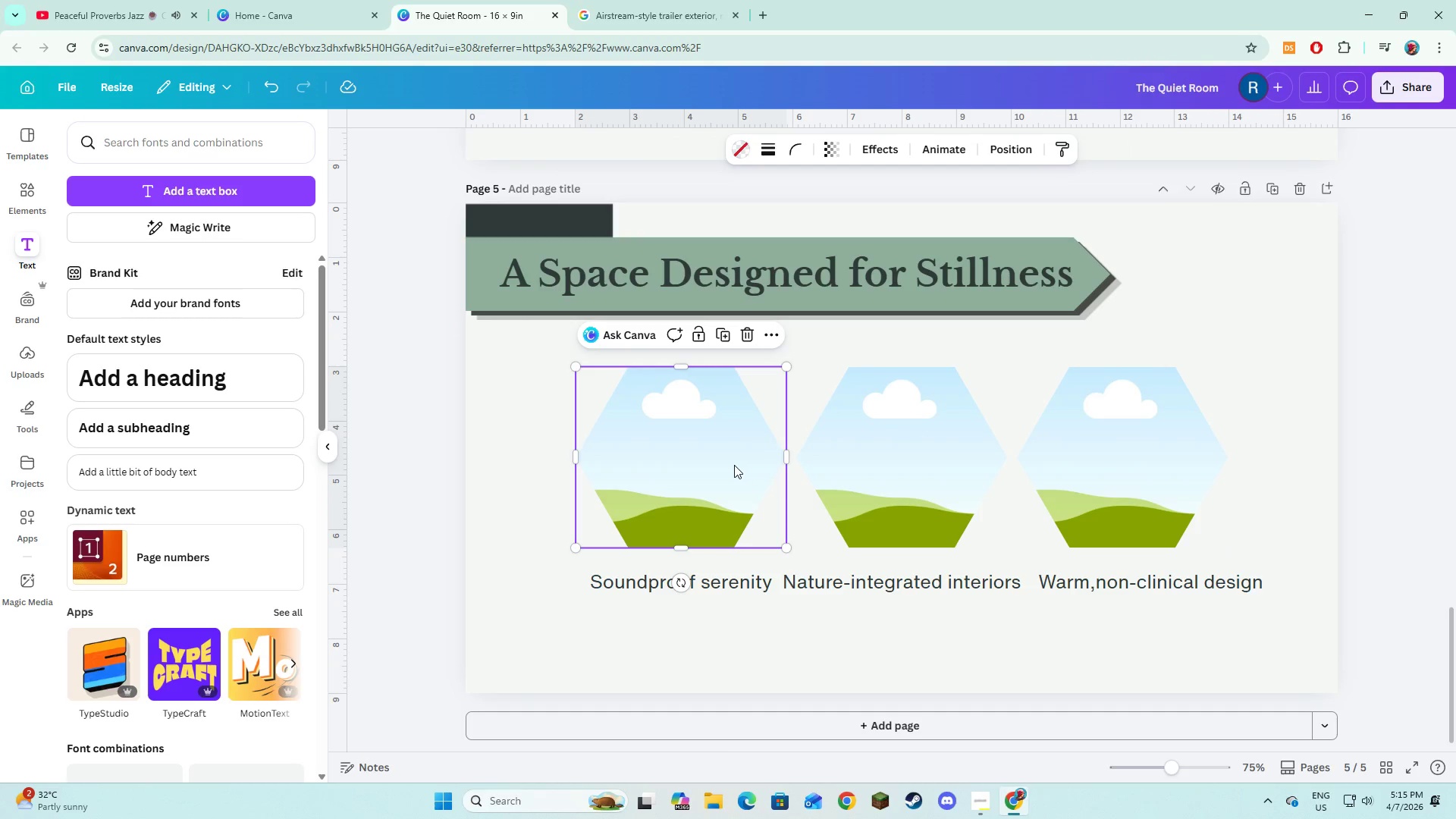 
left_click_drag(start_coordinate=[732, 465], to_coordinate=[689, 465])
 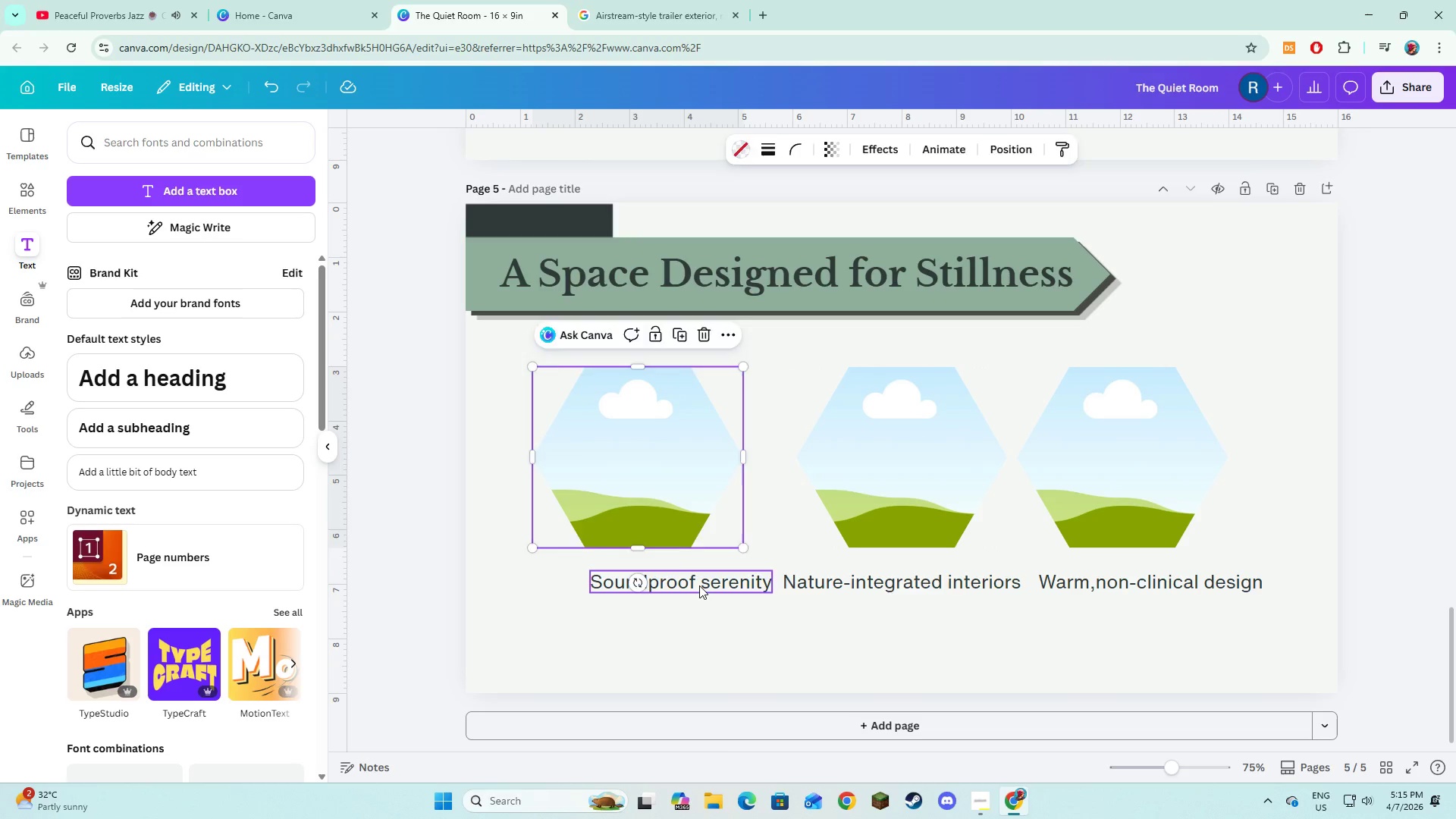 
left_click([699, 585])
 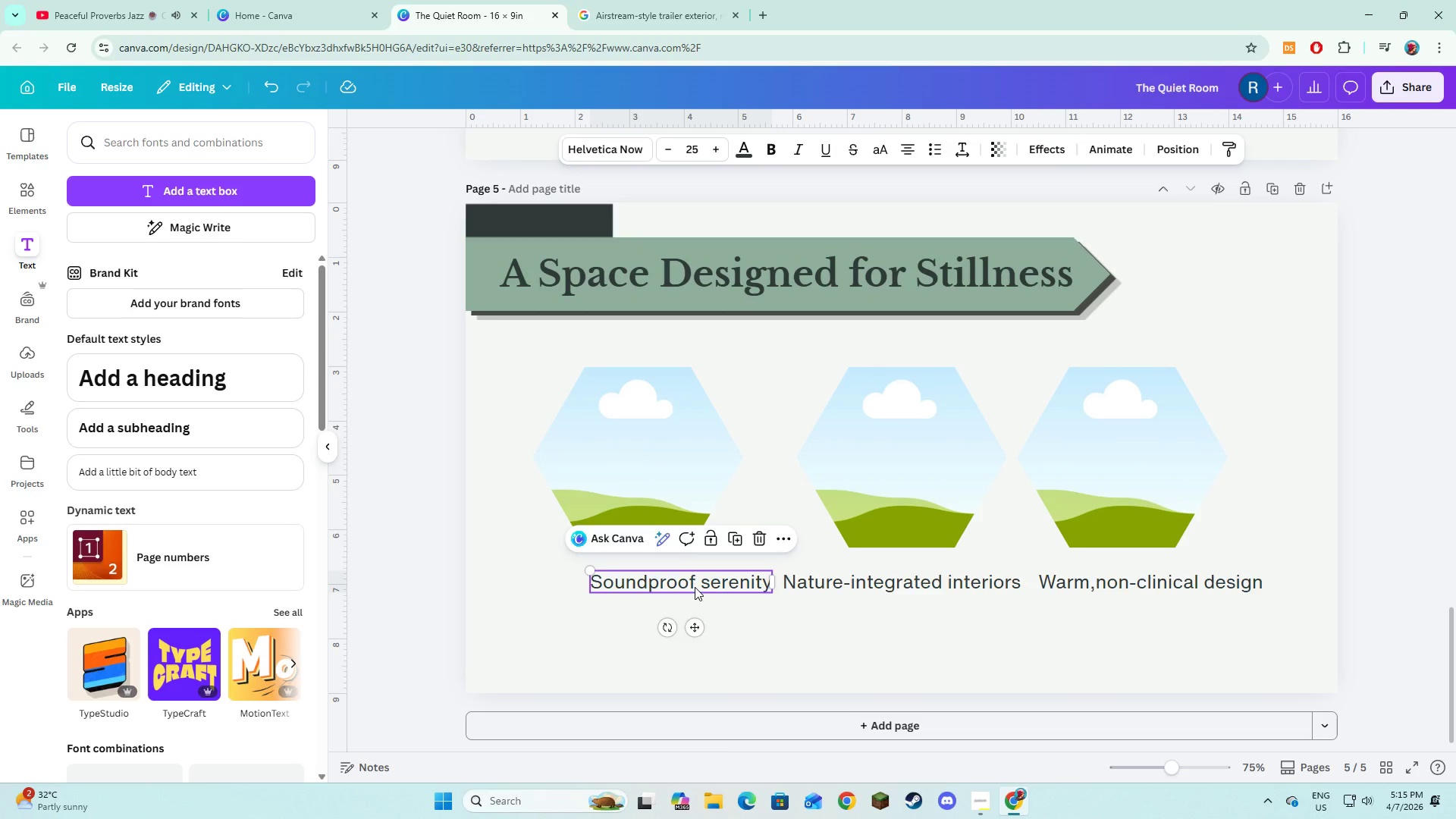 
left_click_drag(start_coordinate=[699, 585], to_coordinate=[654, 582])
 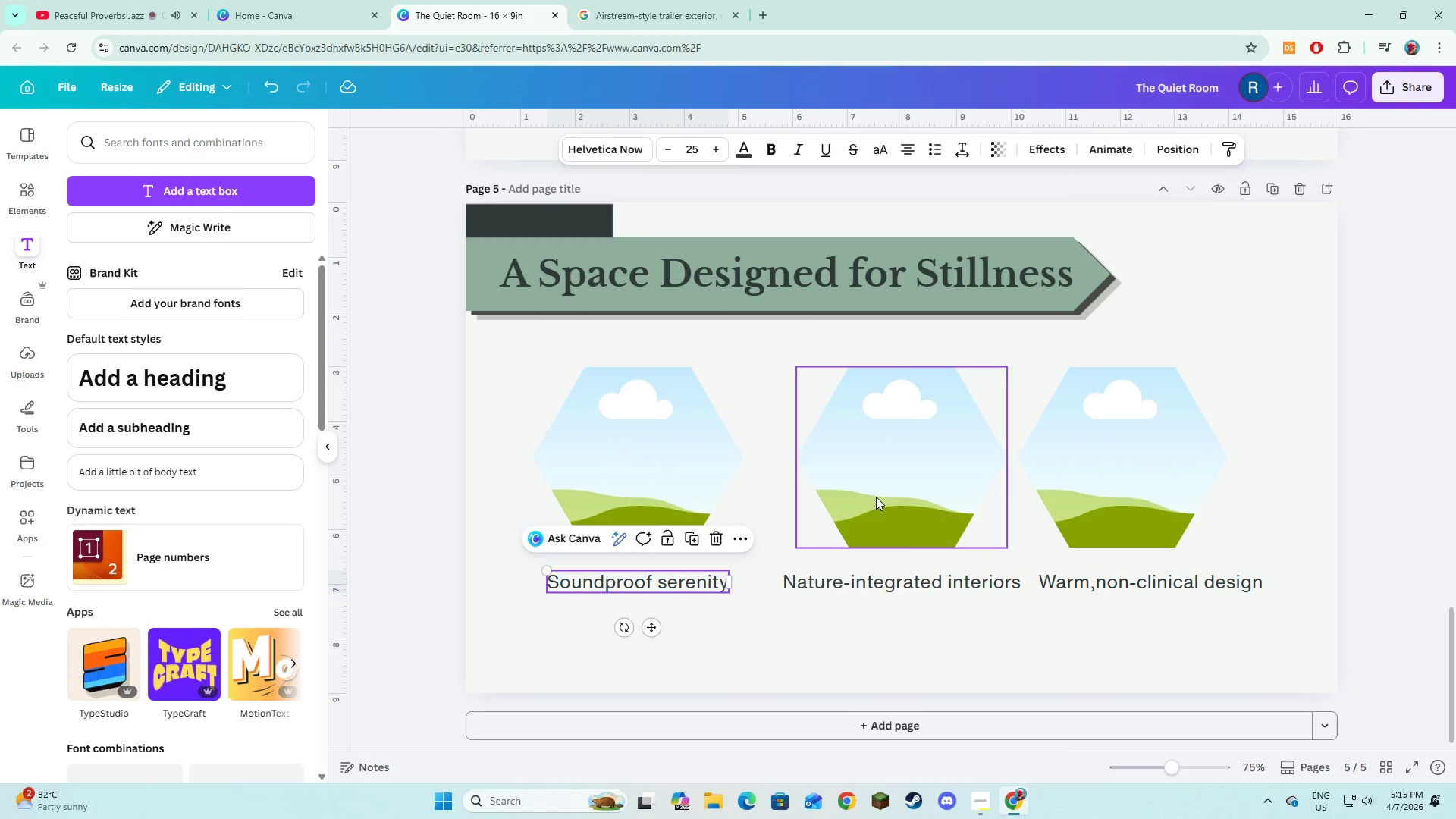 
left_click_drag(start_coordinate=[876, 497], to_coordinate=[866, 496])
 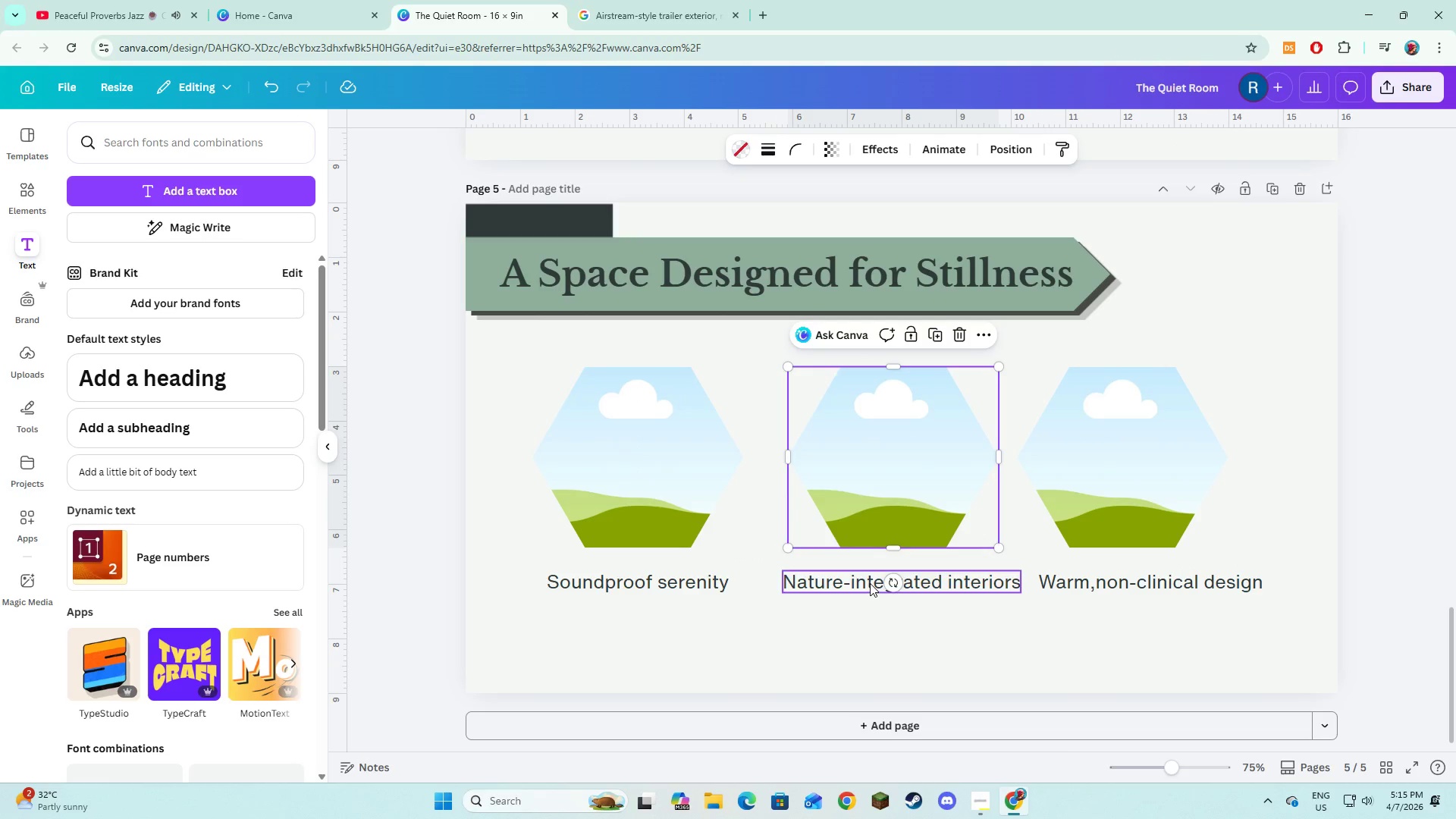 
left_click_drag(start_coordinate=[870, 583], to_coordinate=[861, 581])
 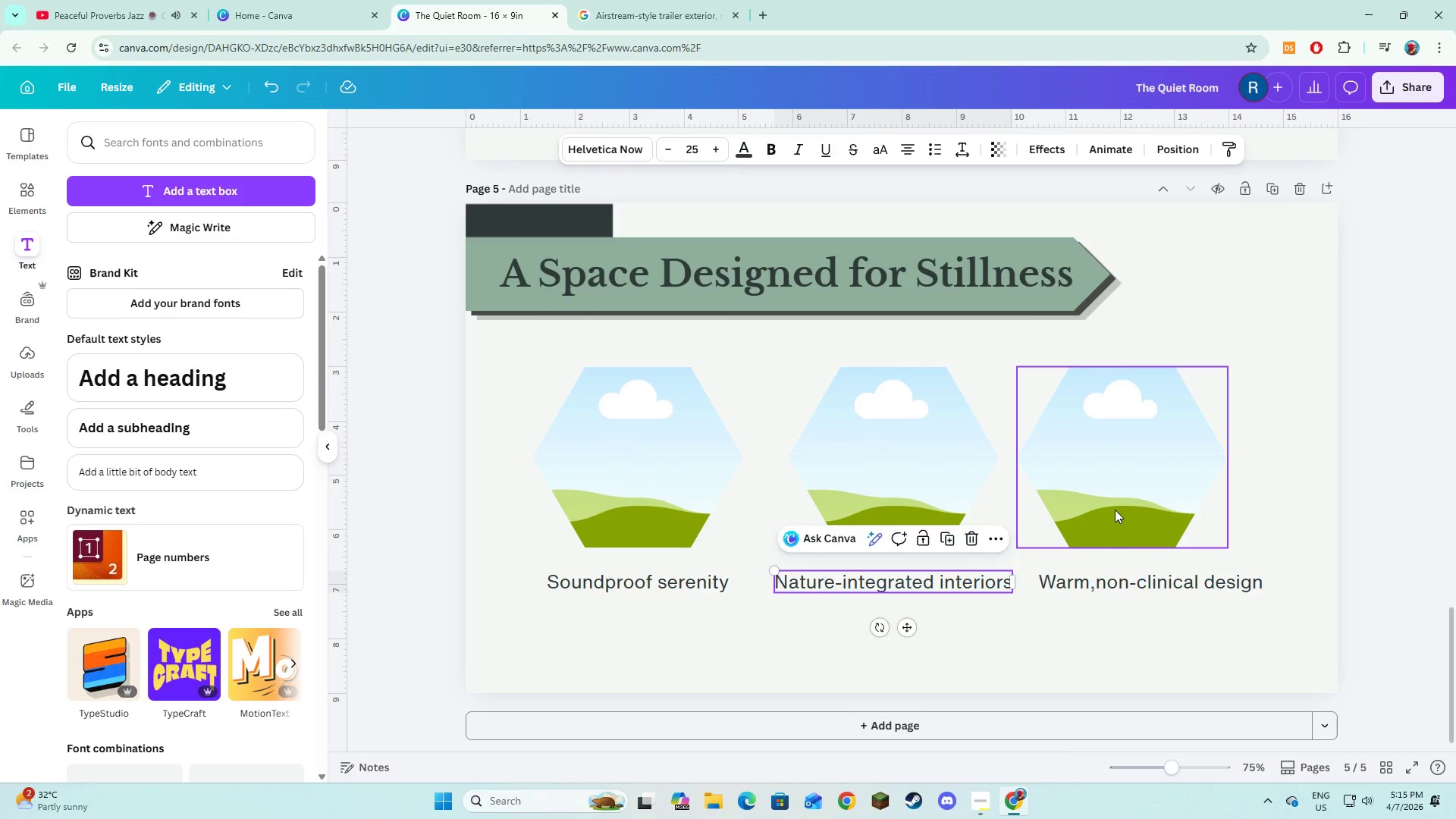 
left_click([1115, 509])
 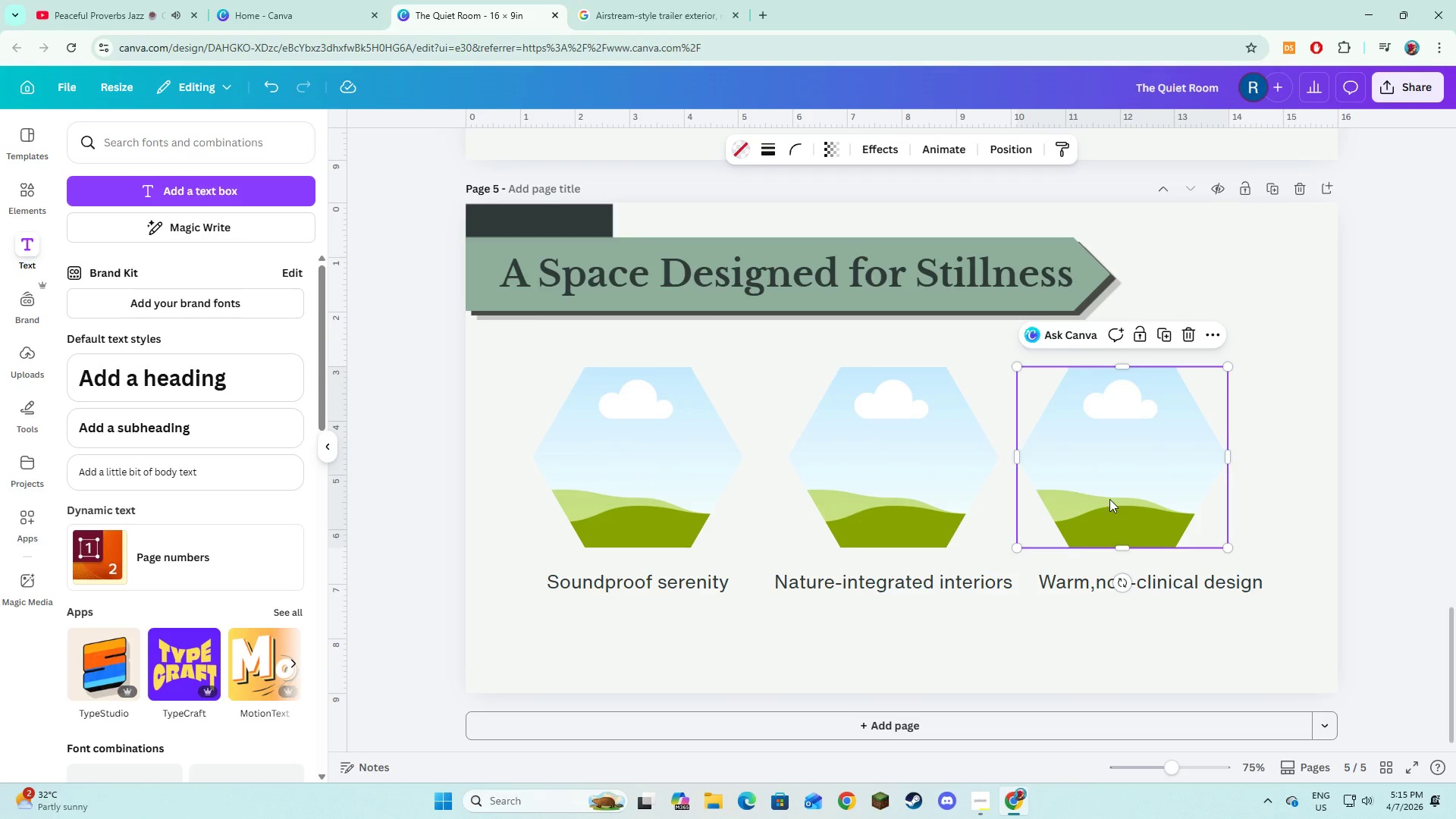 
left_click_drag(start_coordinate=[1108, 497], to_coordinate=[1134, 499])
 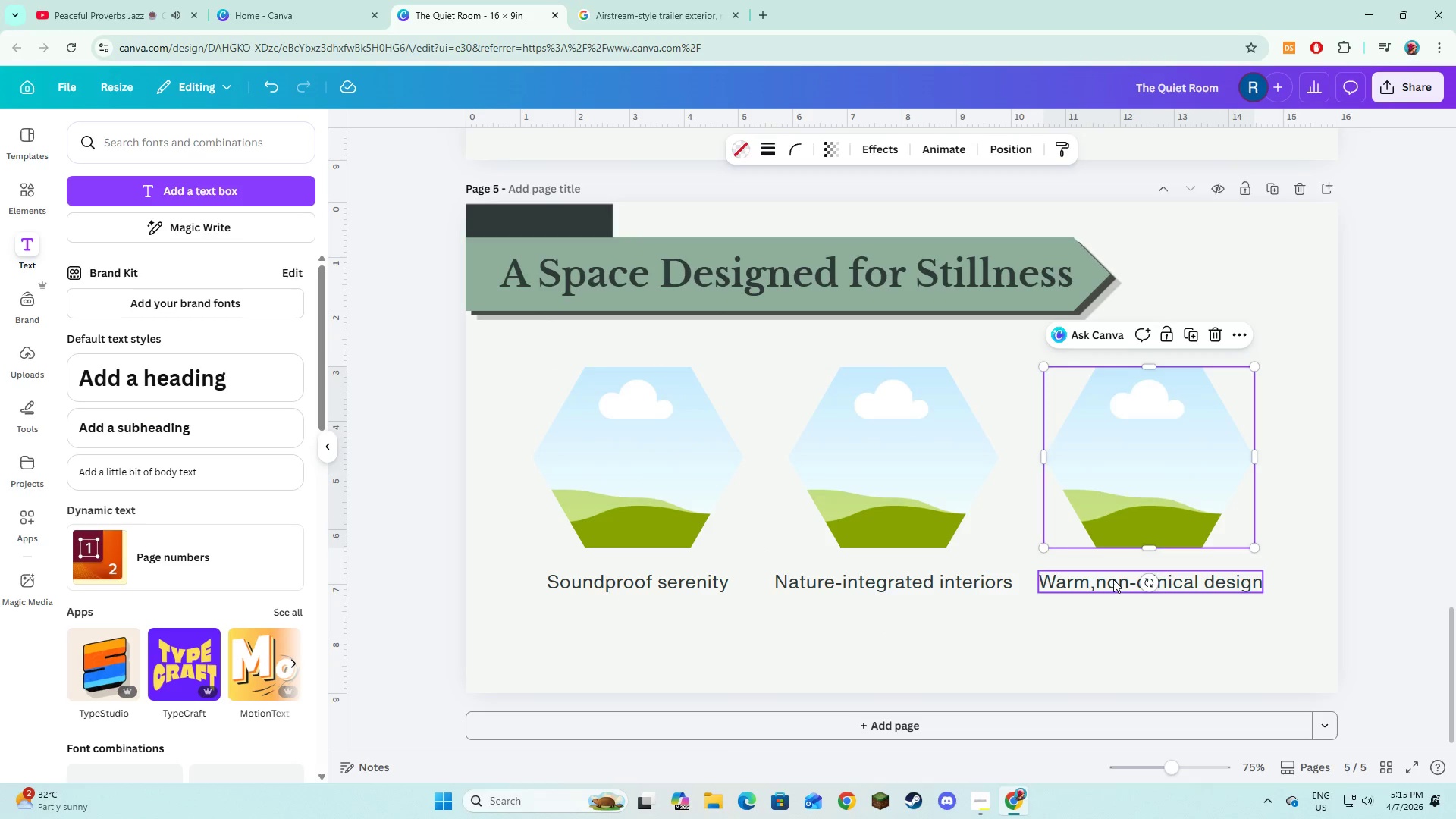 
left_click_drag(start_coordinate=[1113, 579], to_coordinate=[1109, 580])
 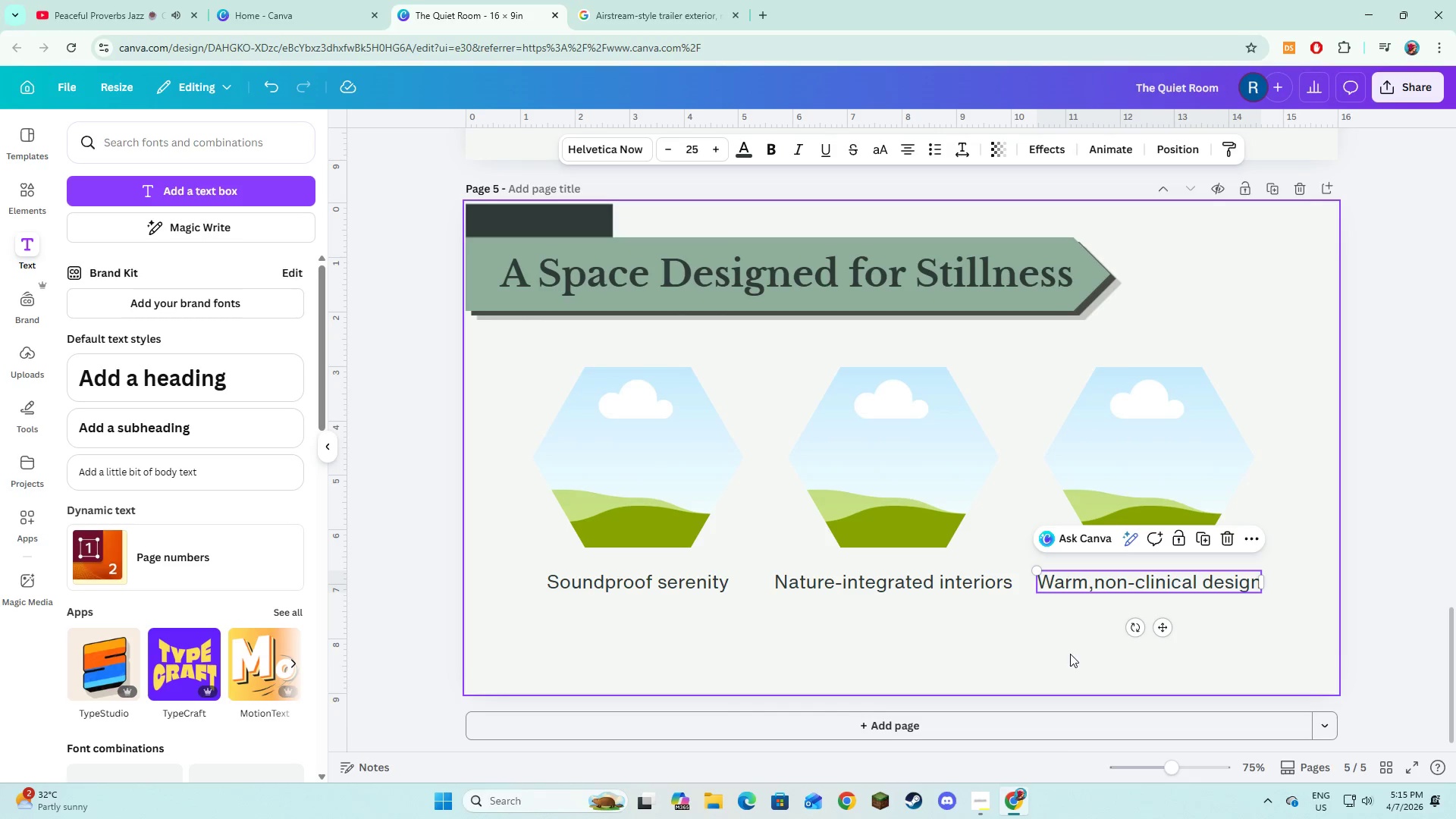 
left_click([1070, 654])
 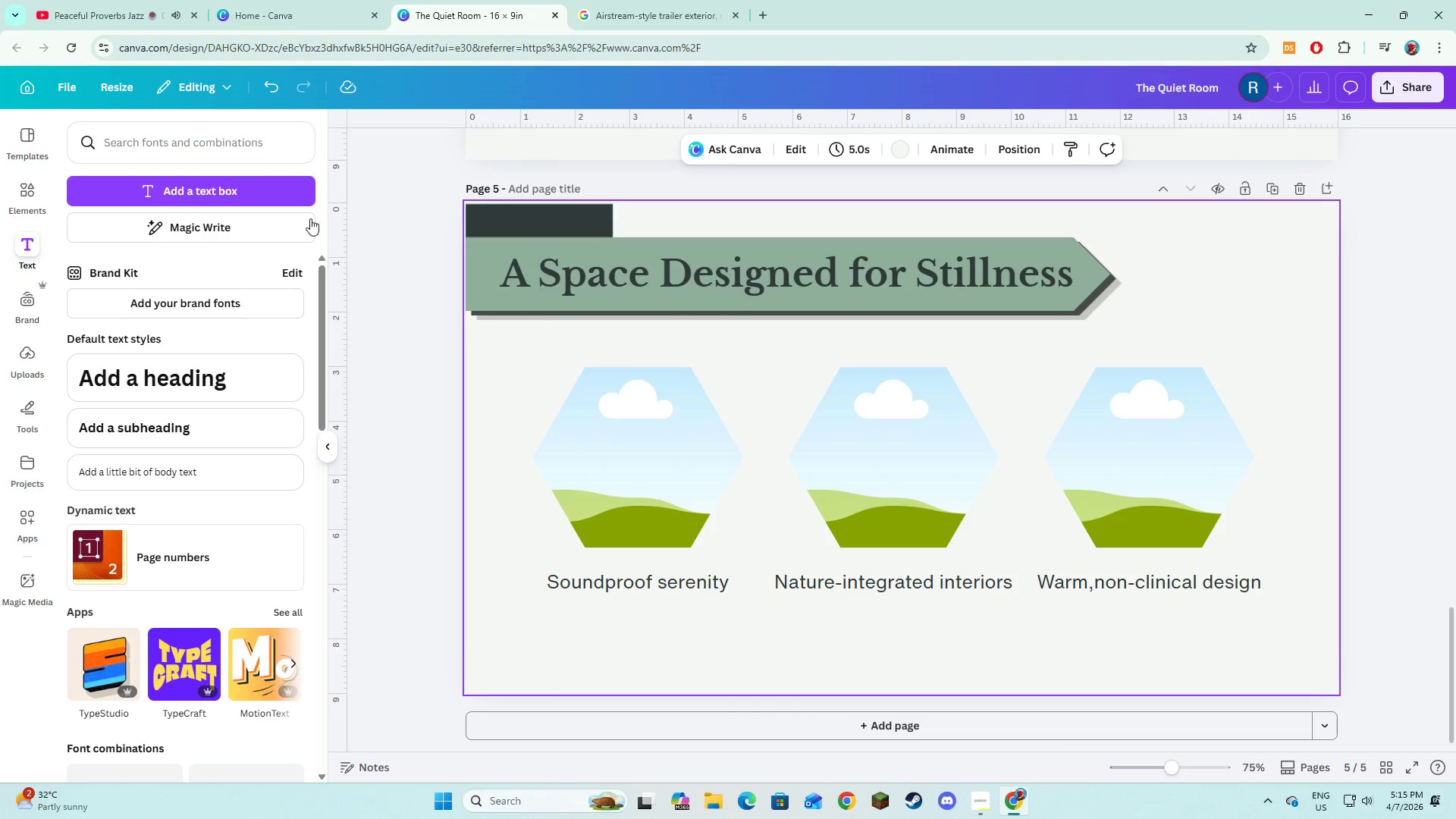 
left_click([42, 187])
 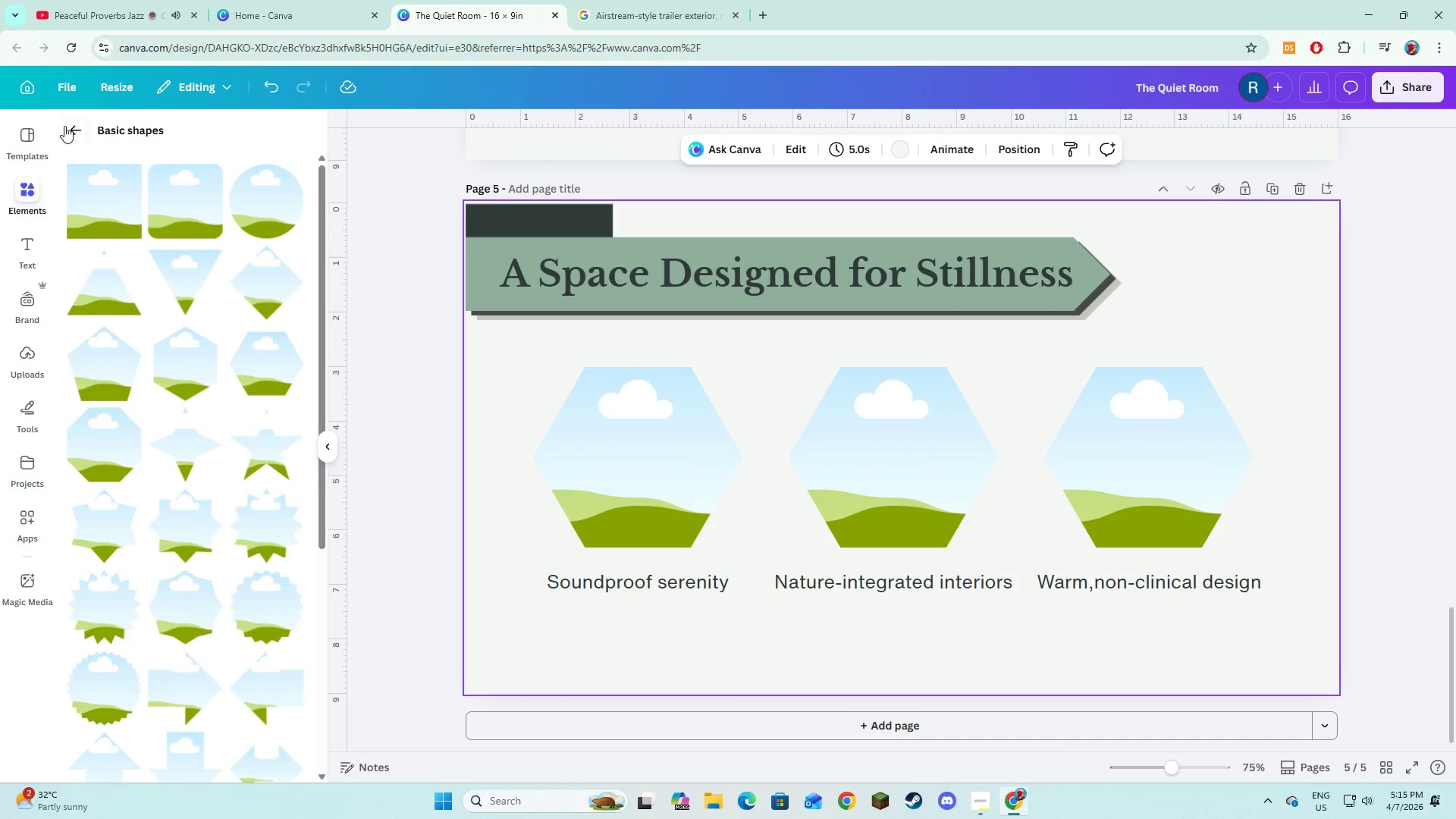 
left_click([69, 135])
 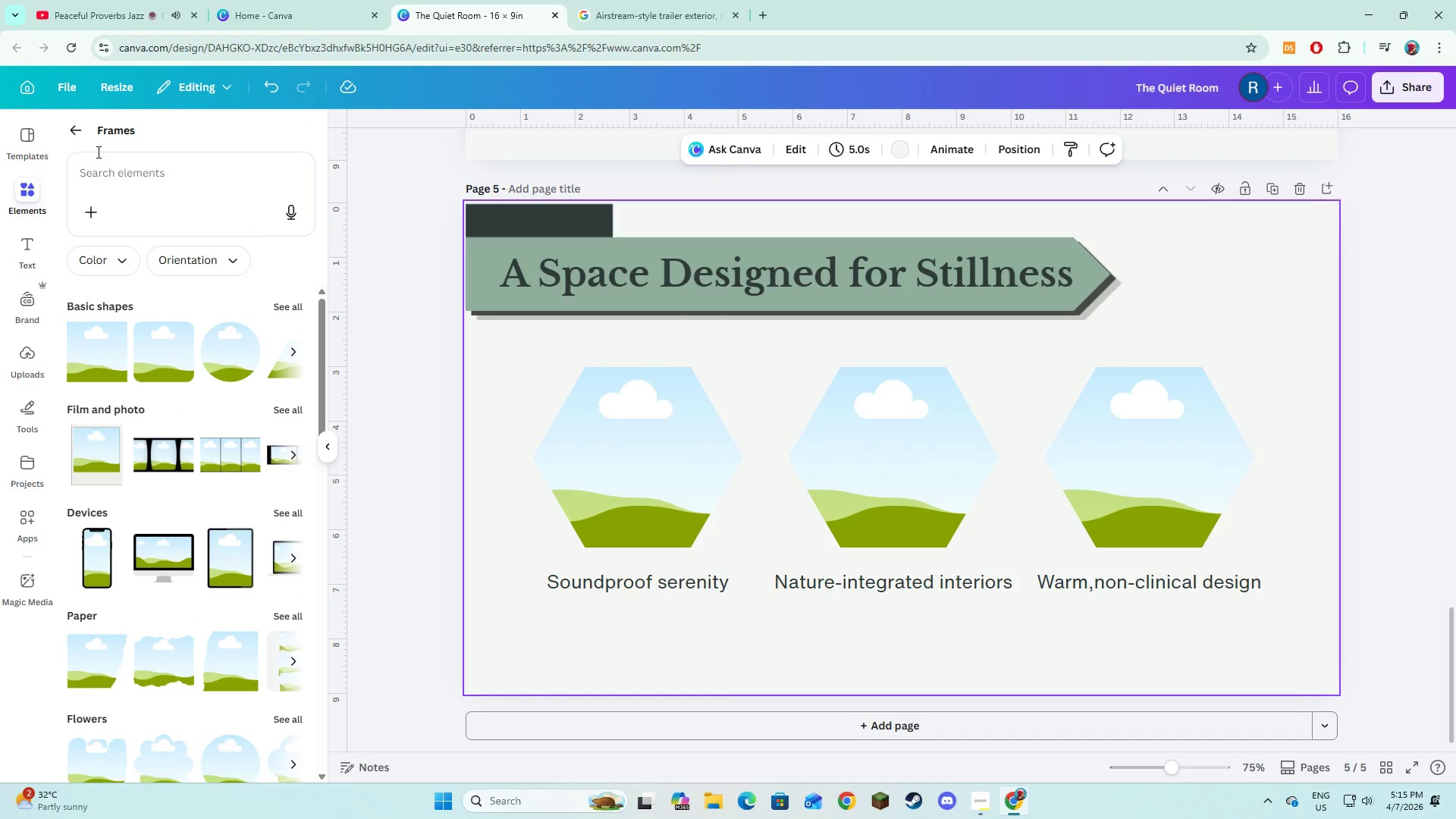 
left_click([86, 139])
 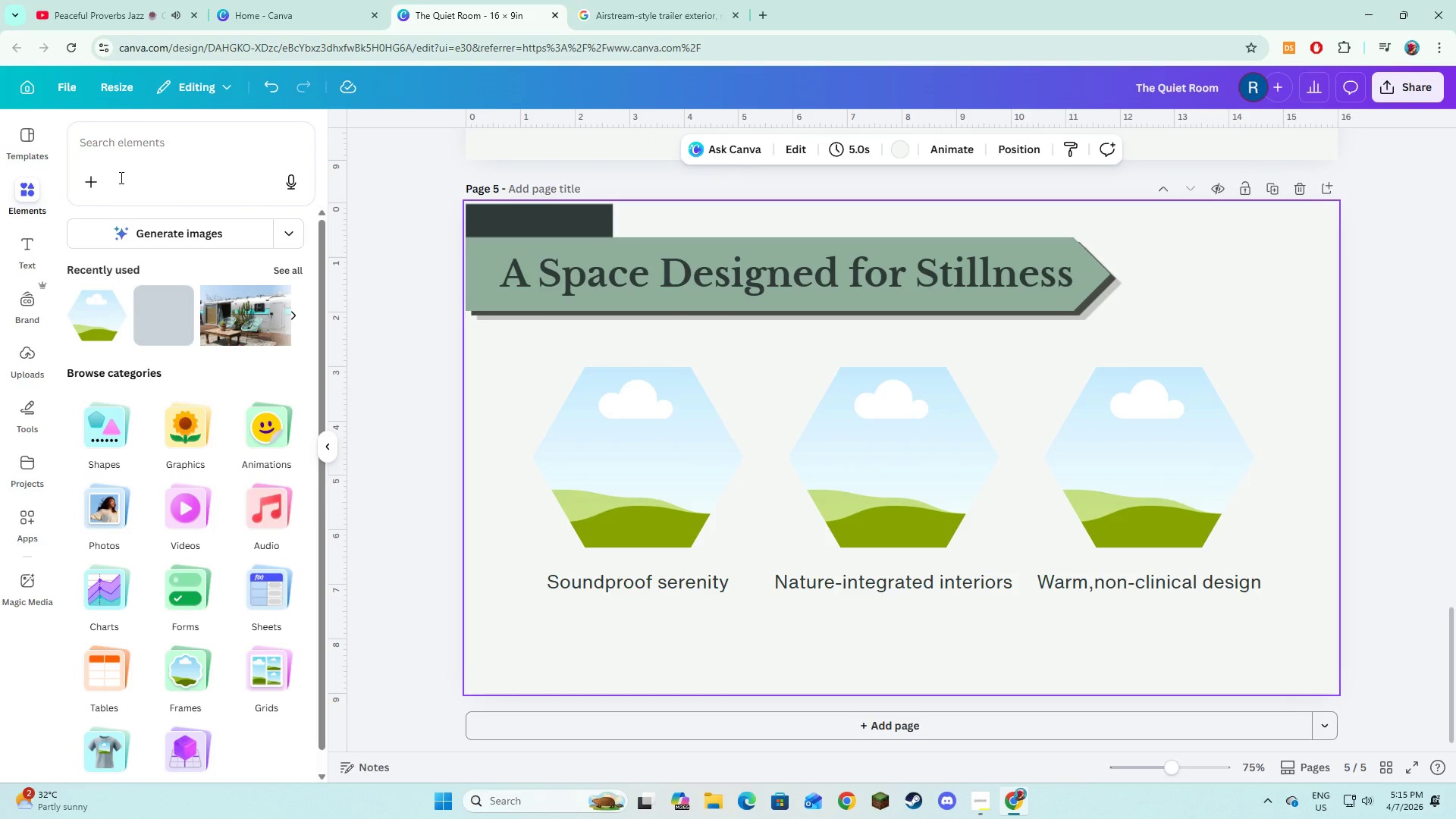 
left_click([120, 177])
 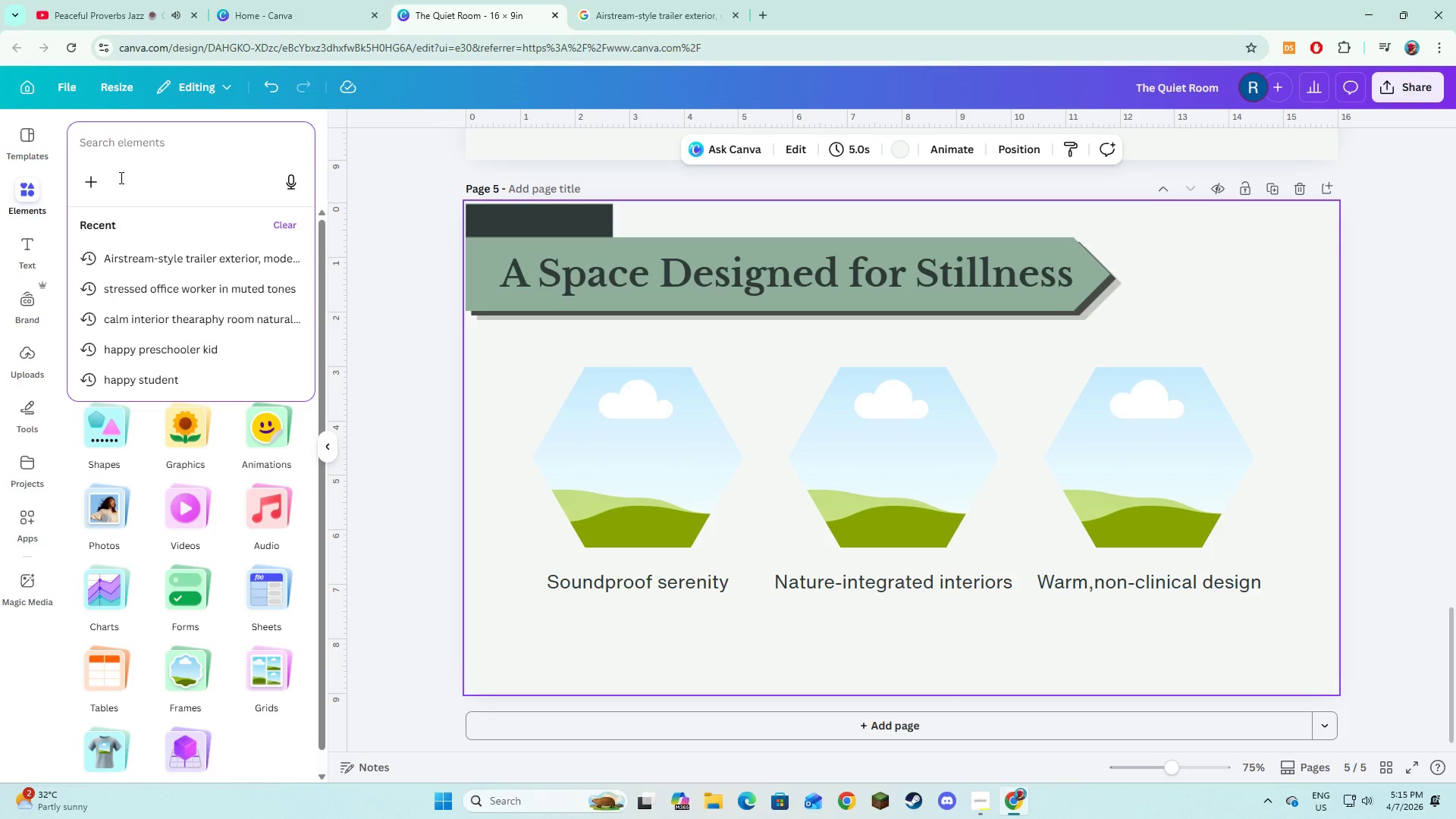 
type(biophilic onterior theraphy)
 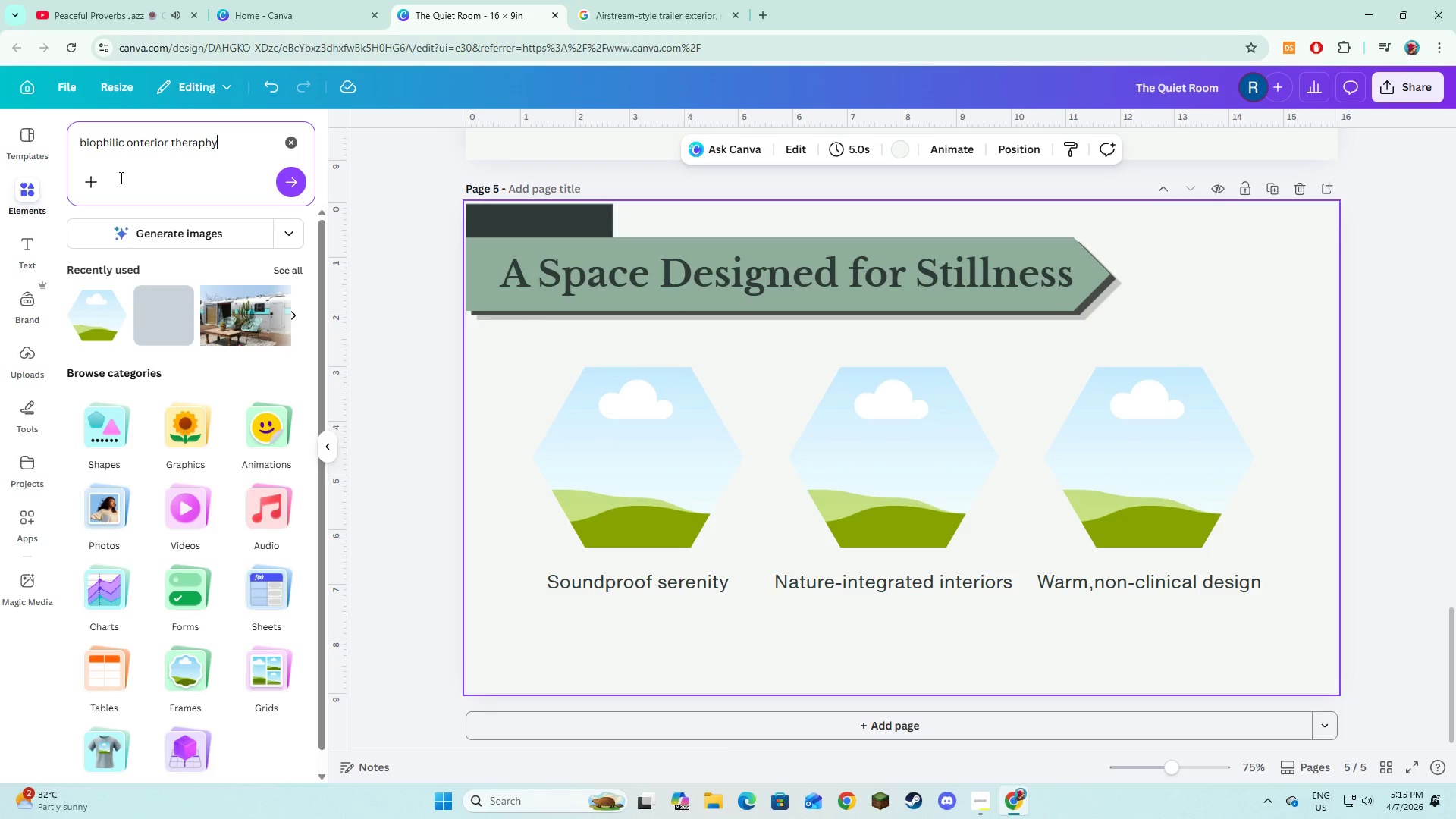 
key(Enter)
 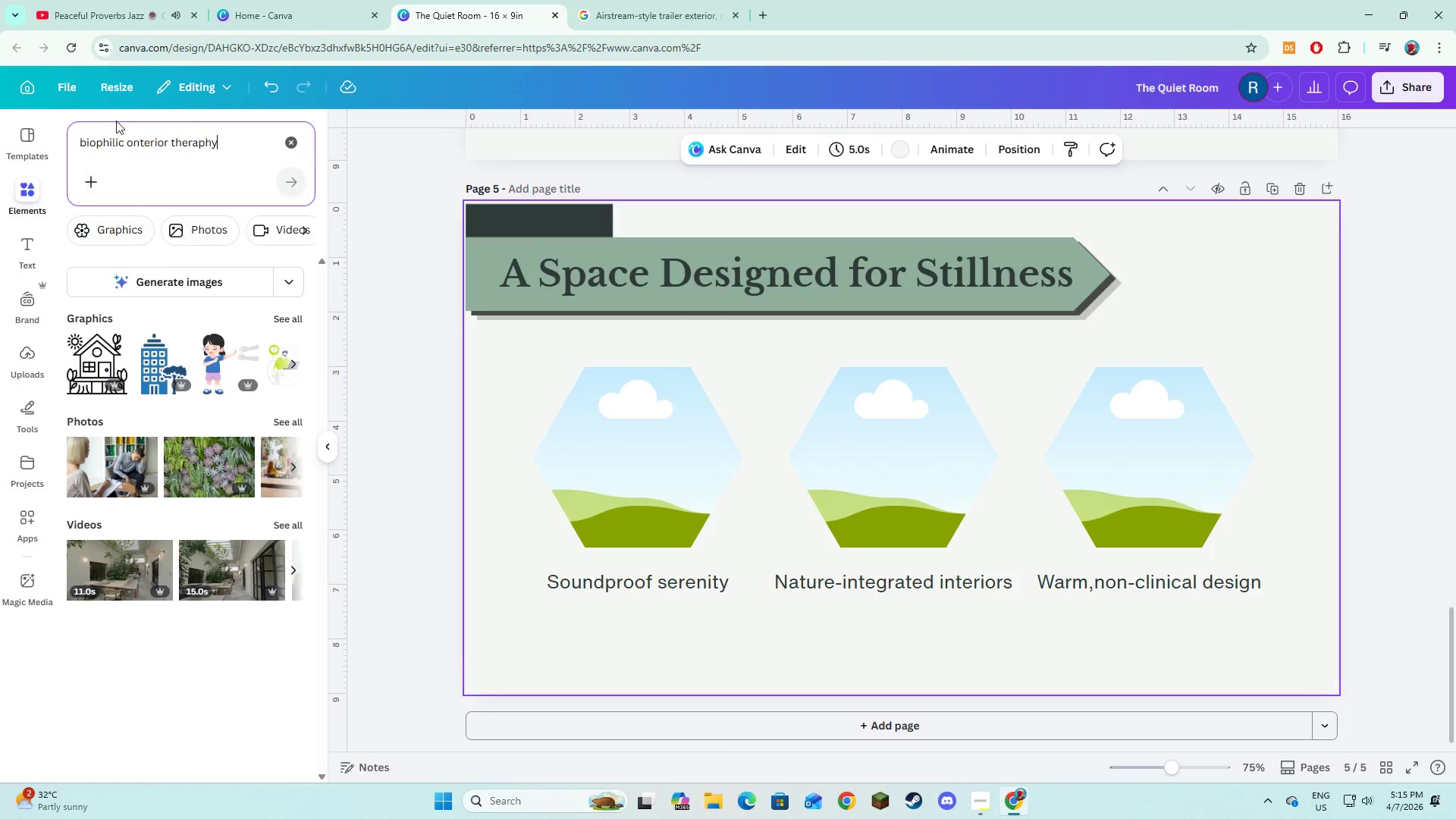 
left_click([132, 142])
 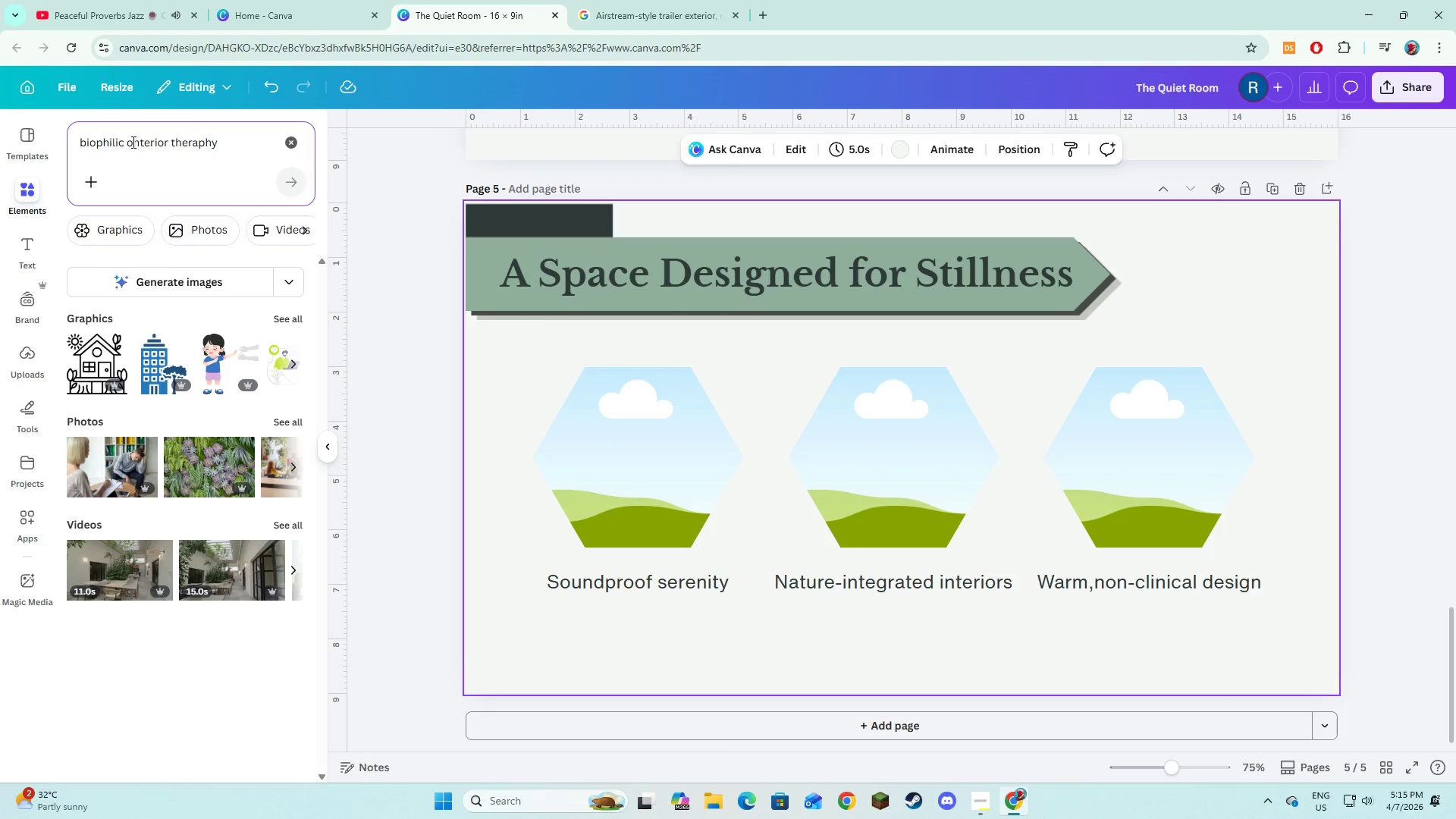 
key(Backspace)
 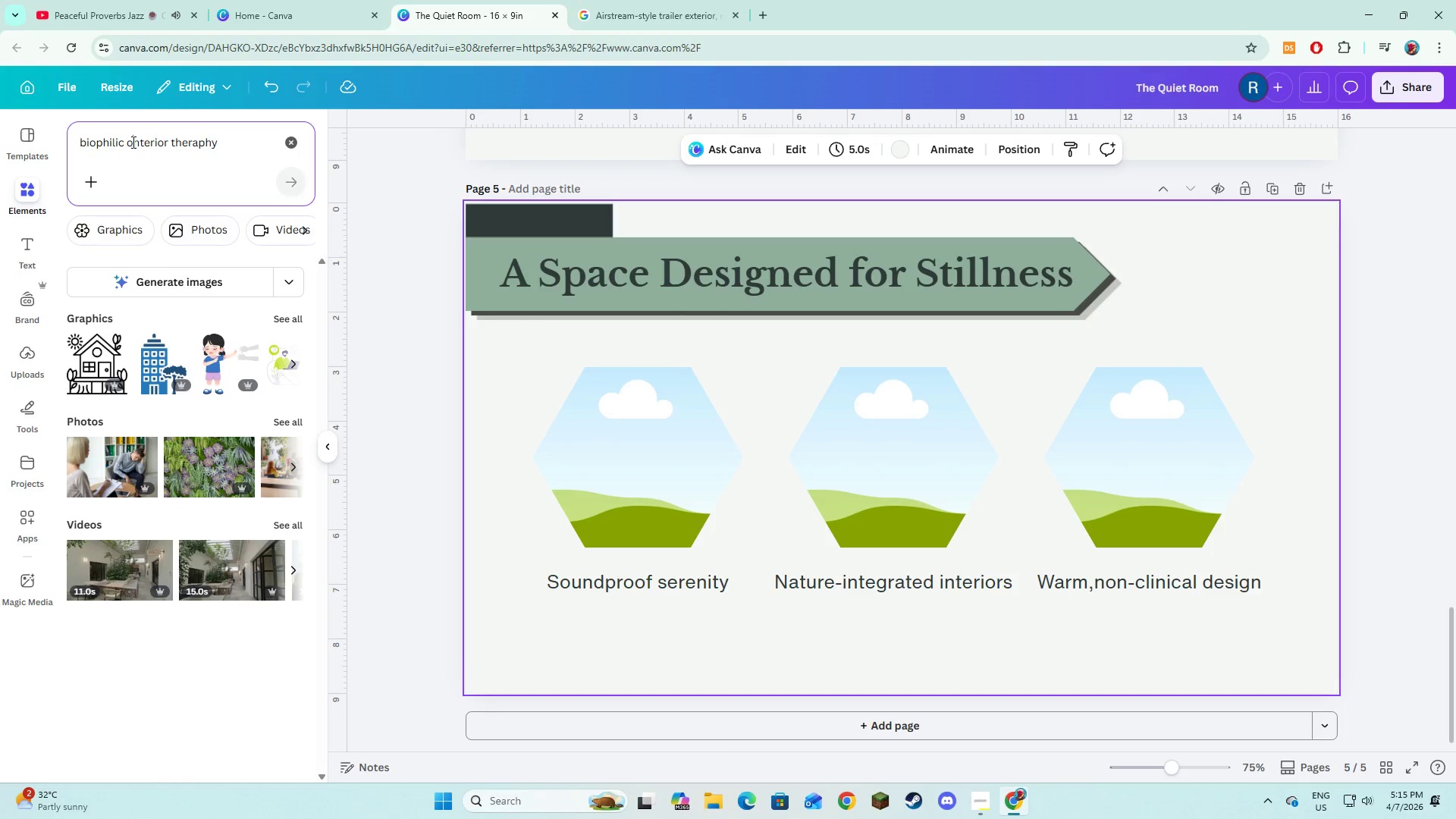 
key(Backslash)
 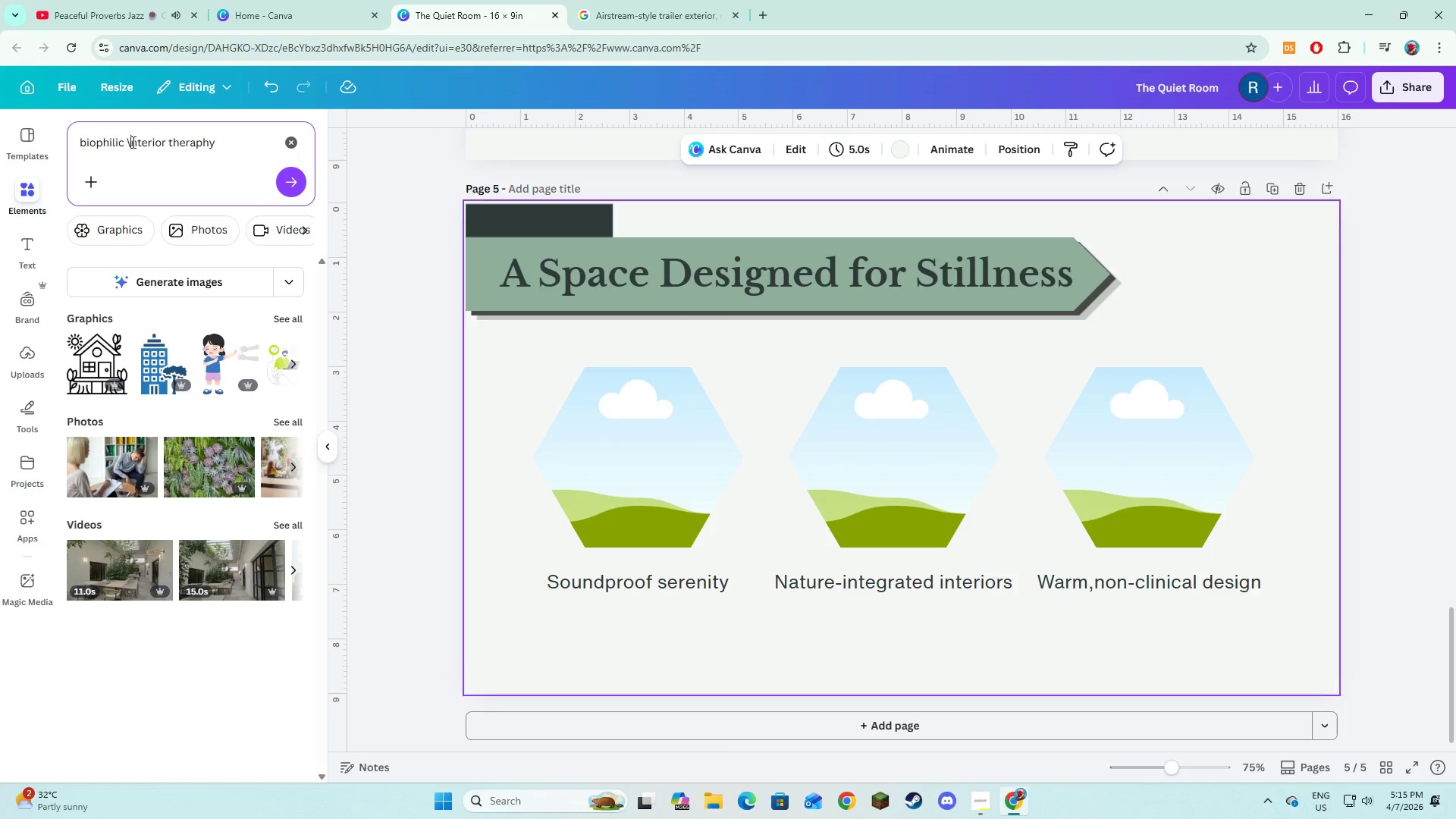 
key(I)
 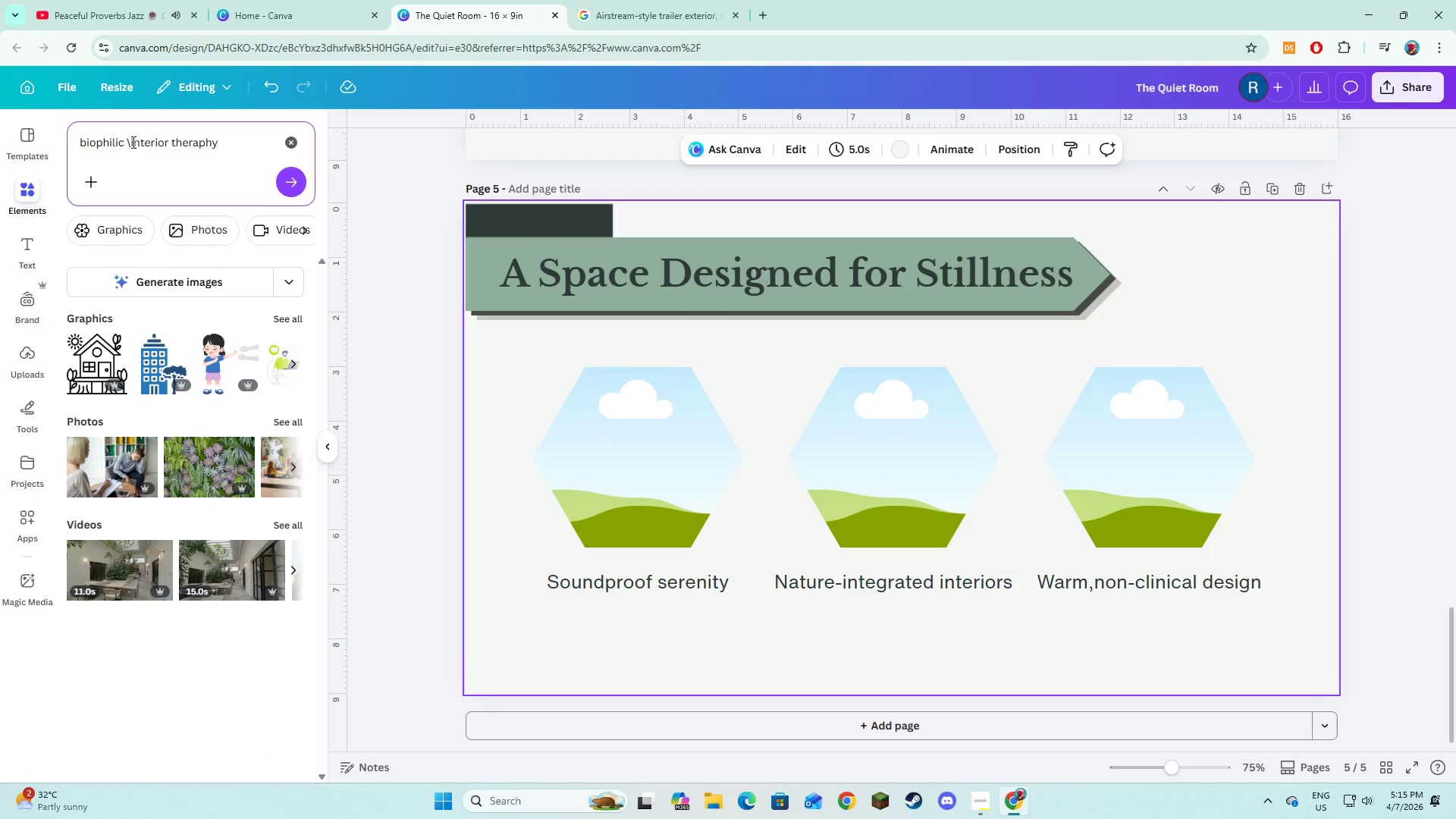 
key(Backspace)
 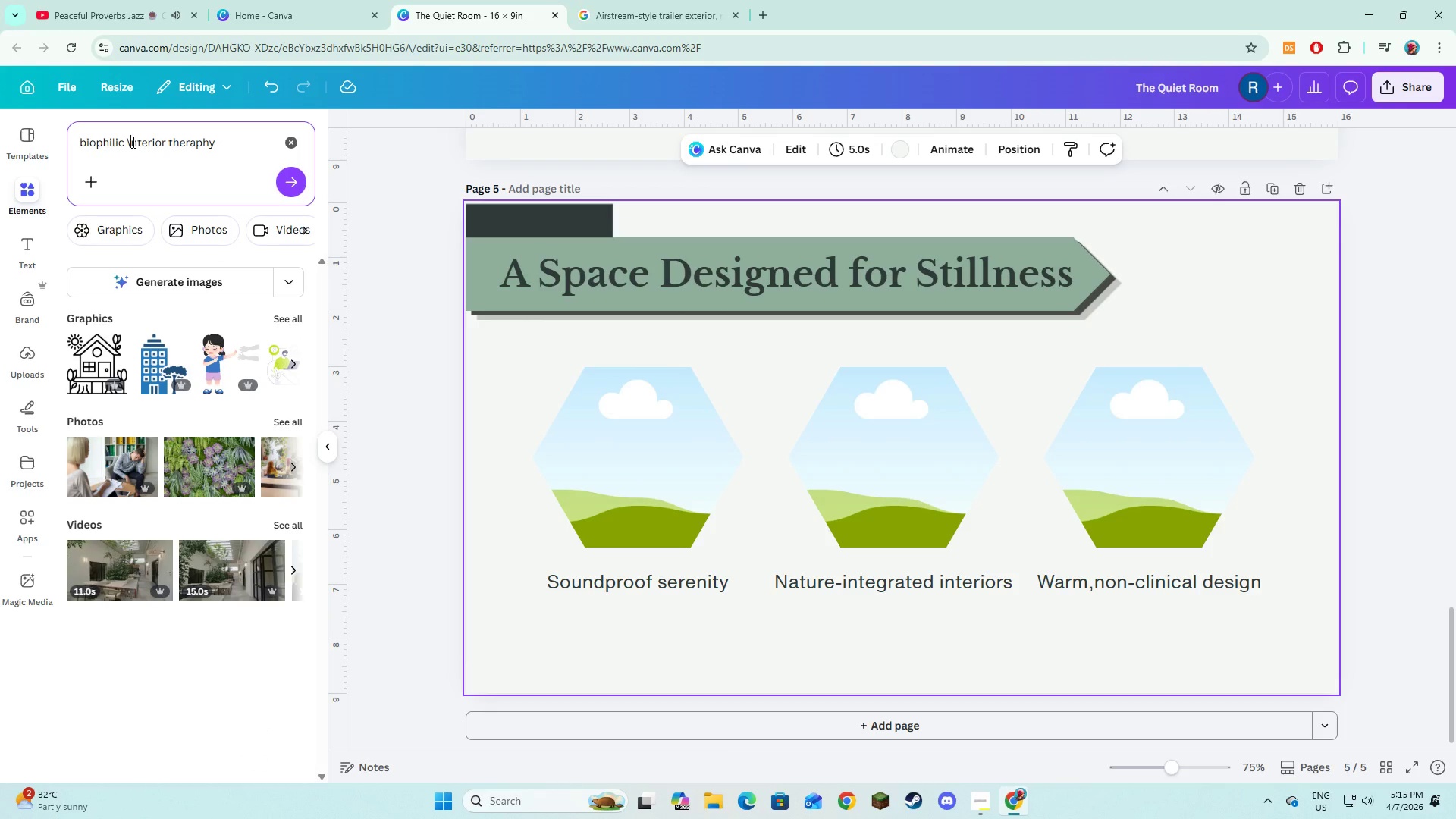 
key(Backspace)
 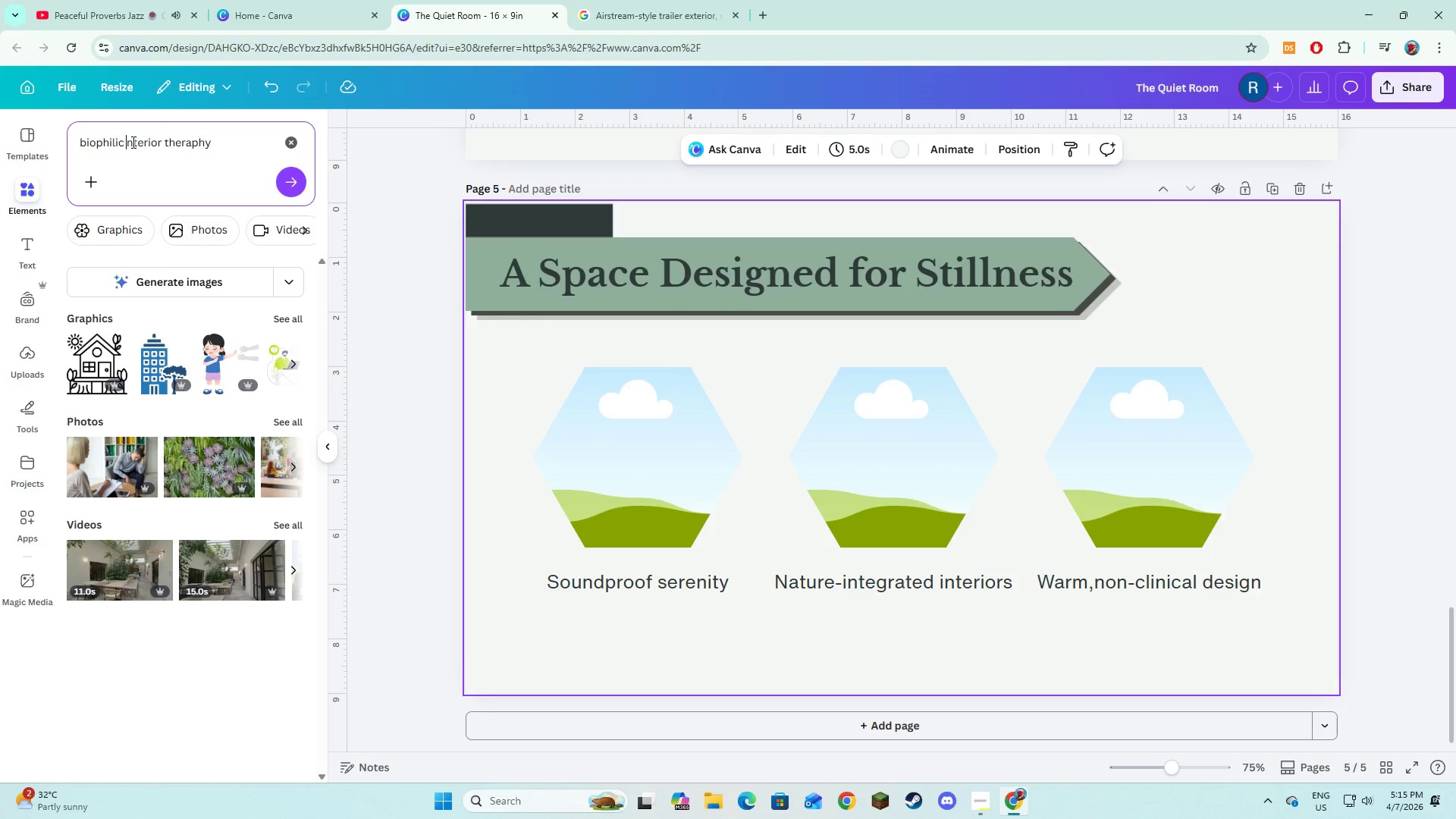 
key(I)
 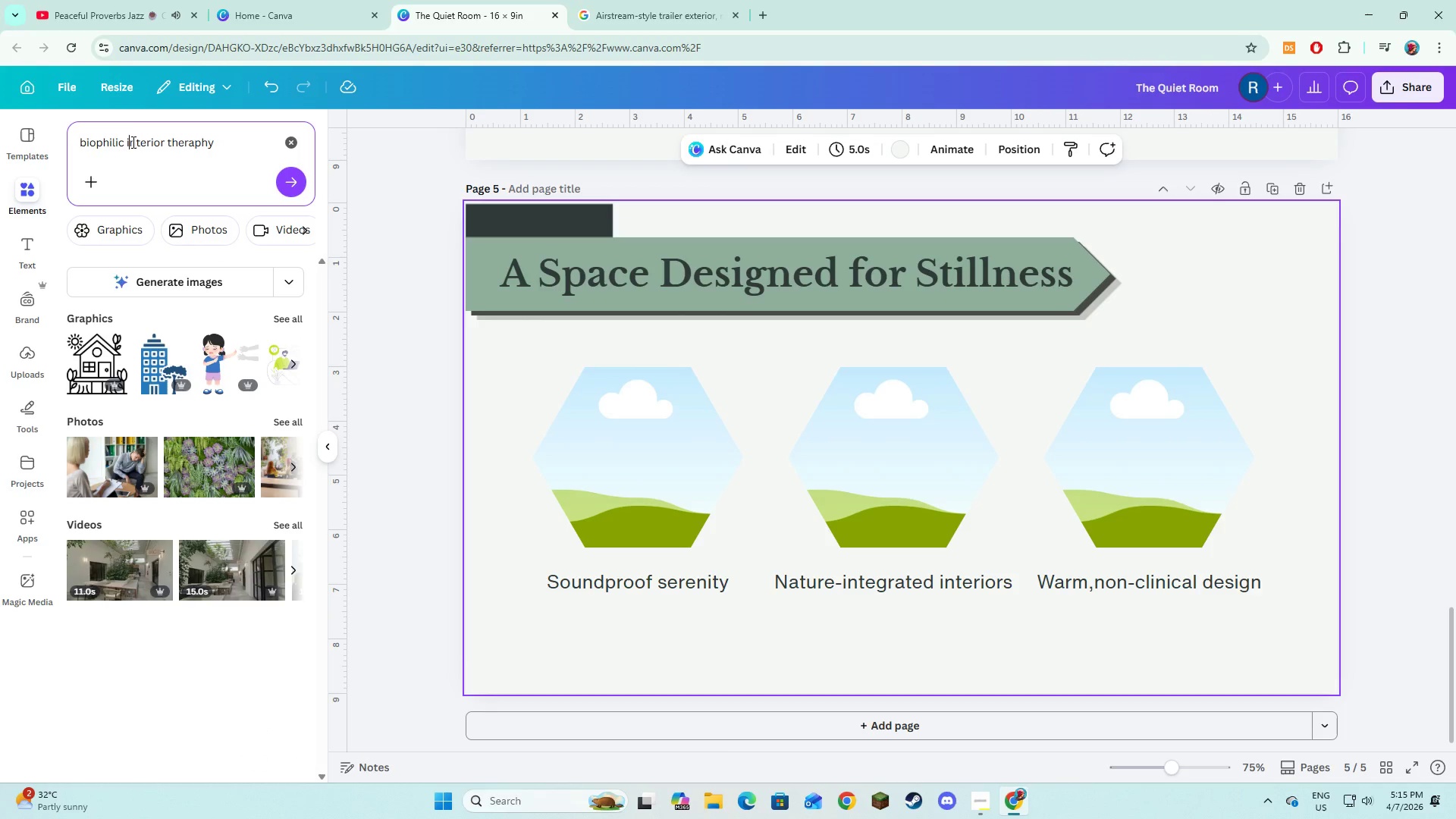 
key(Enter)
 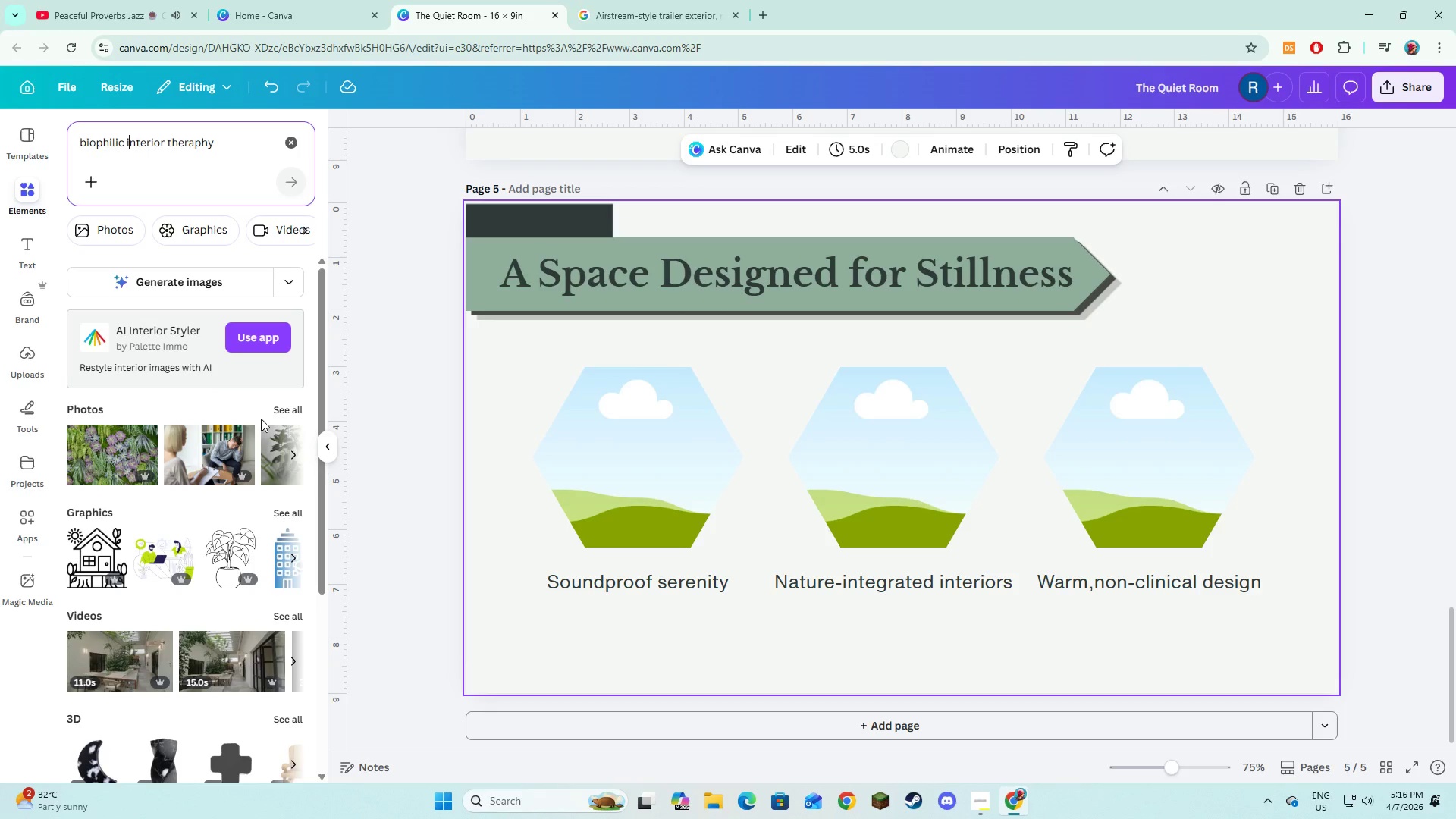 
left_click([286, 415])
 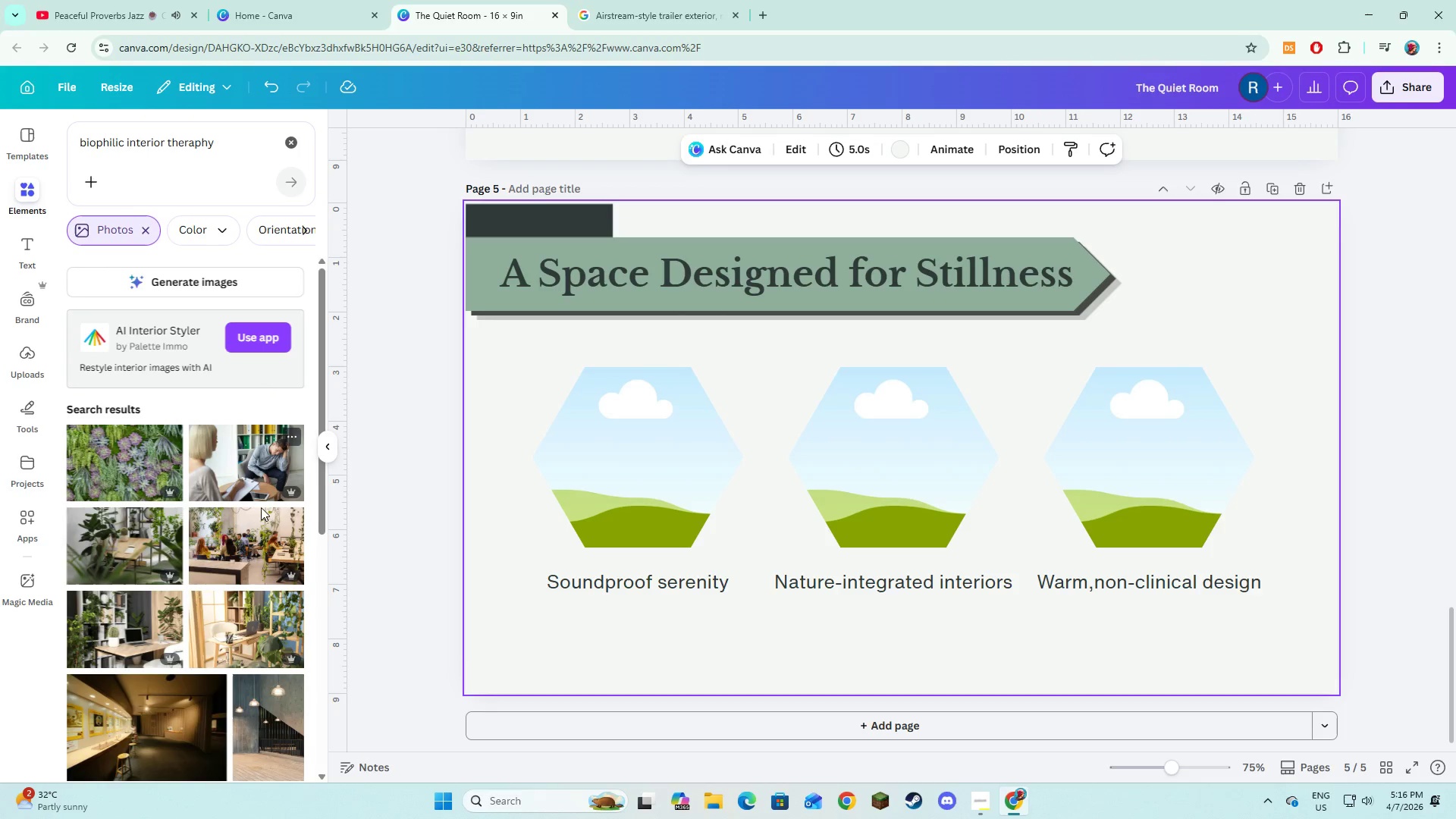 
mouse_move([249, 563])
 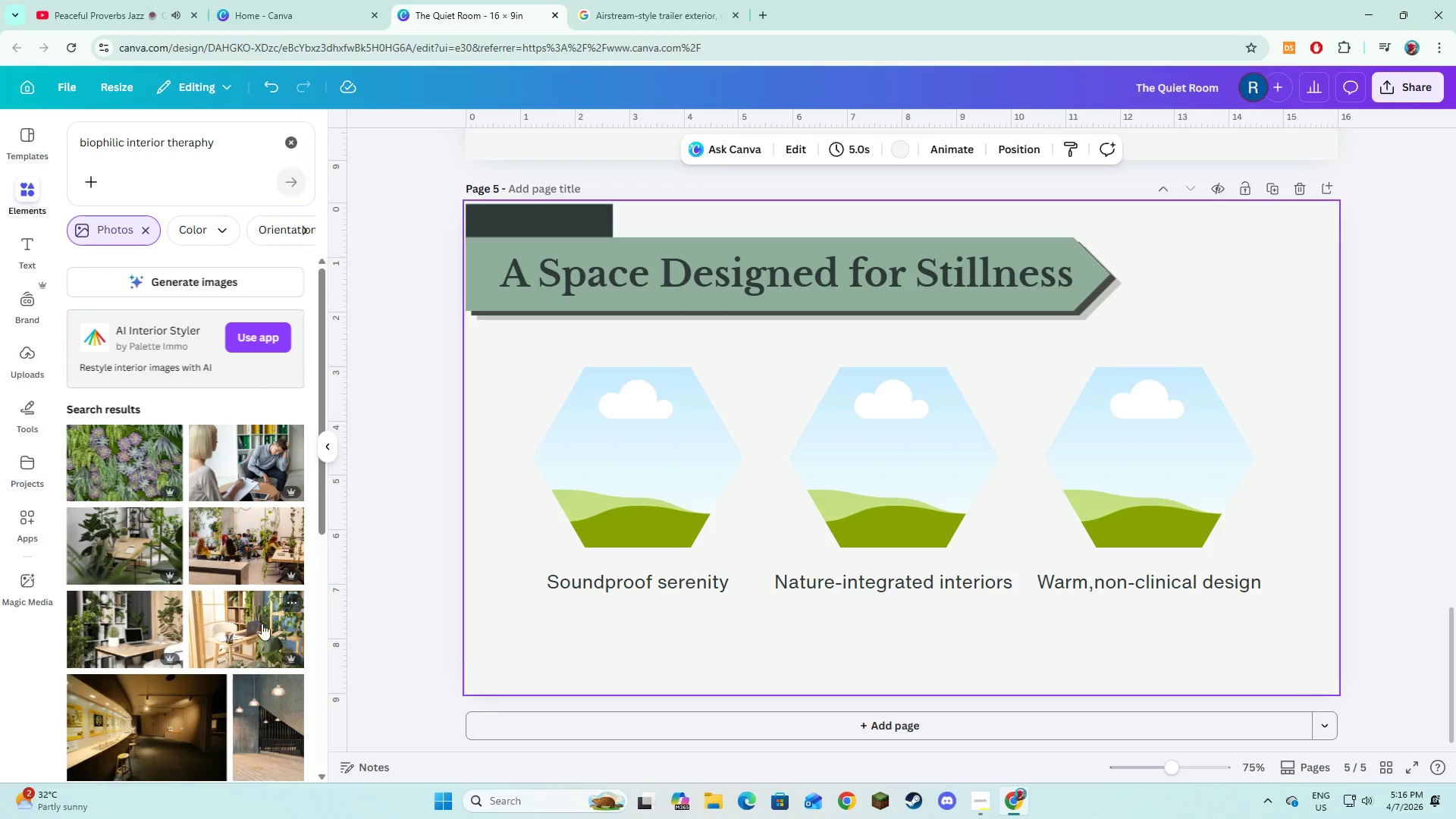 
left_click([259, 623])
 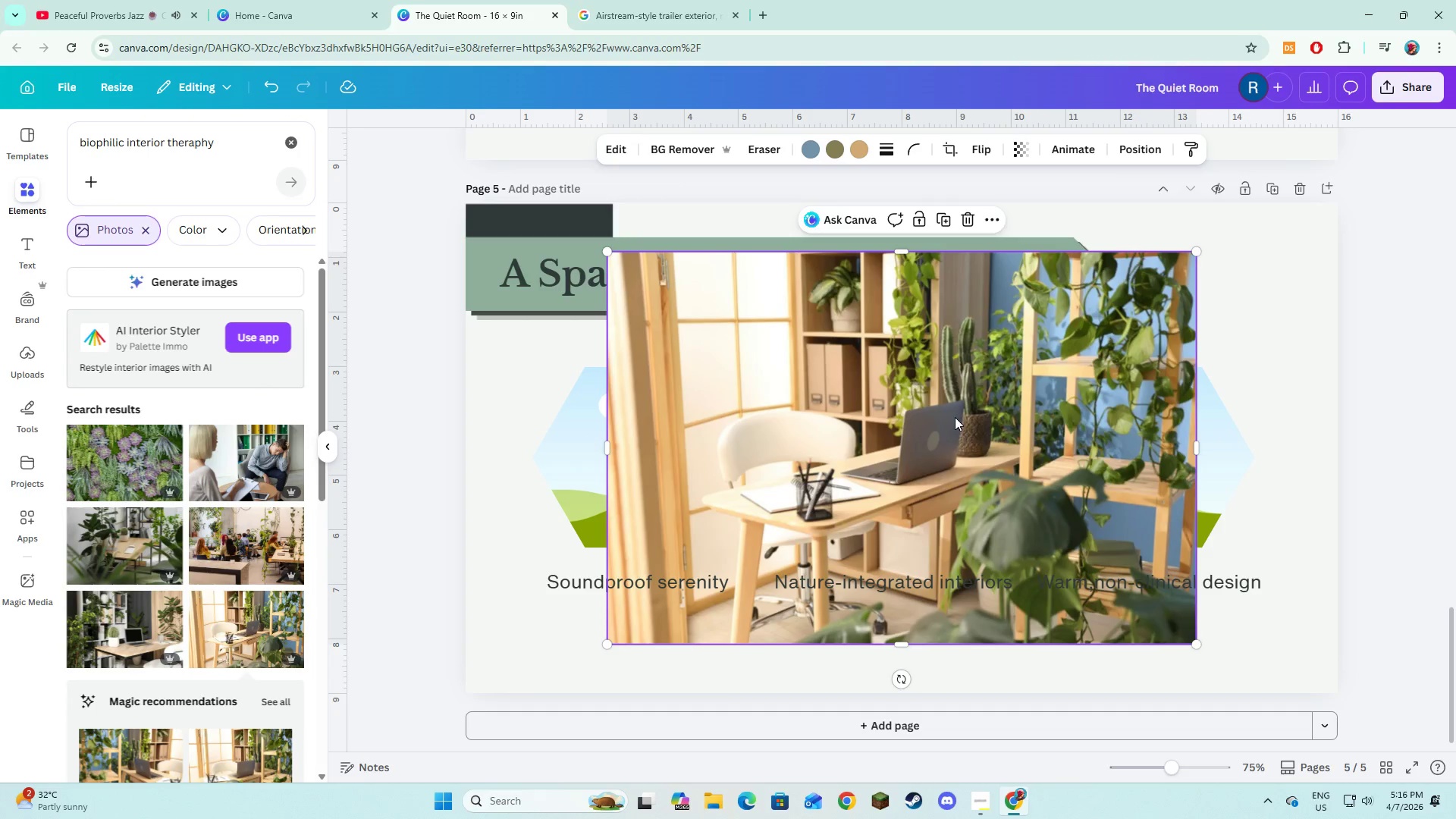 
left_click_drag(start_coordinate=[950, 441], to_coordinate=[686, 464])
 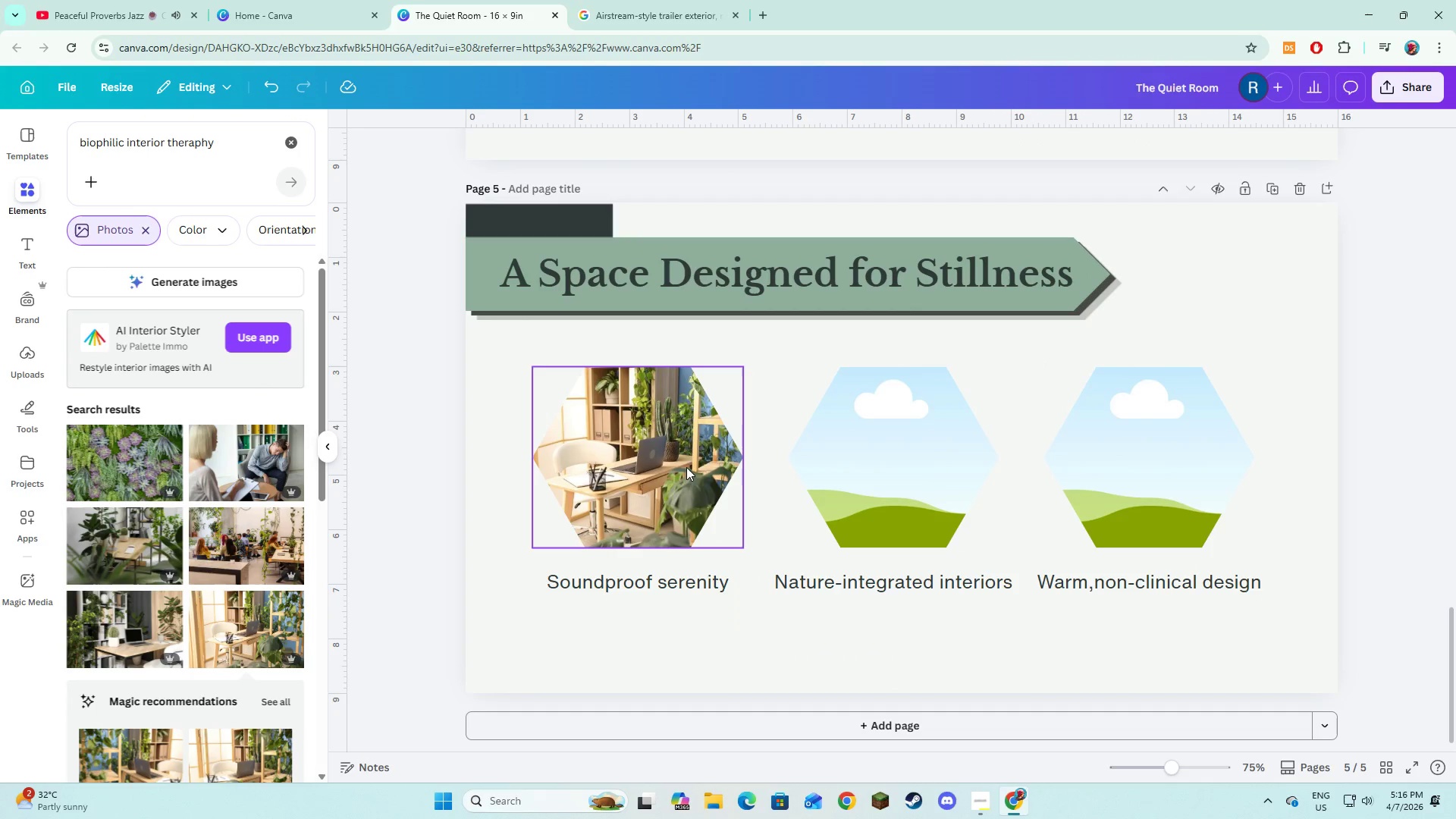 
left_click([595, 467])
 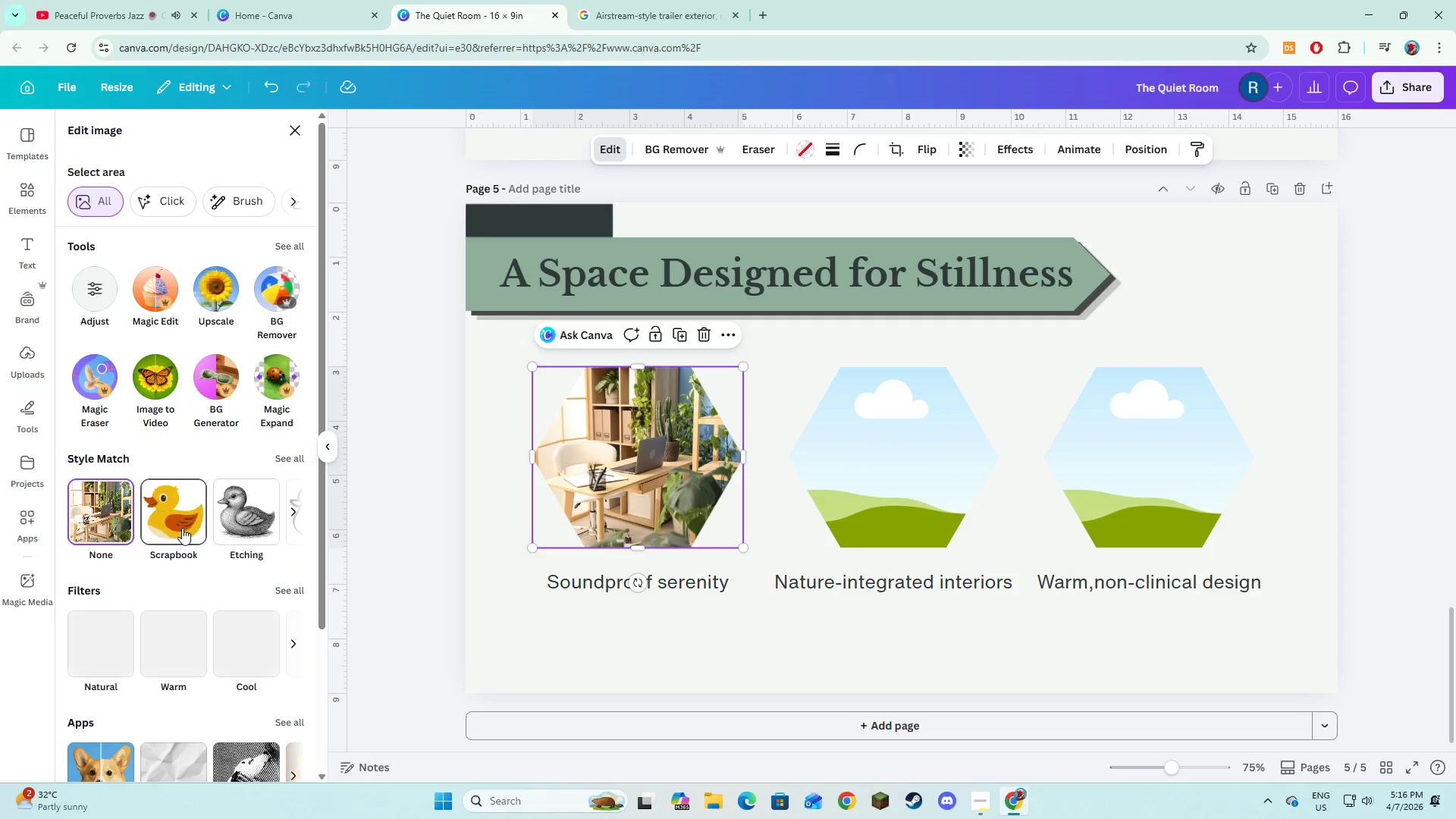 
left_click([99, 651])
 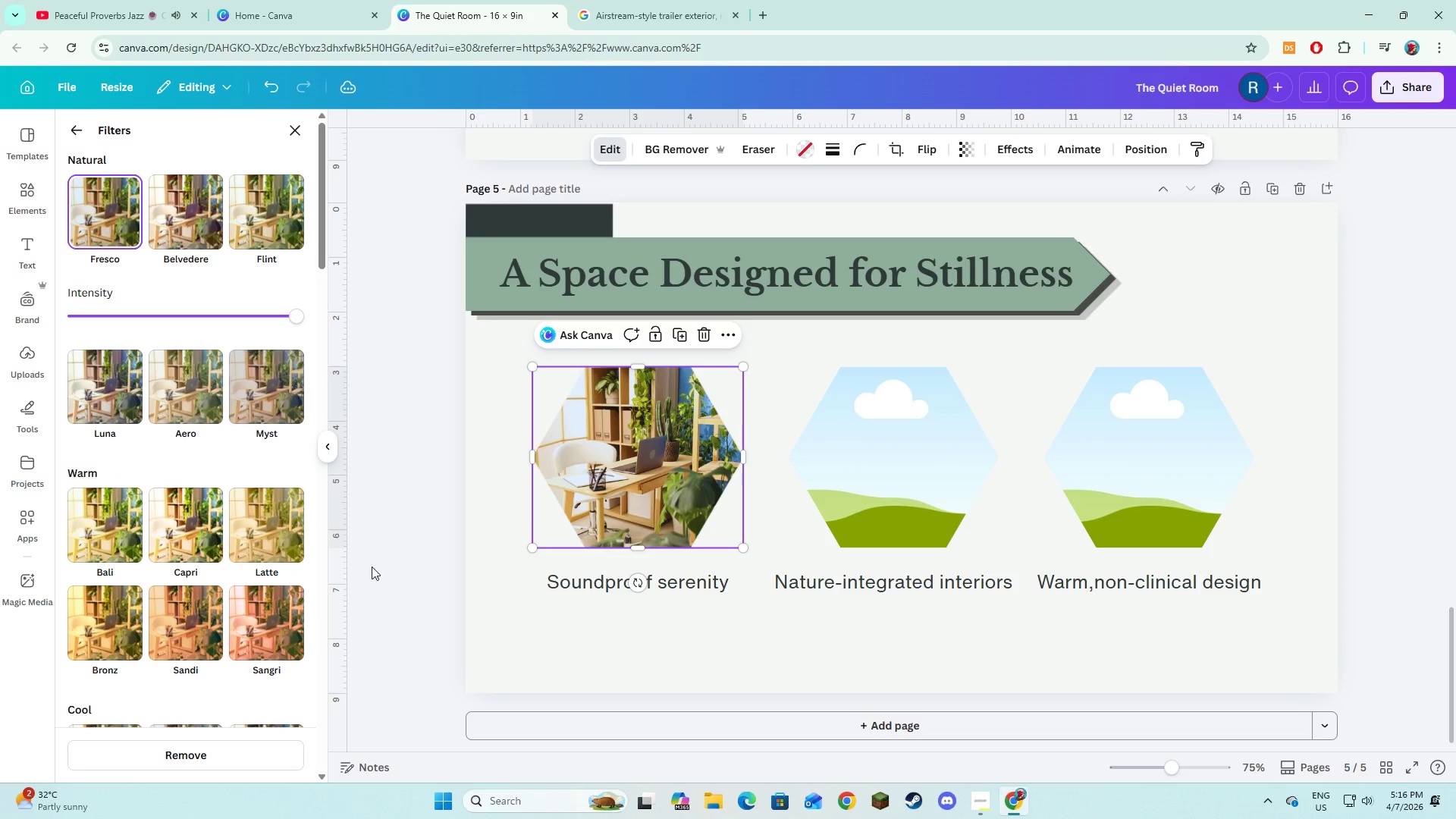 
left_click([558, 657])
 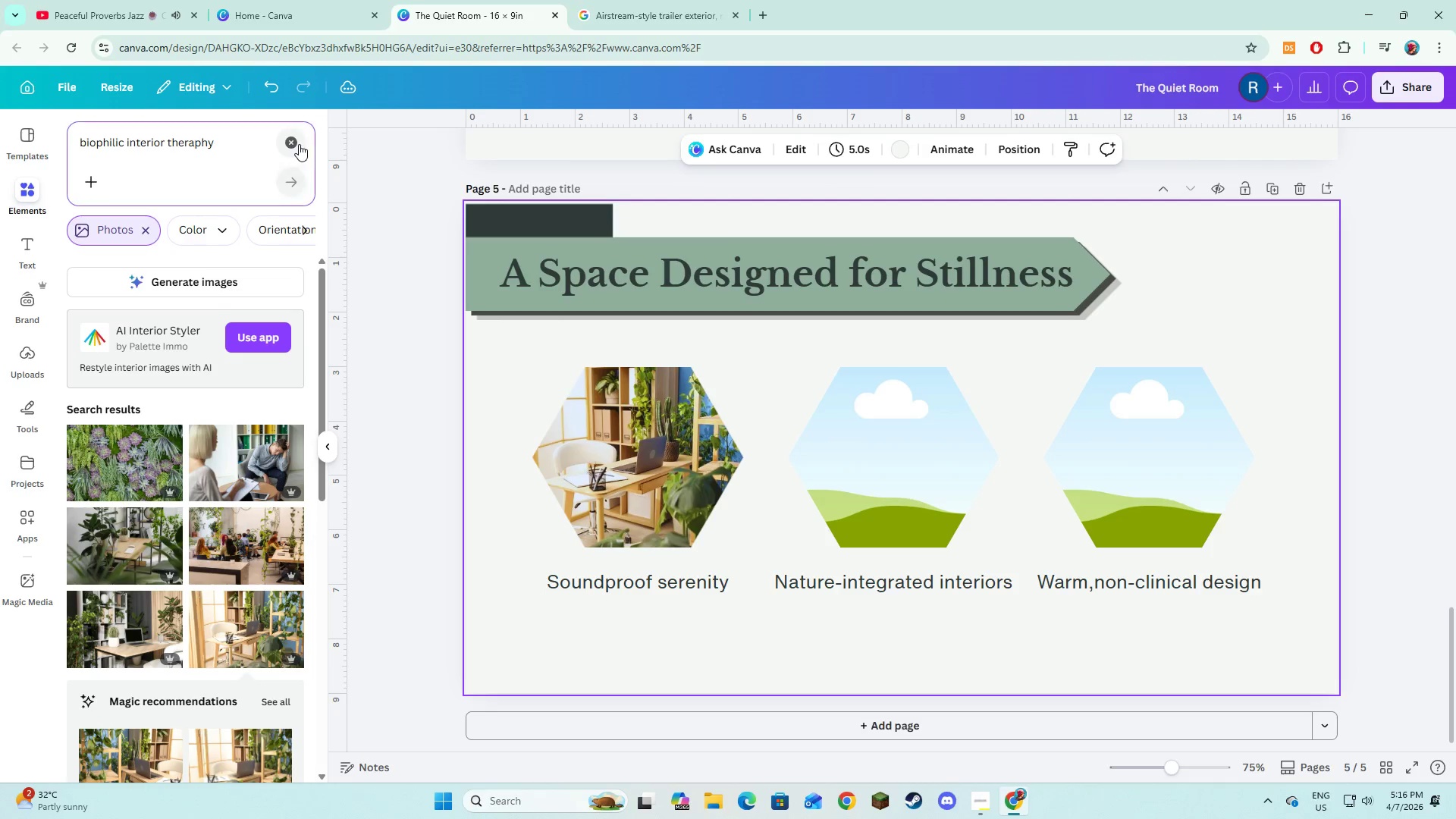 
left_click([157, 144])
 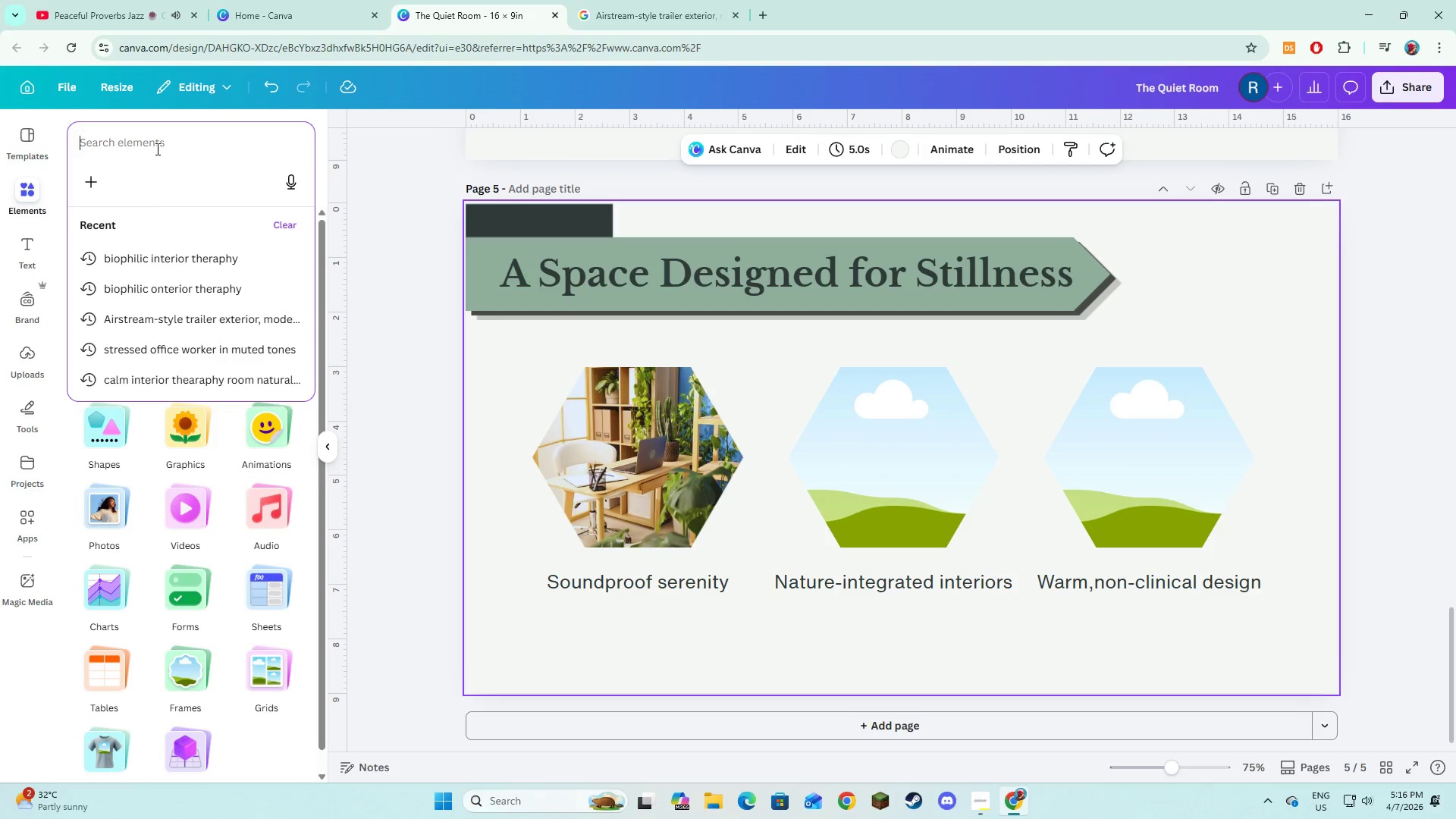 
type(minimalist calm room plants wood)
 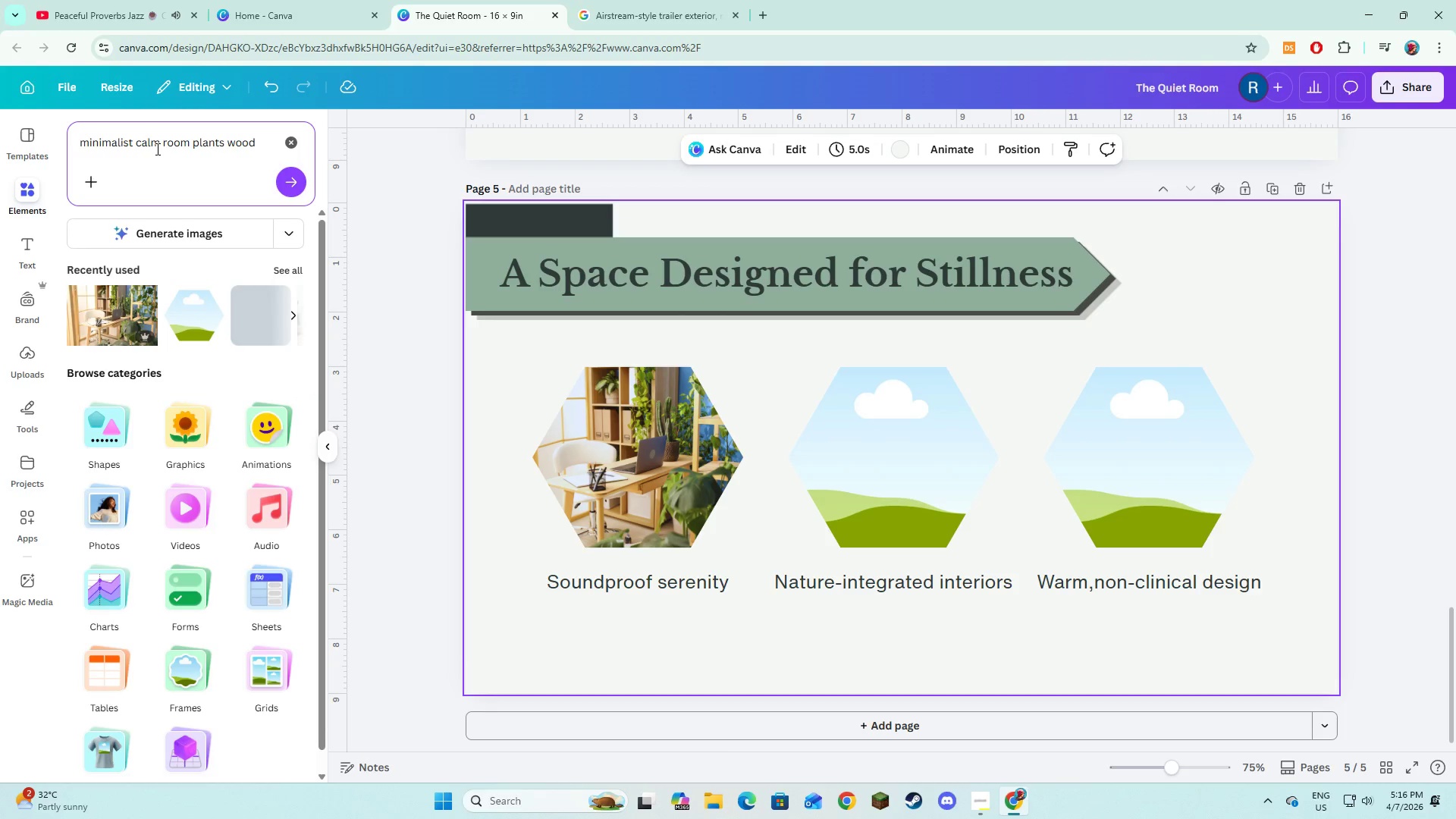 
key(Enter)
 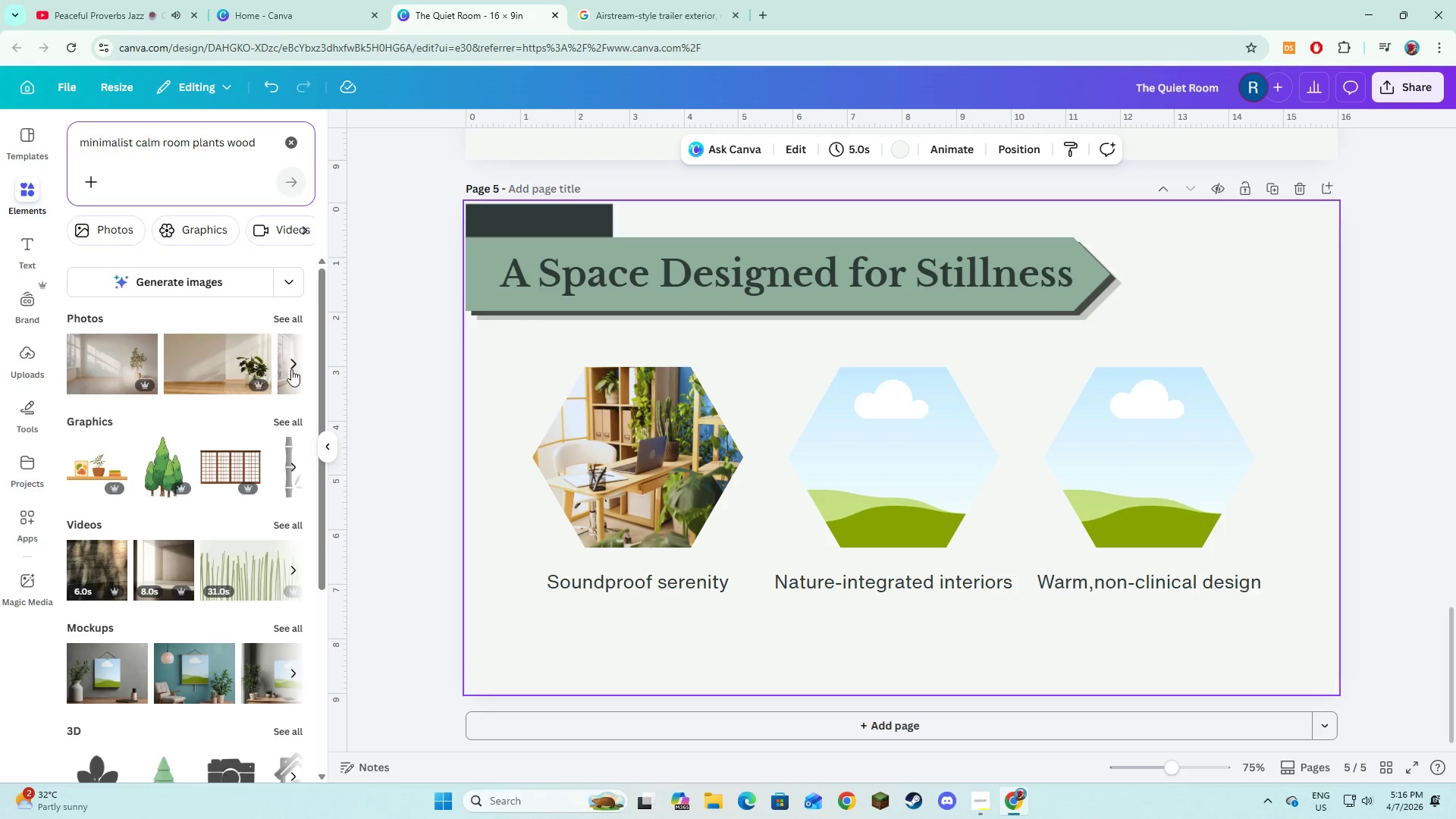 
left_click([298, 320])
 